 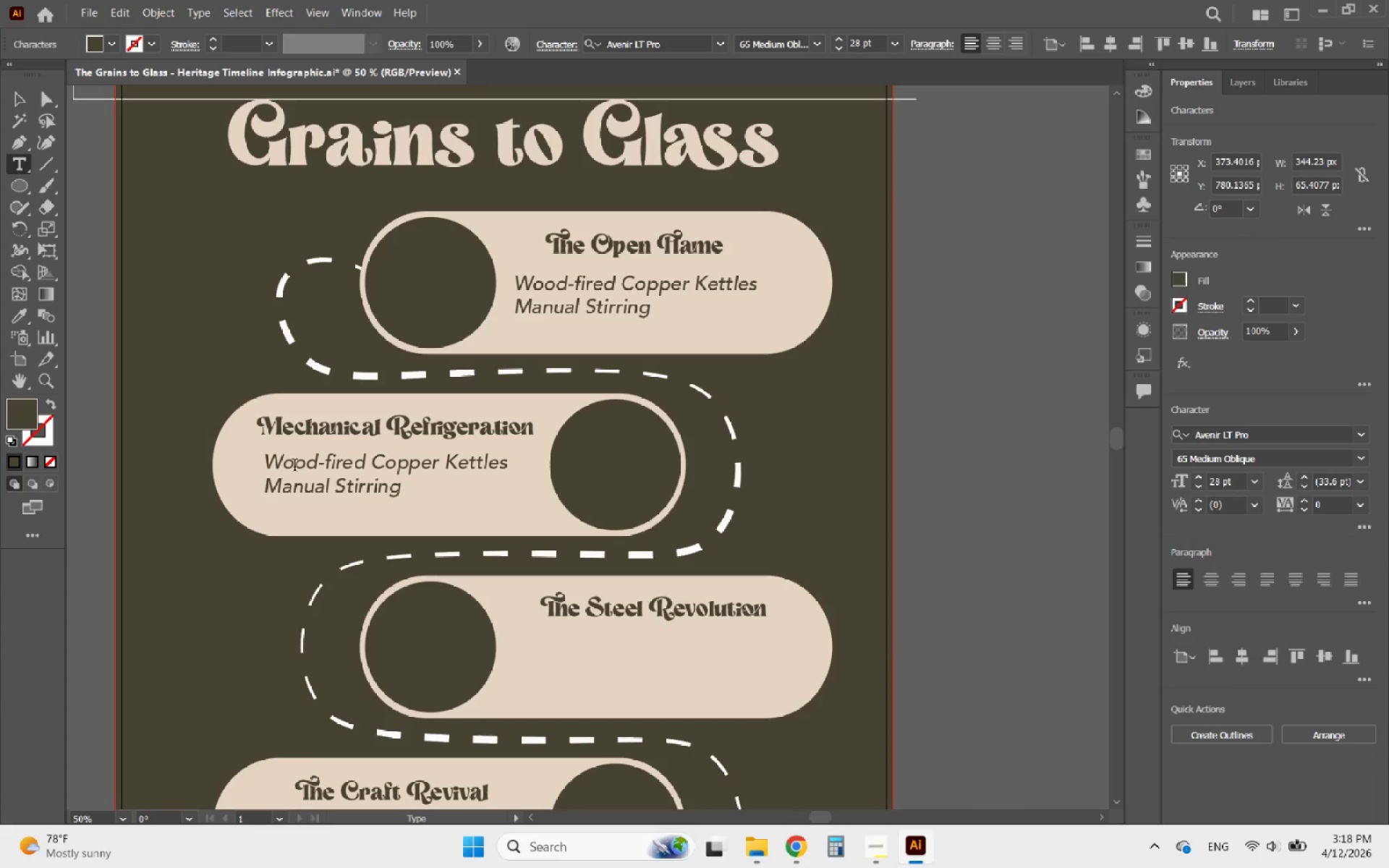 
left_click_drag(start_coordinate=[268, 461], to_coordinate=[480, 544])
 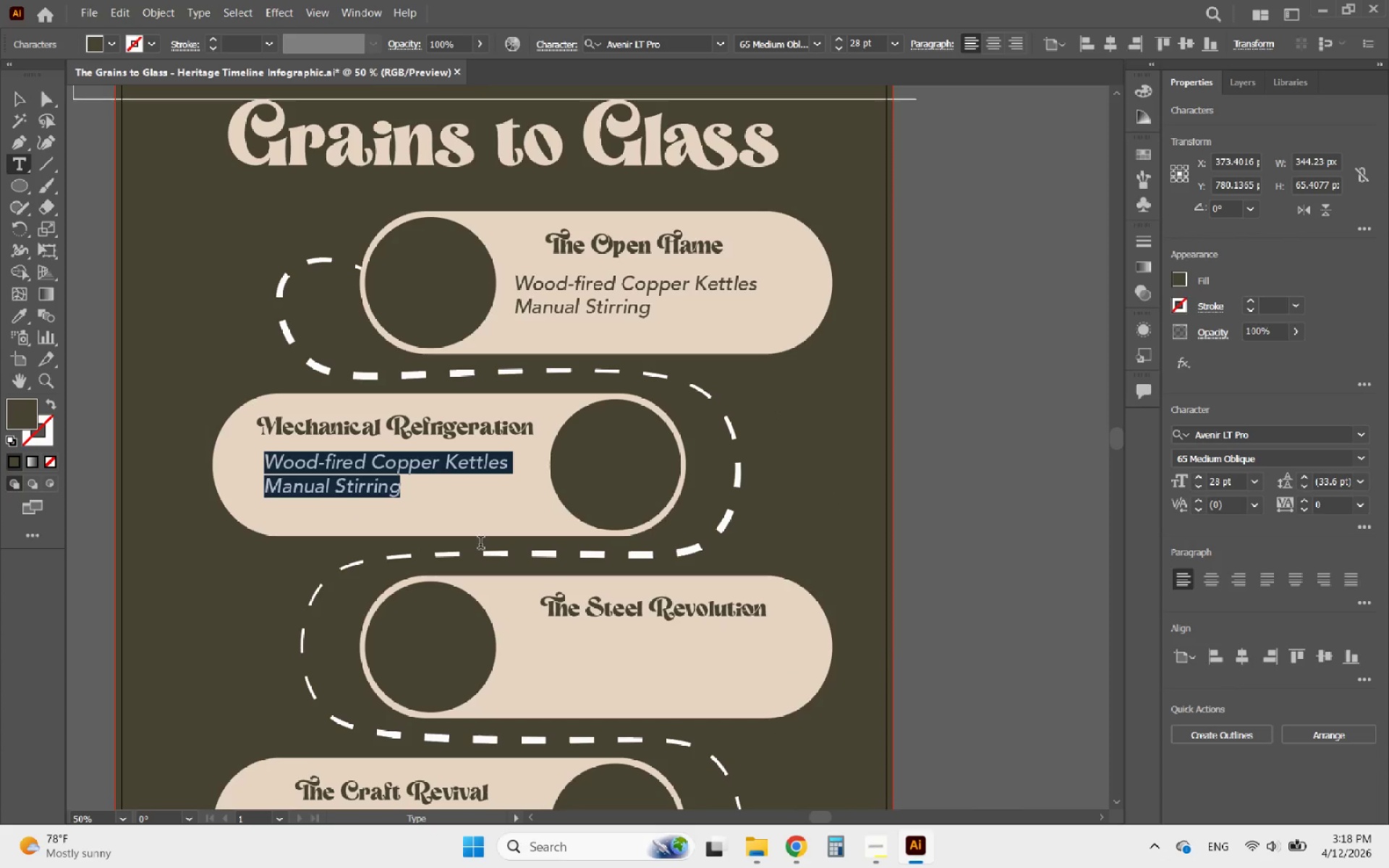 
key(Control+V)
 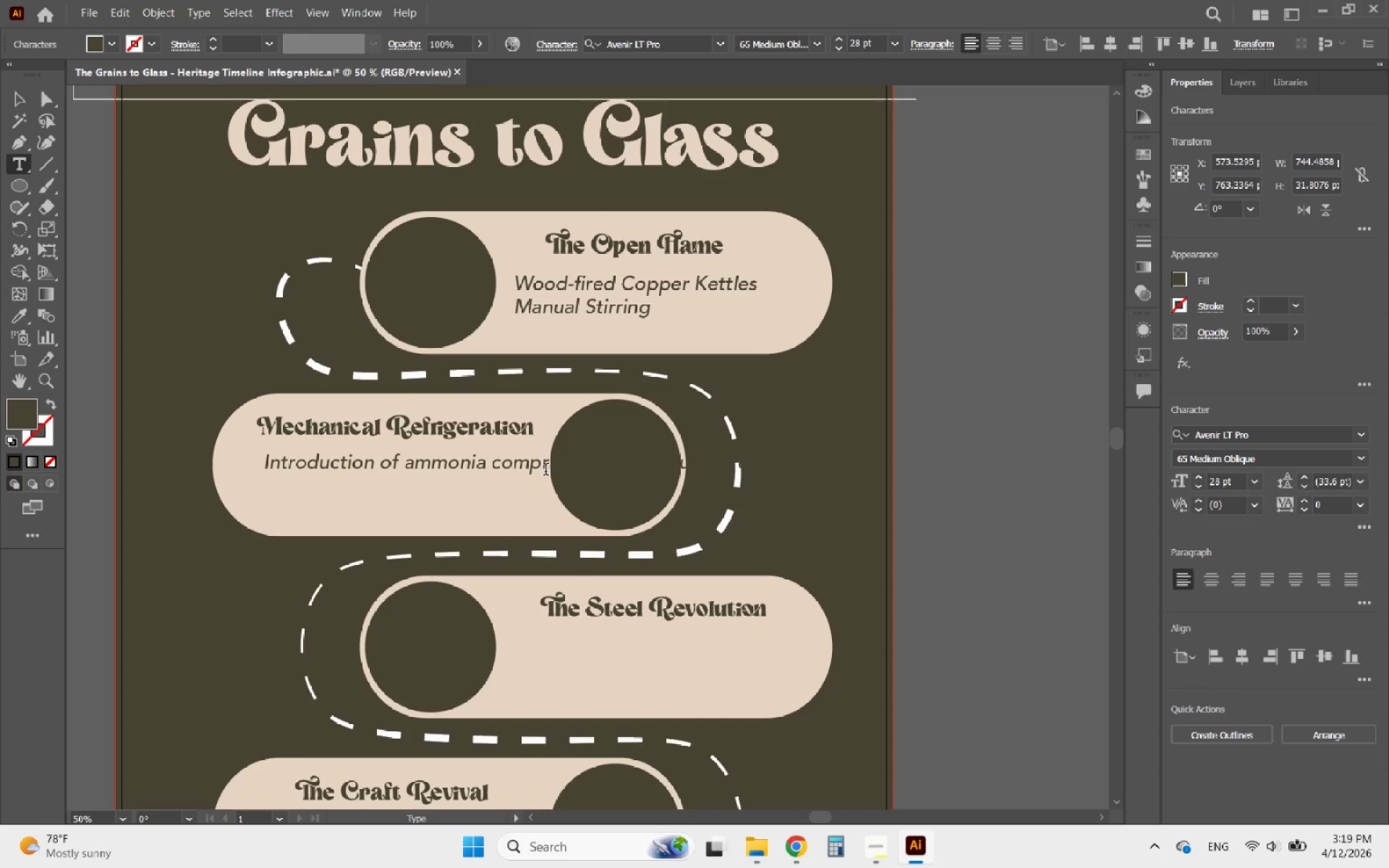 
left_click([18, 93])
 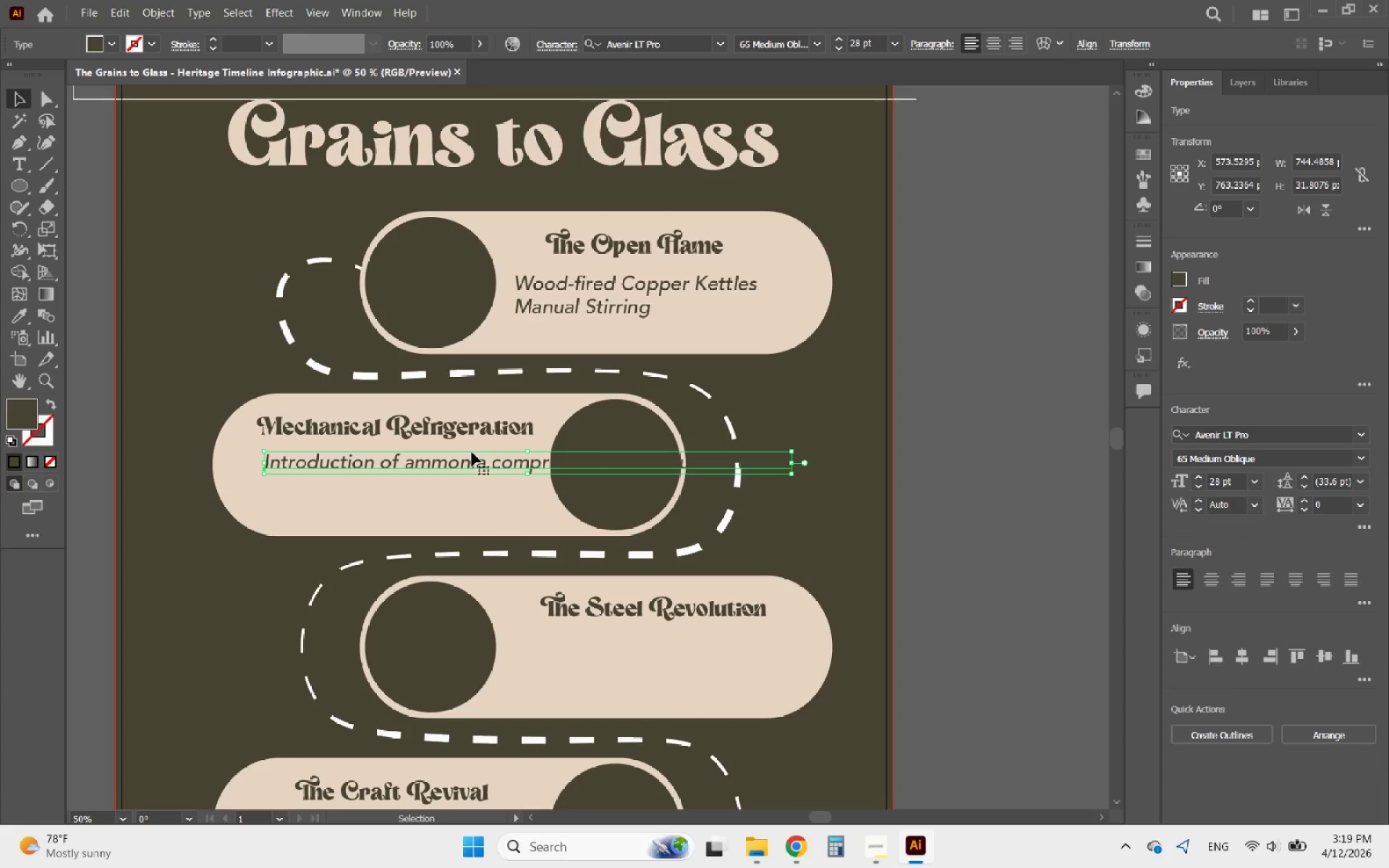 
left_click_drag(start_coordinate=[462, 462], to_coordinate=[383, 459])
 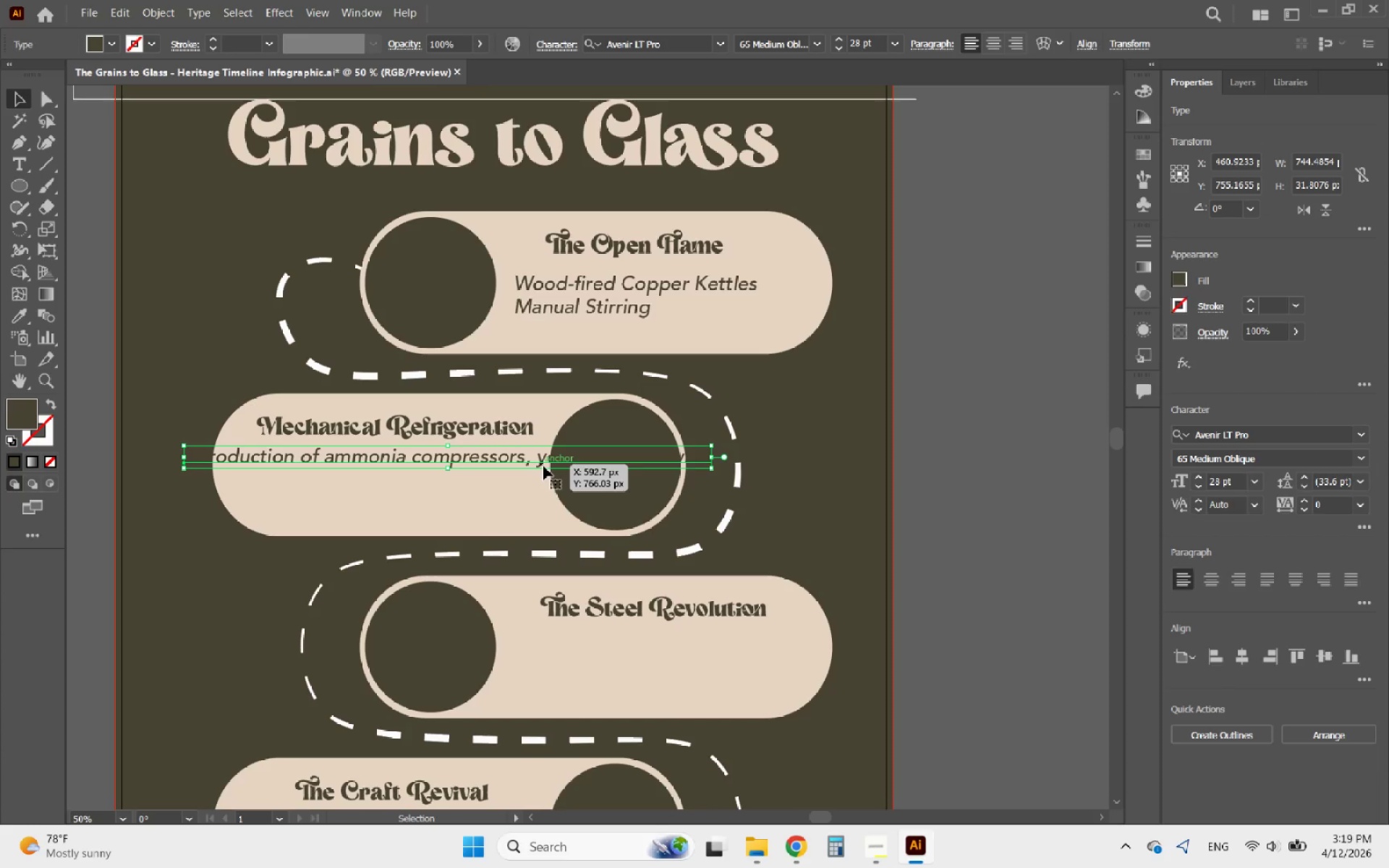 
double_click([543, 466])
 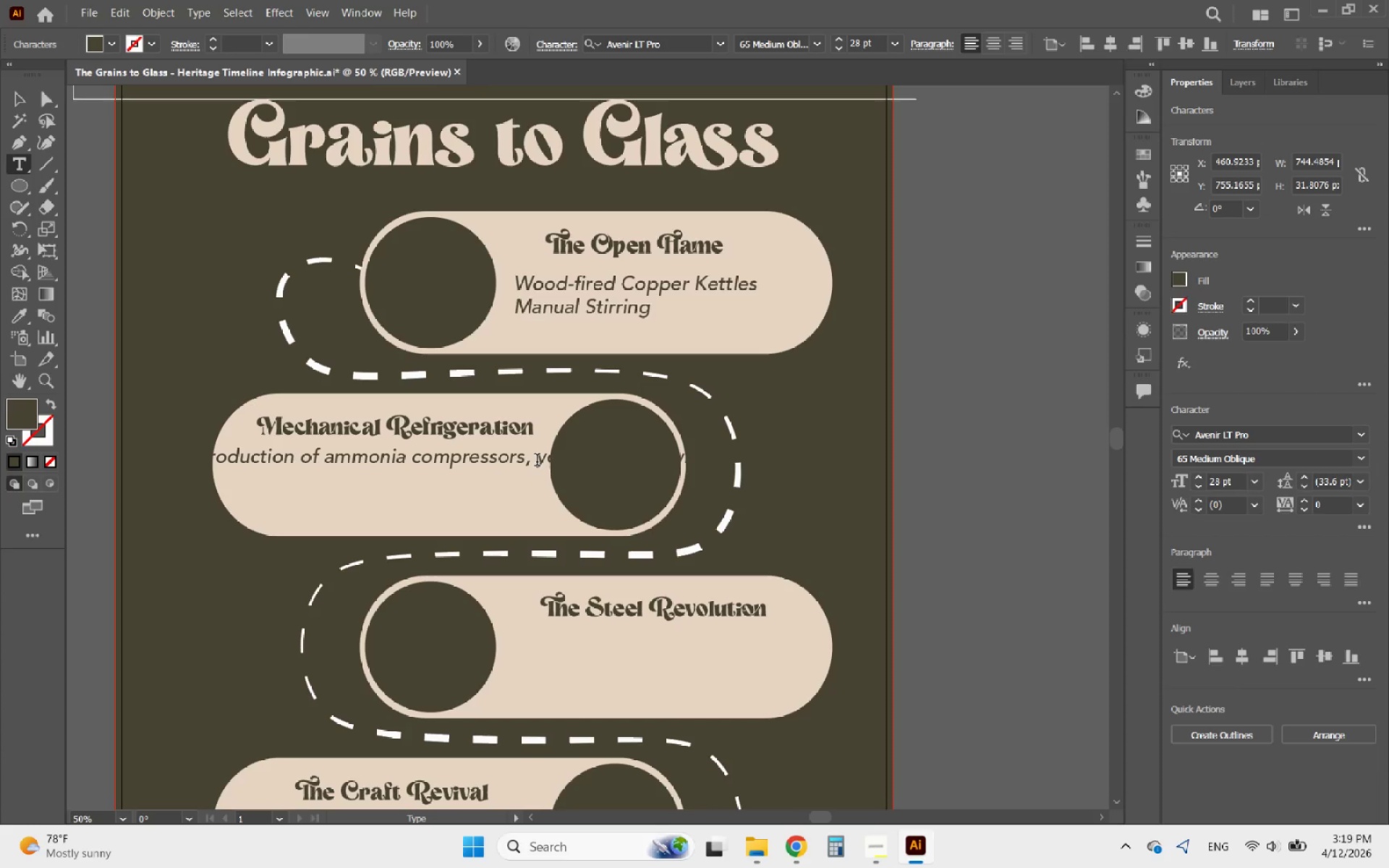 
left_click([537, 461])
 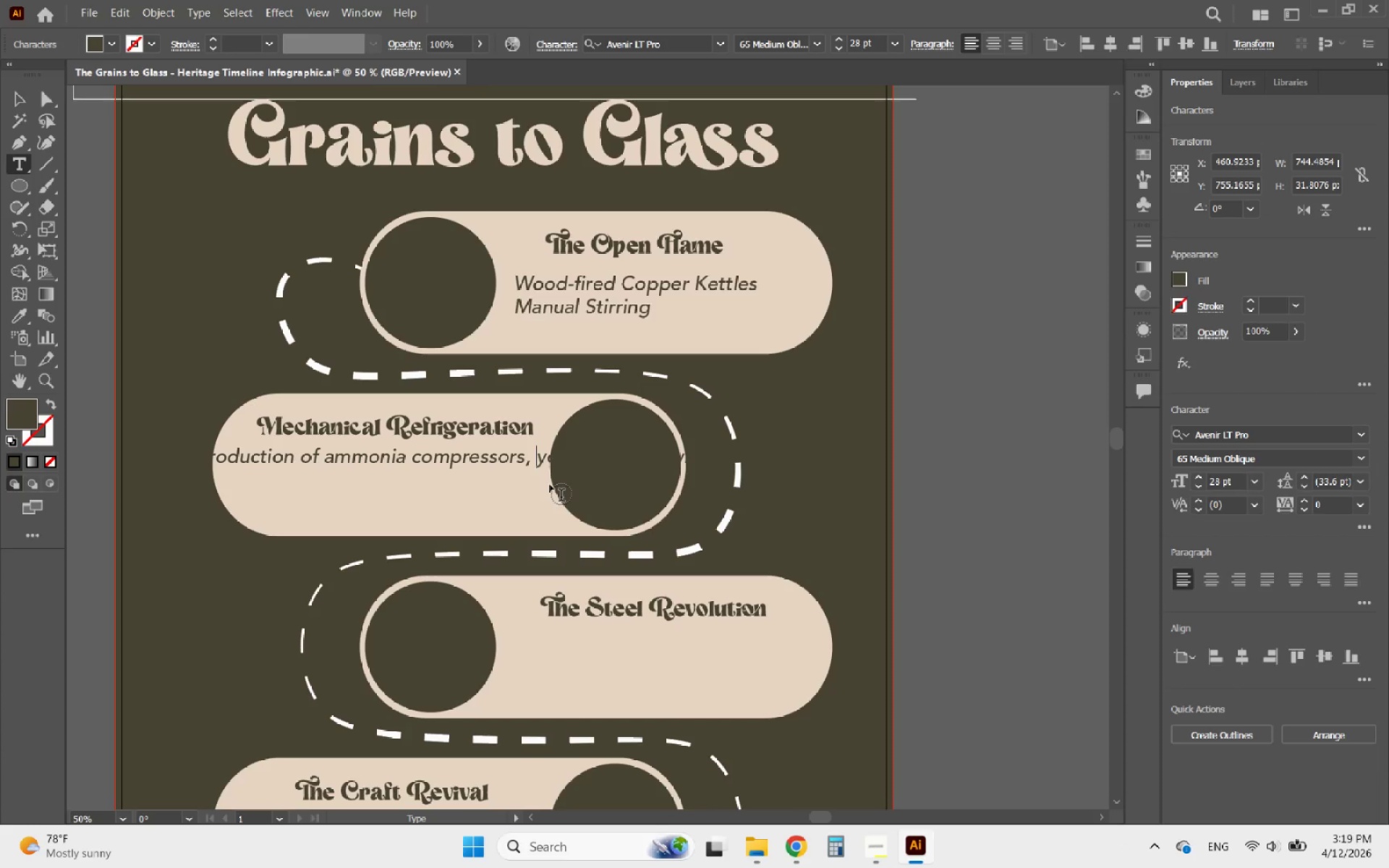 
key(Backspace)
 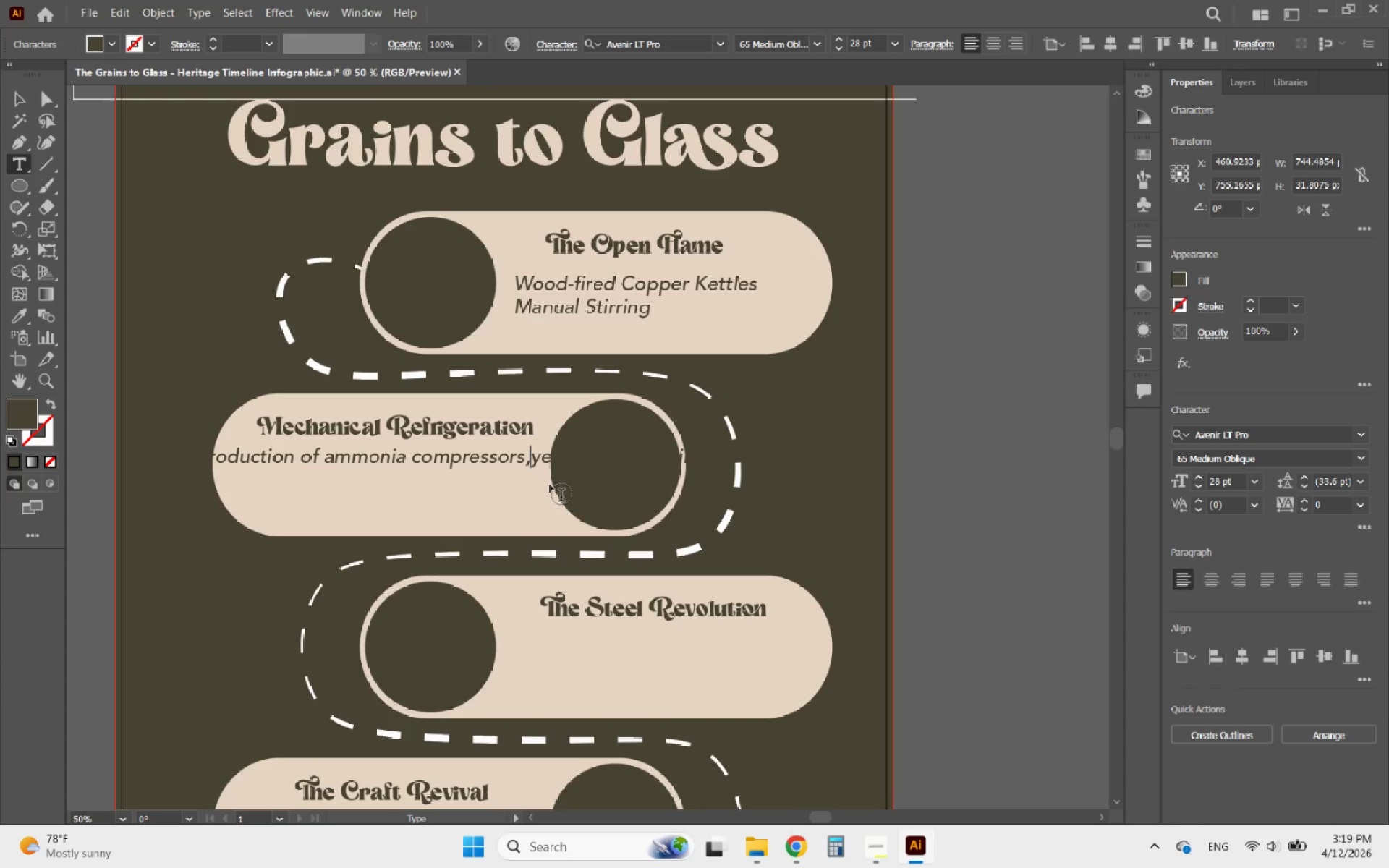 
key(Backspace)
 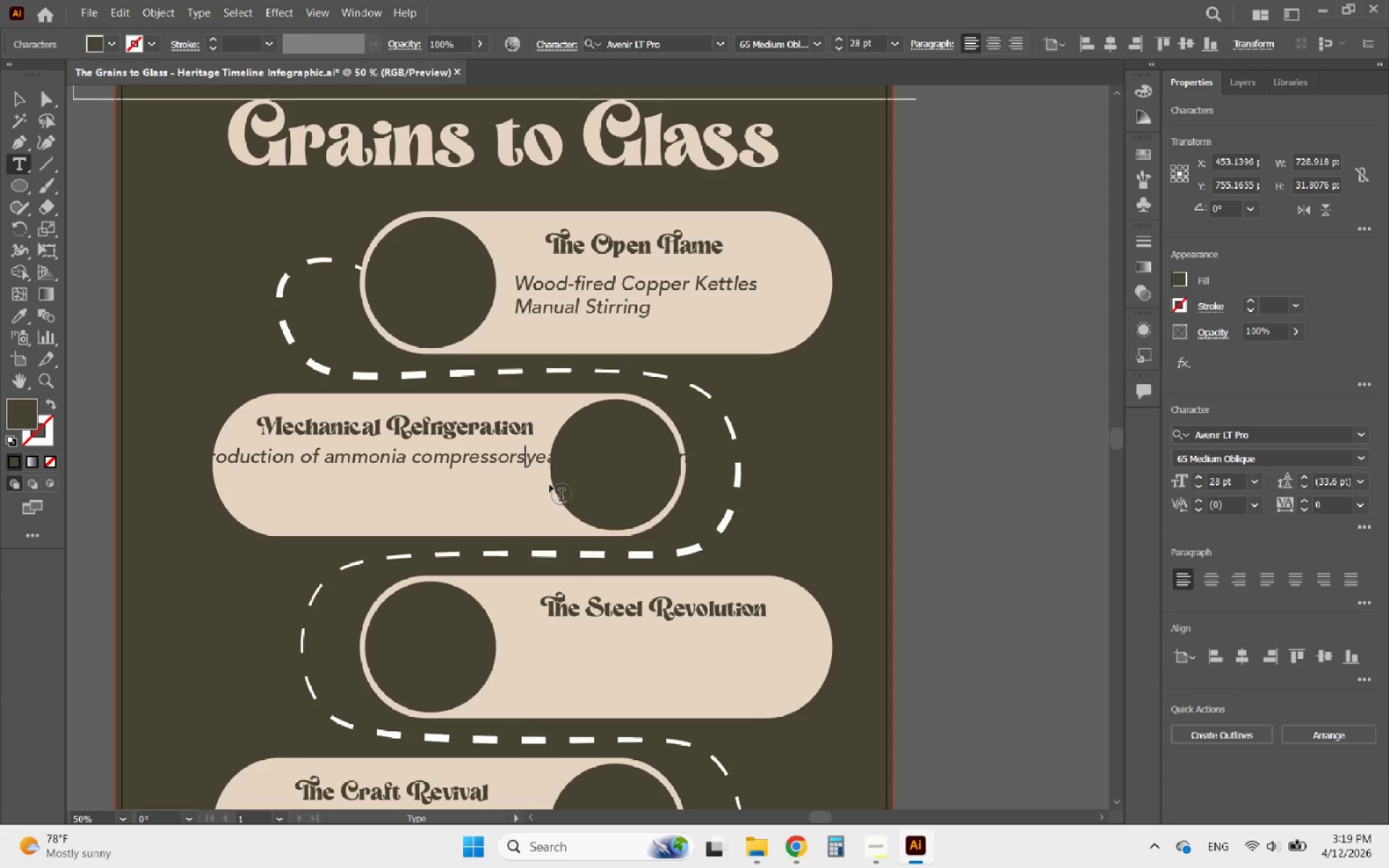 
key(ArrowRight)
 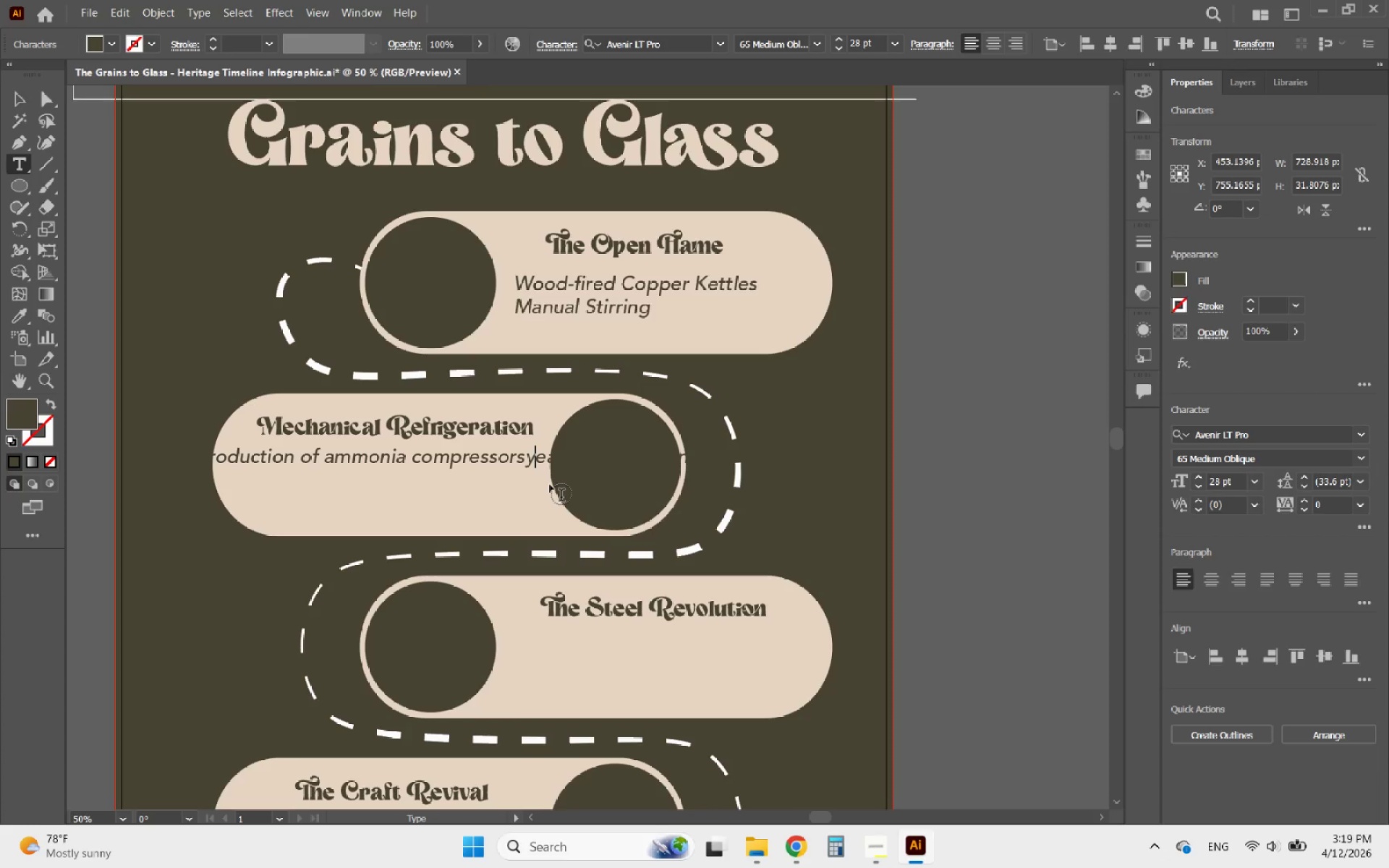 
key(Backspace)
 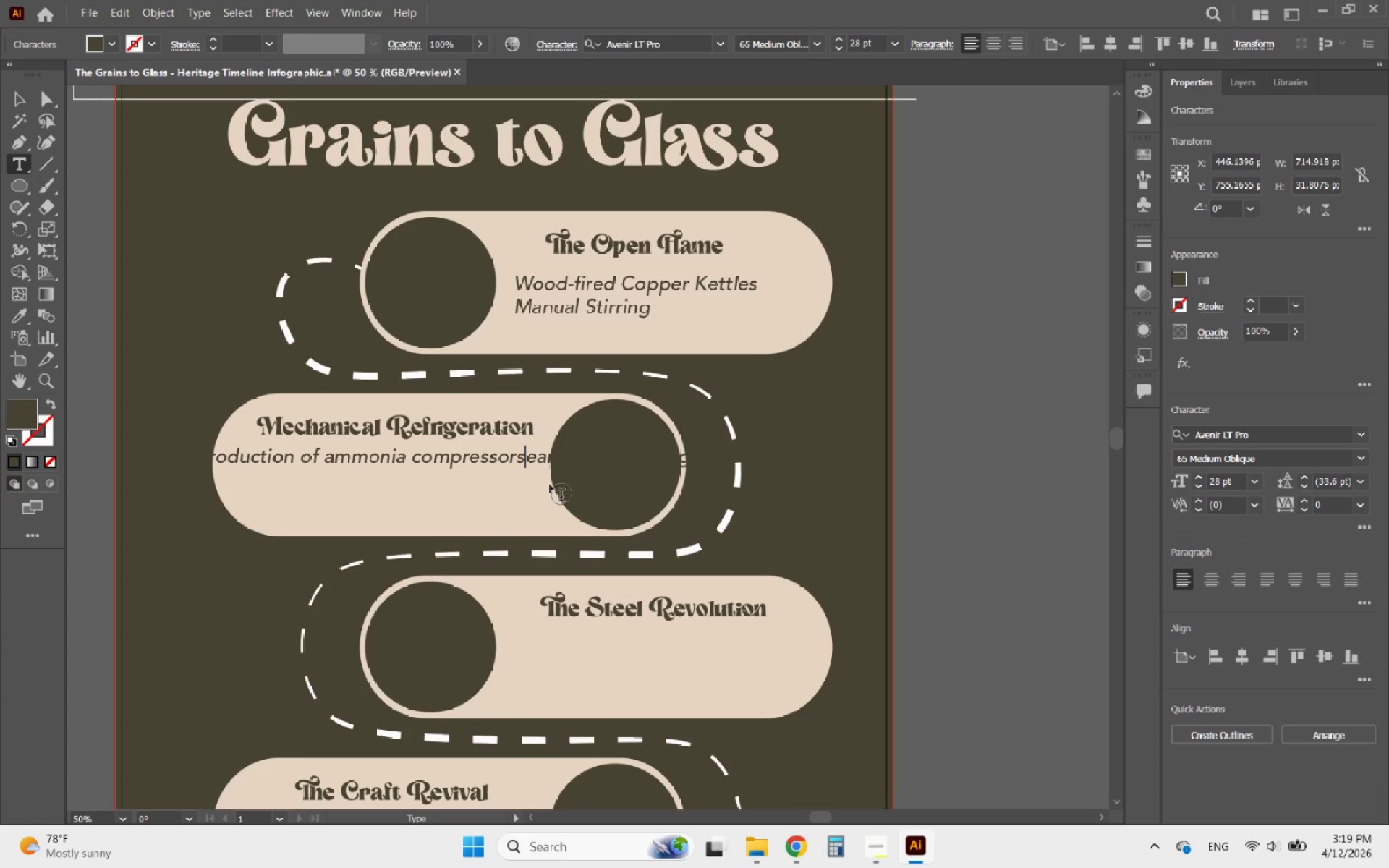 
key(Shift+Y)
 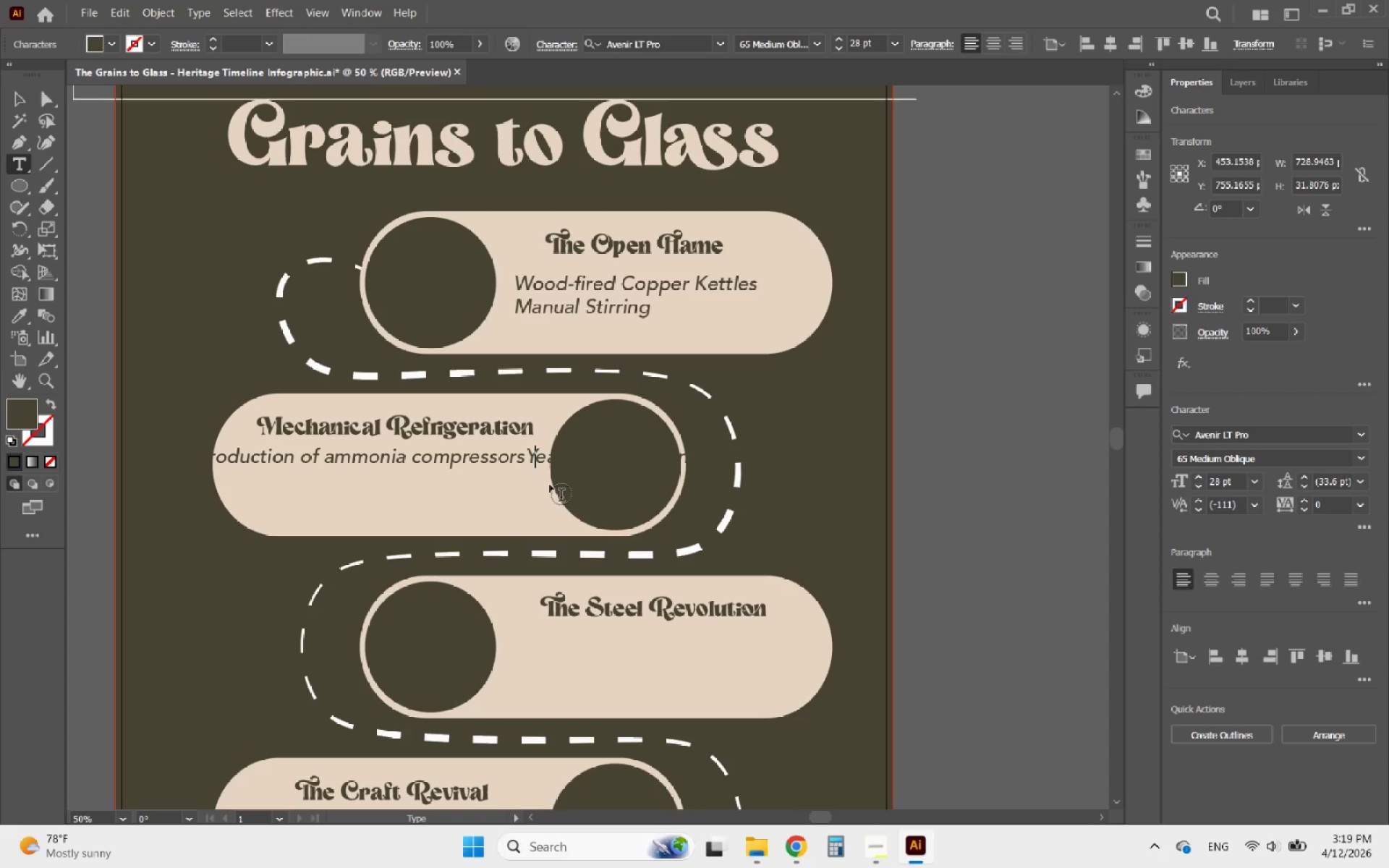 
key(ArrowLeft)
 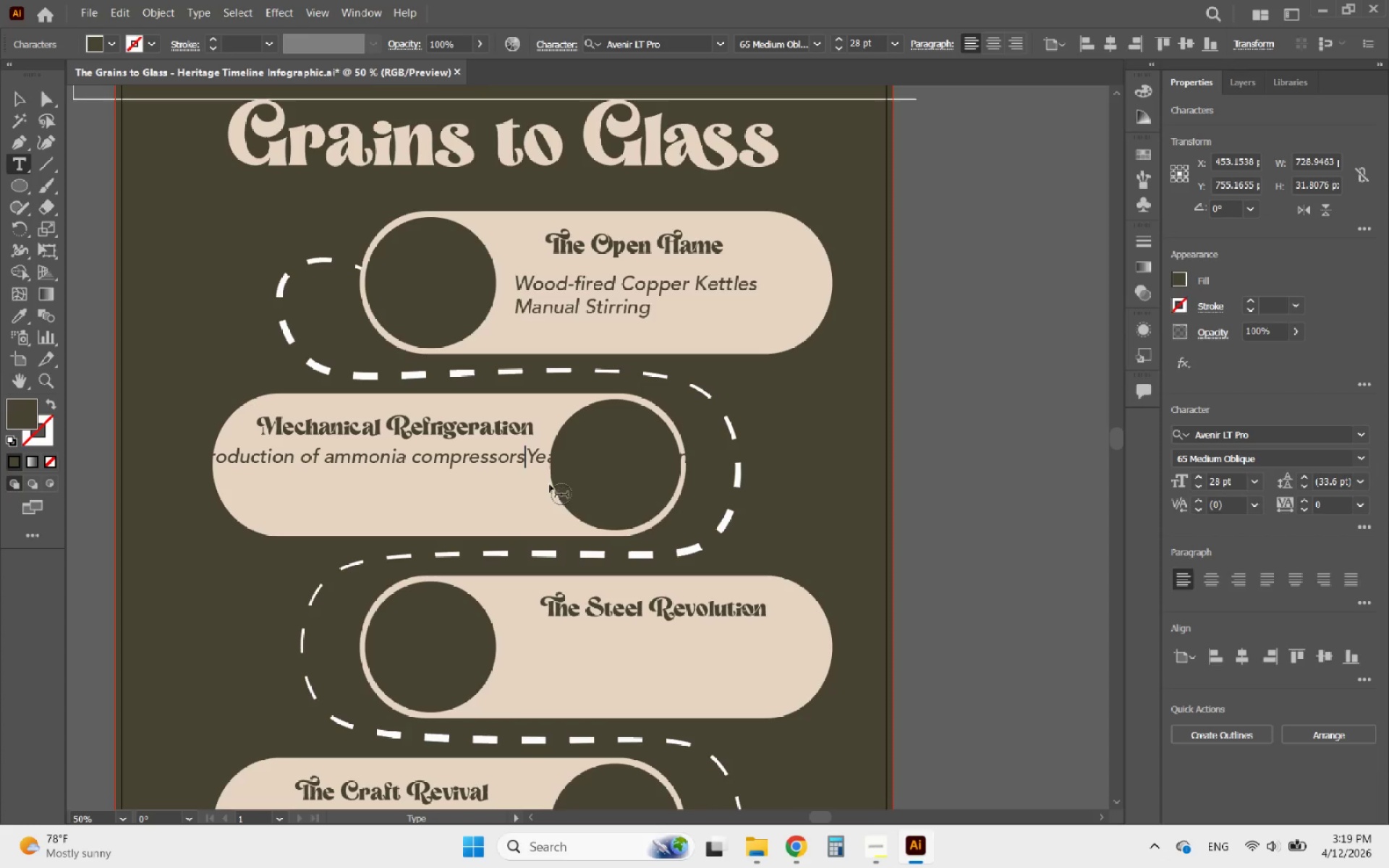 
key(Shift+ShiftRight)
 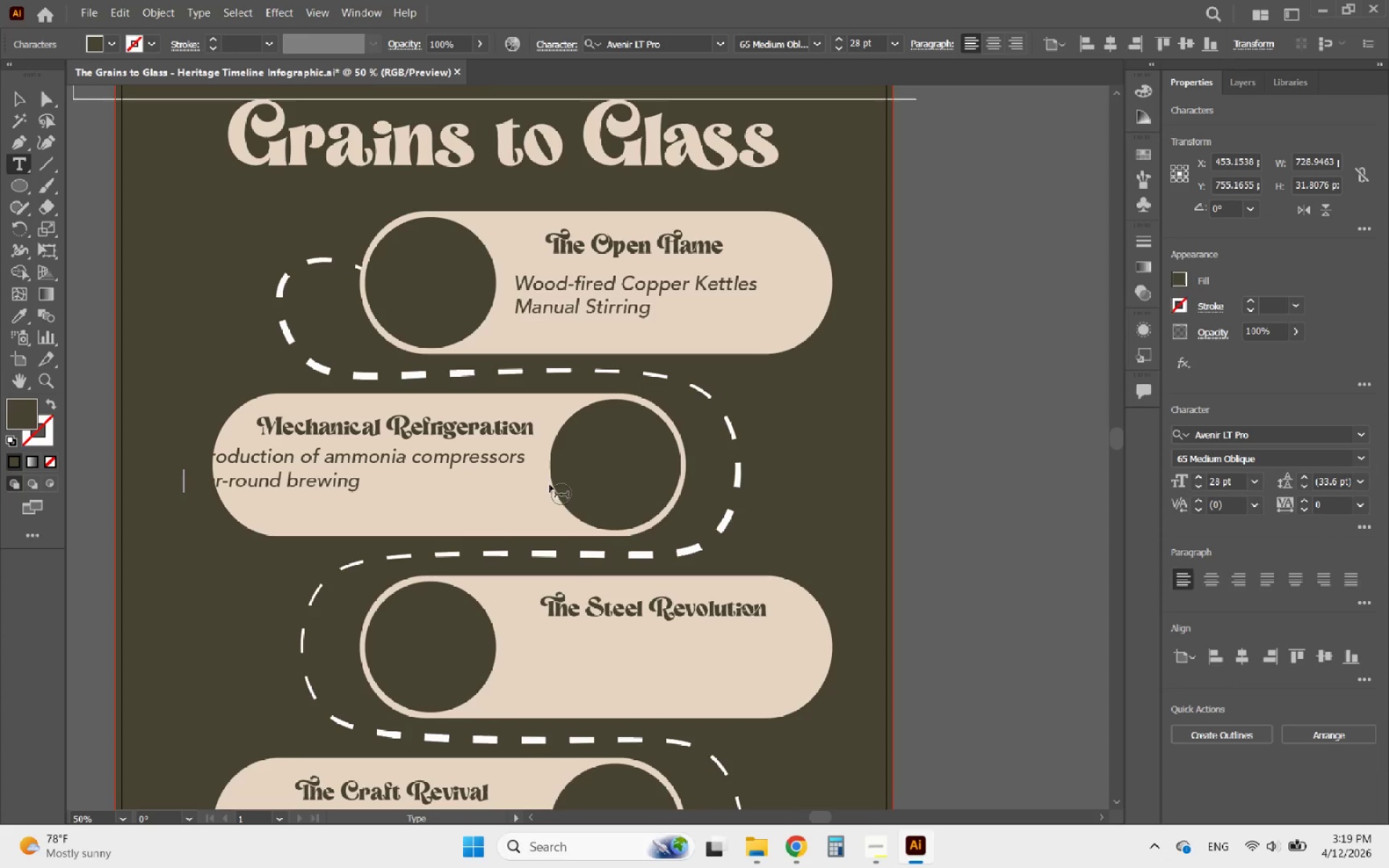 
key(Shift+Enter)
 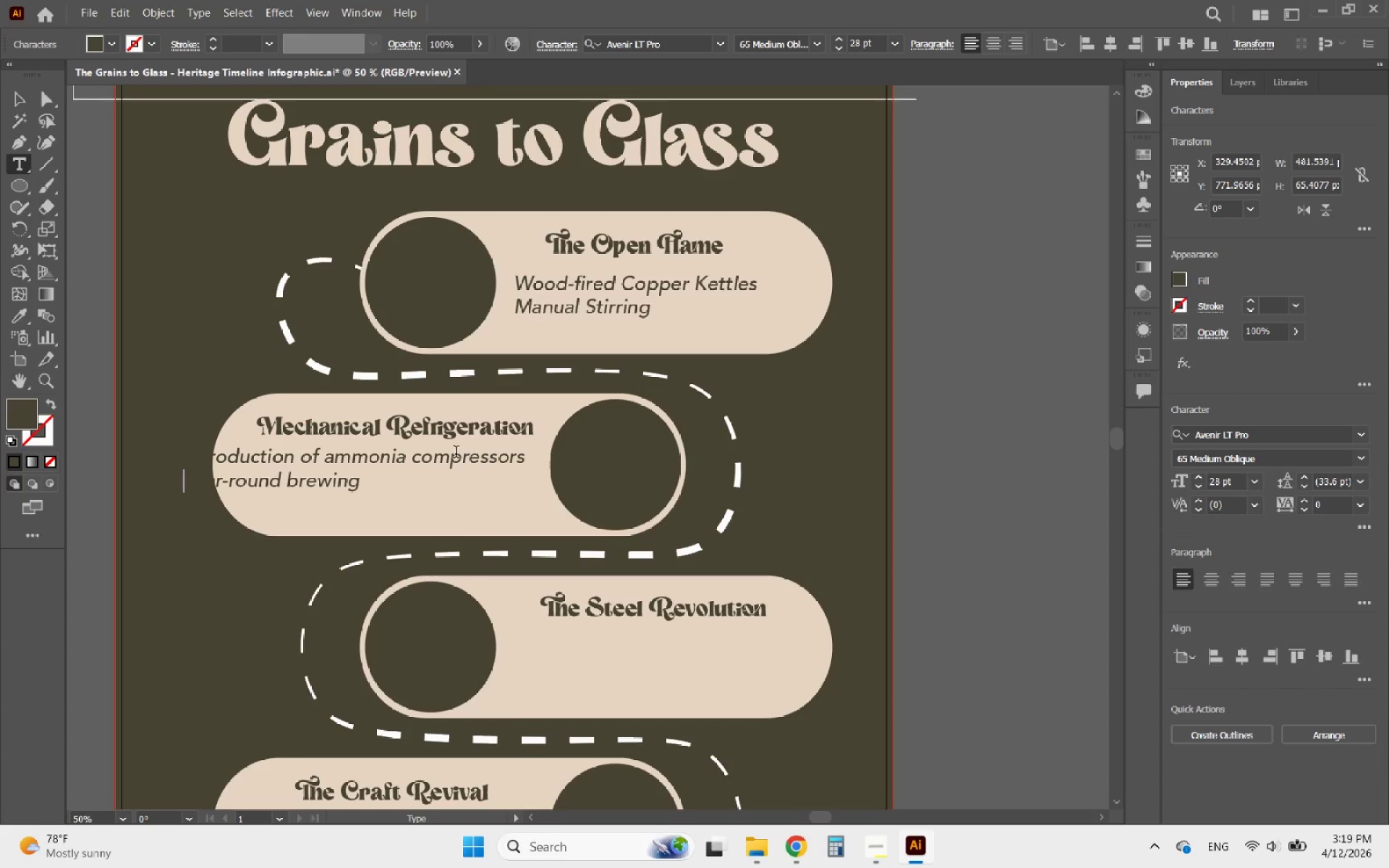 
left_click_drag(start_coordinate=[422, 454], to_coordinate=[414, 455])
 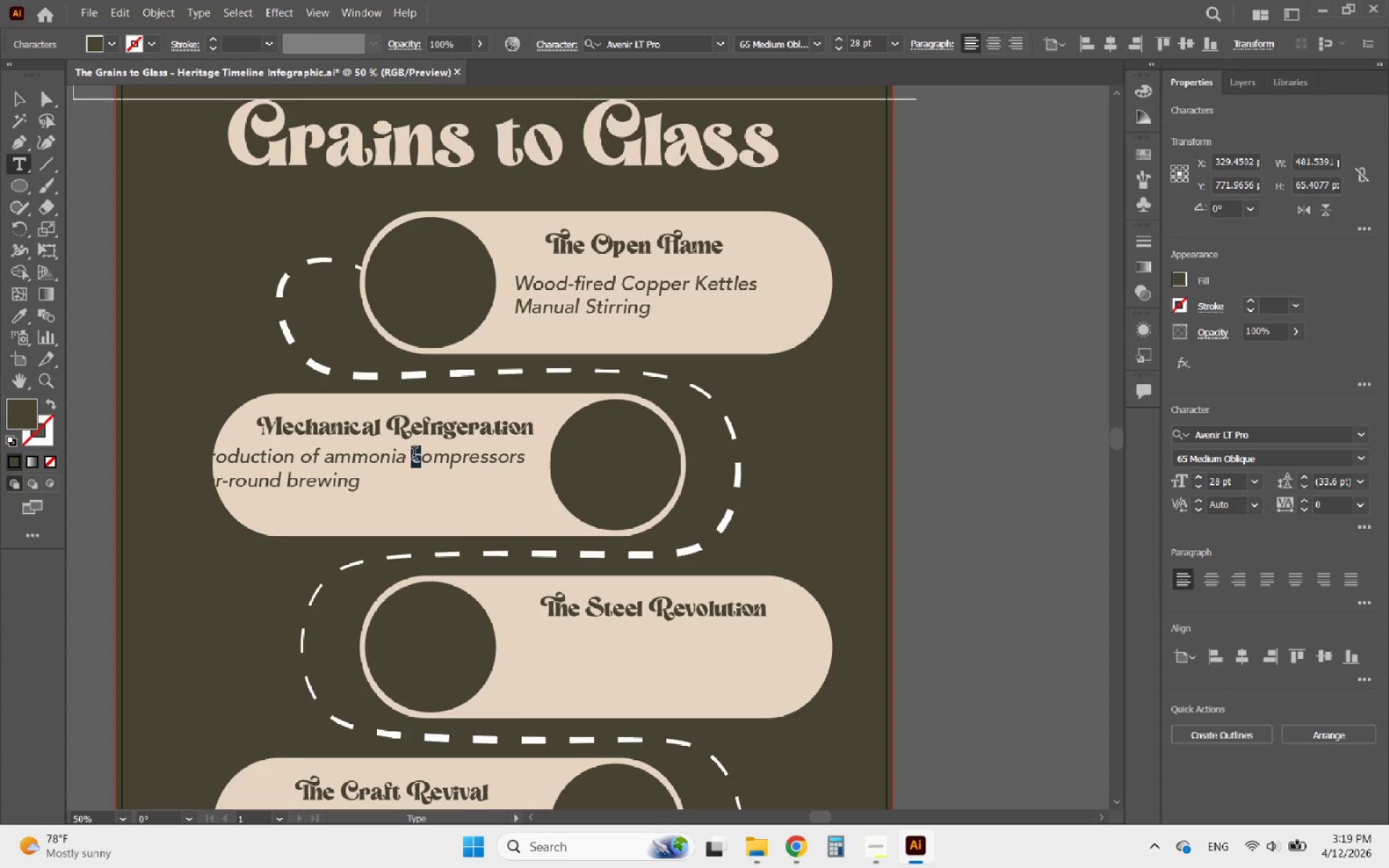 
key(Shift+C)
 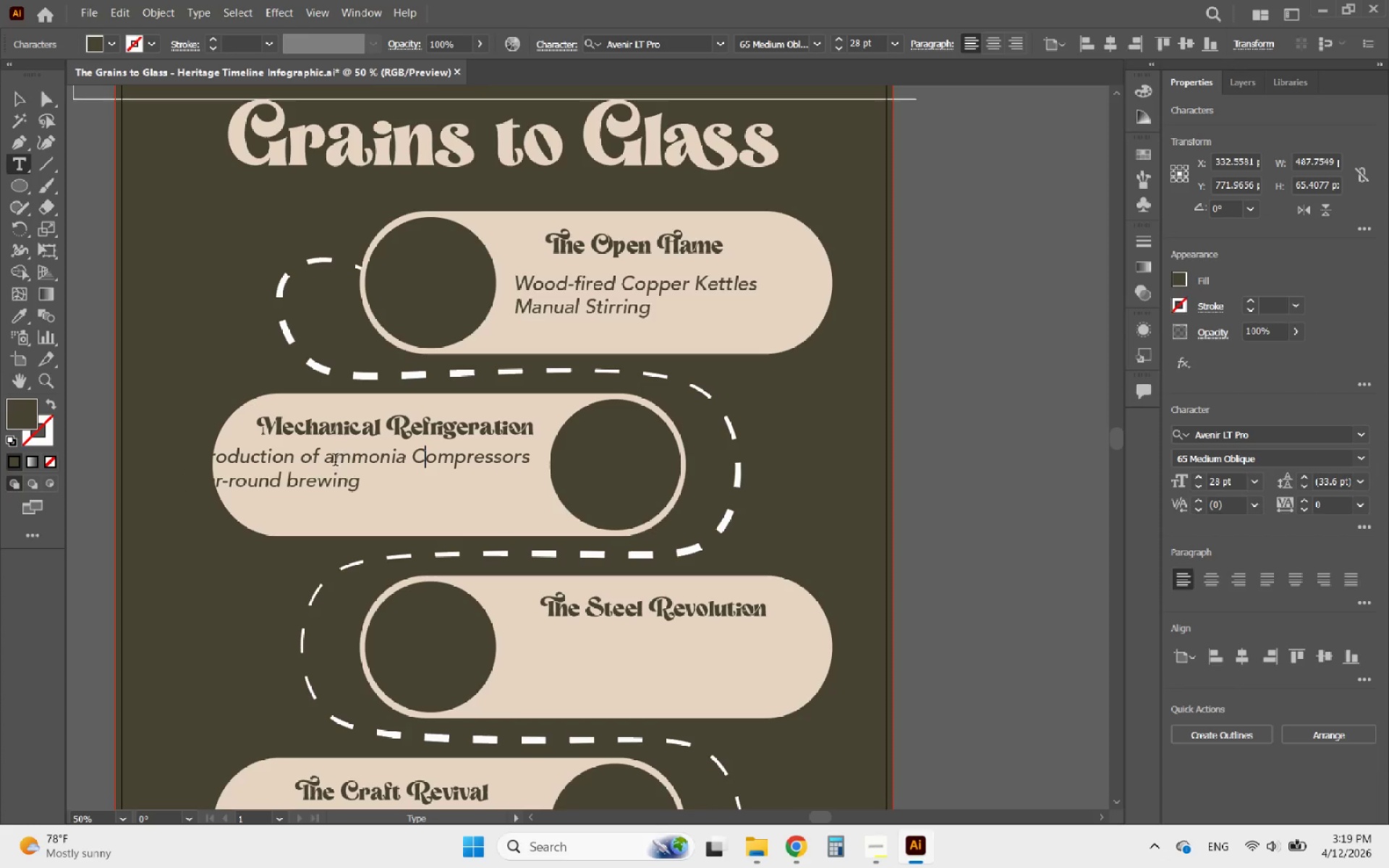 
left_click_drag(start_coordinate=[335, 461], to_coordinate=[326, 461])
 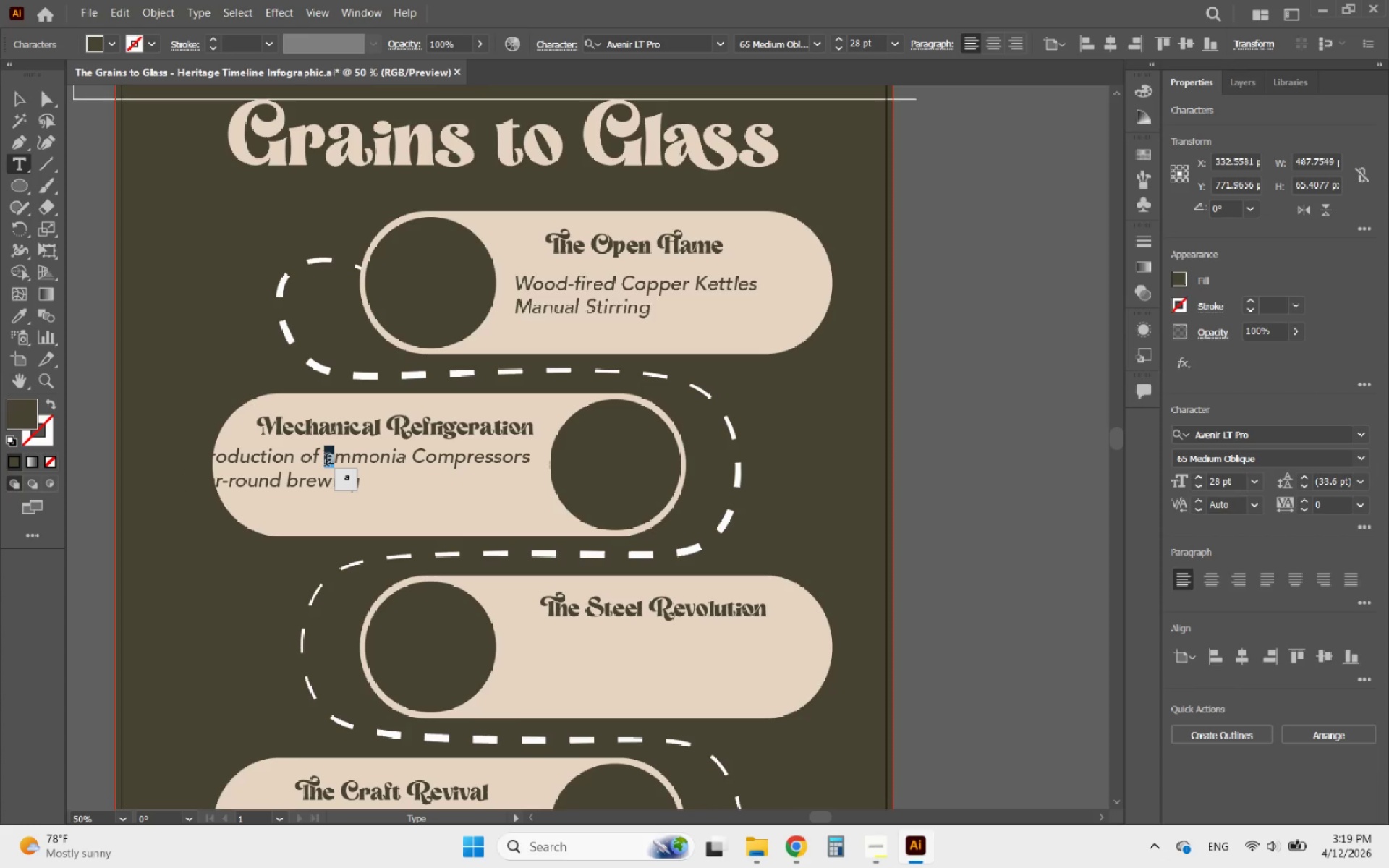 
key(Shift+A)
 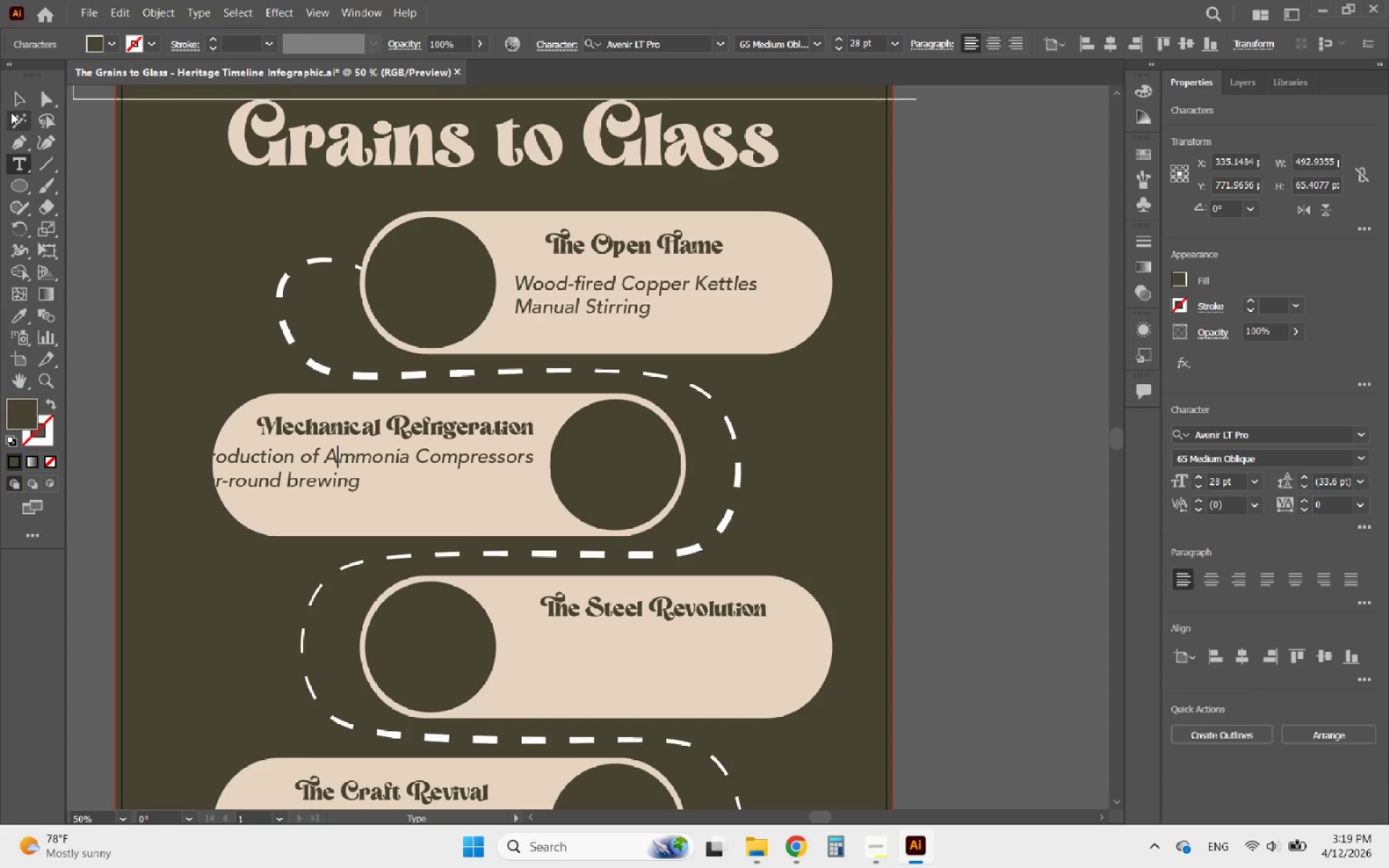 
left_click([17, 101])
 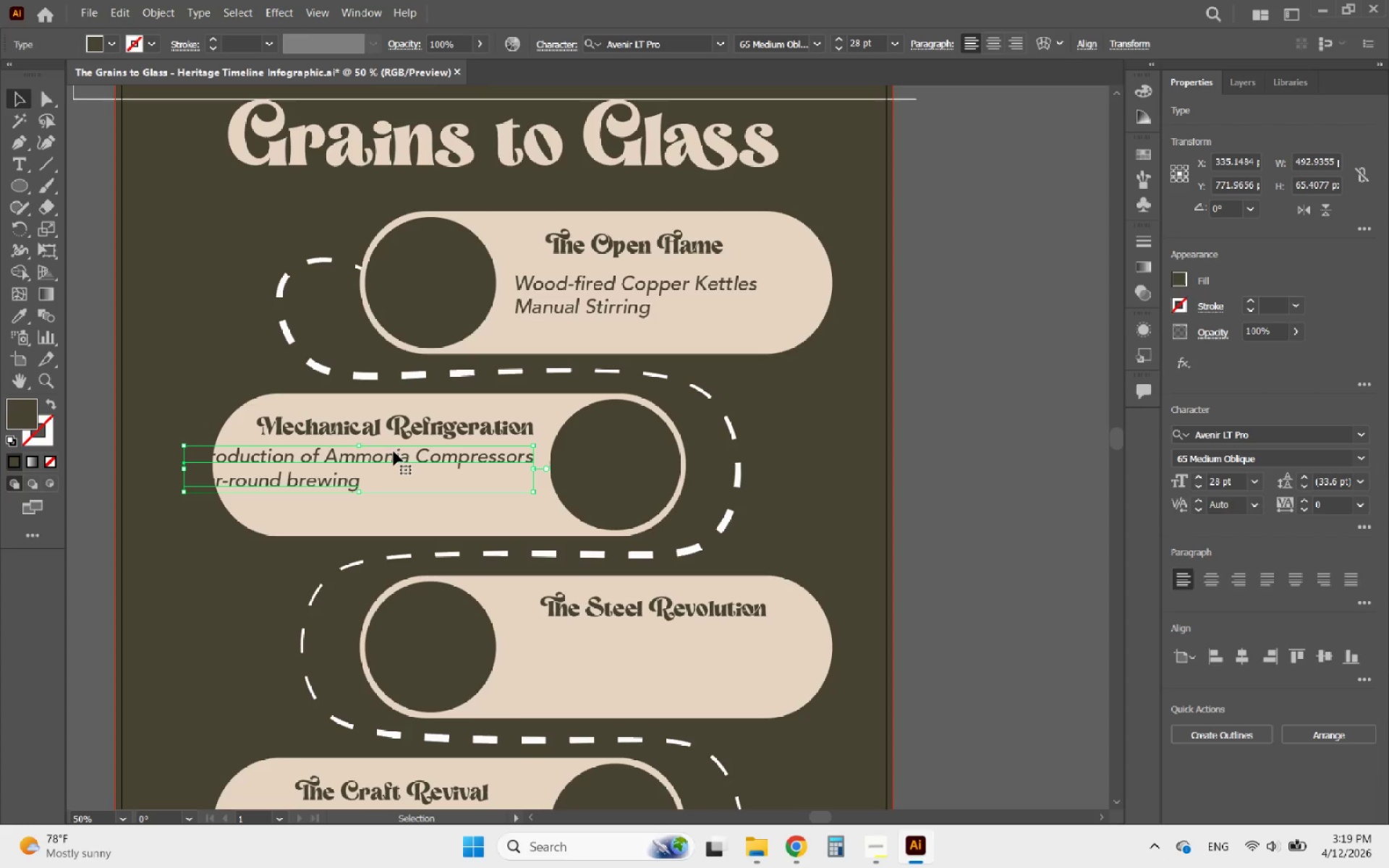 
left_click_drag(start_coordinate=[380, 458], to_coordinate=[429, 456])
 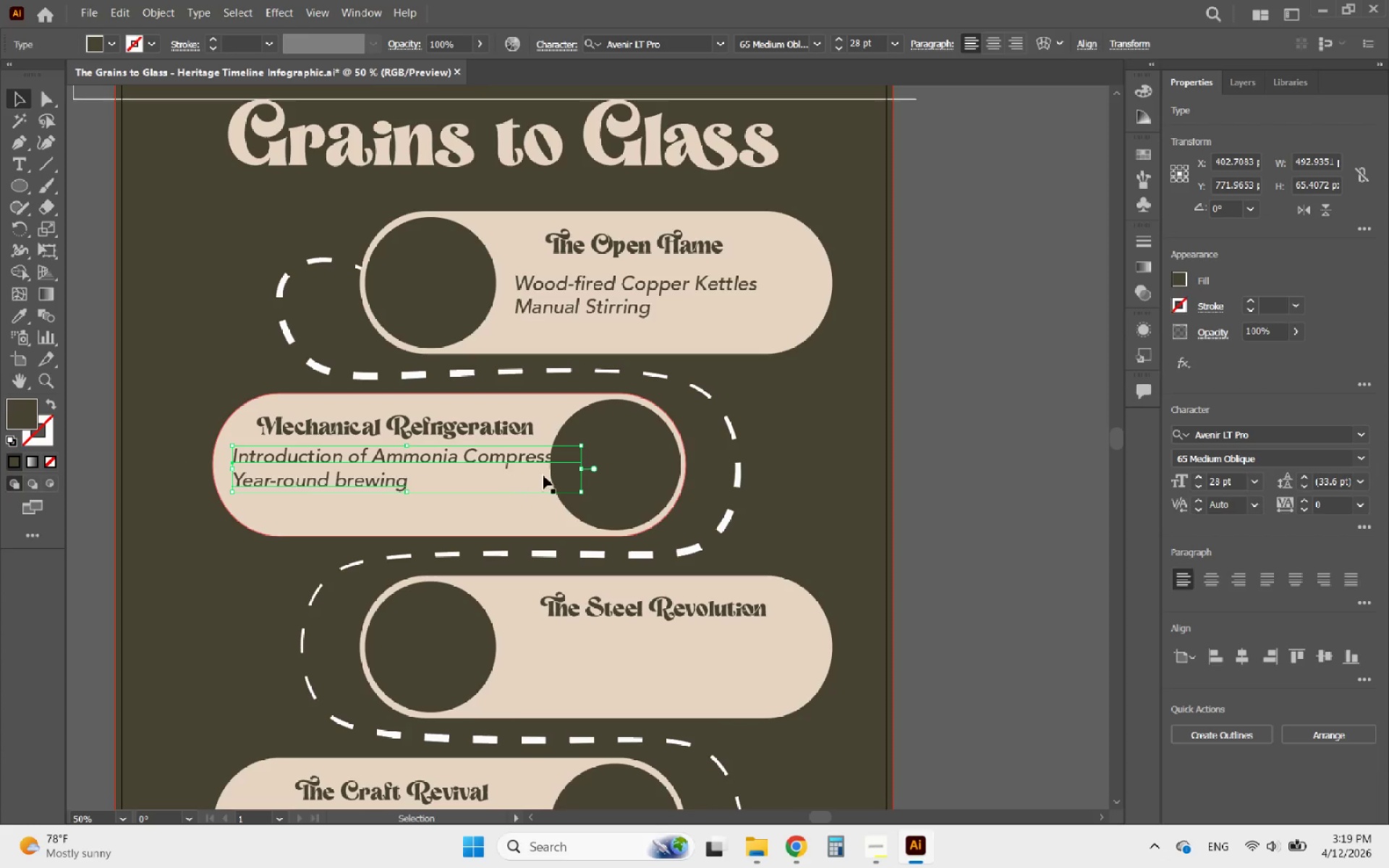 
hold_key(key=ShiftLeft, duration=2.42)
left_click_drag(start_coordinate=[582, 467], to_coordinate=[532, 470])
 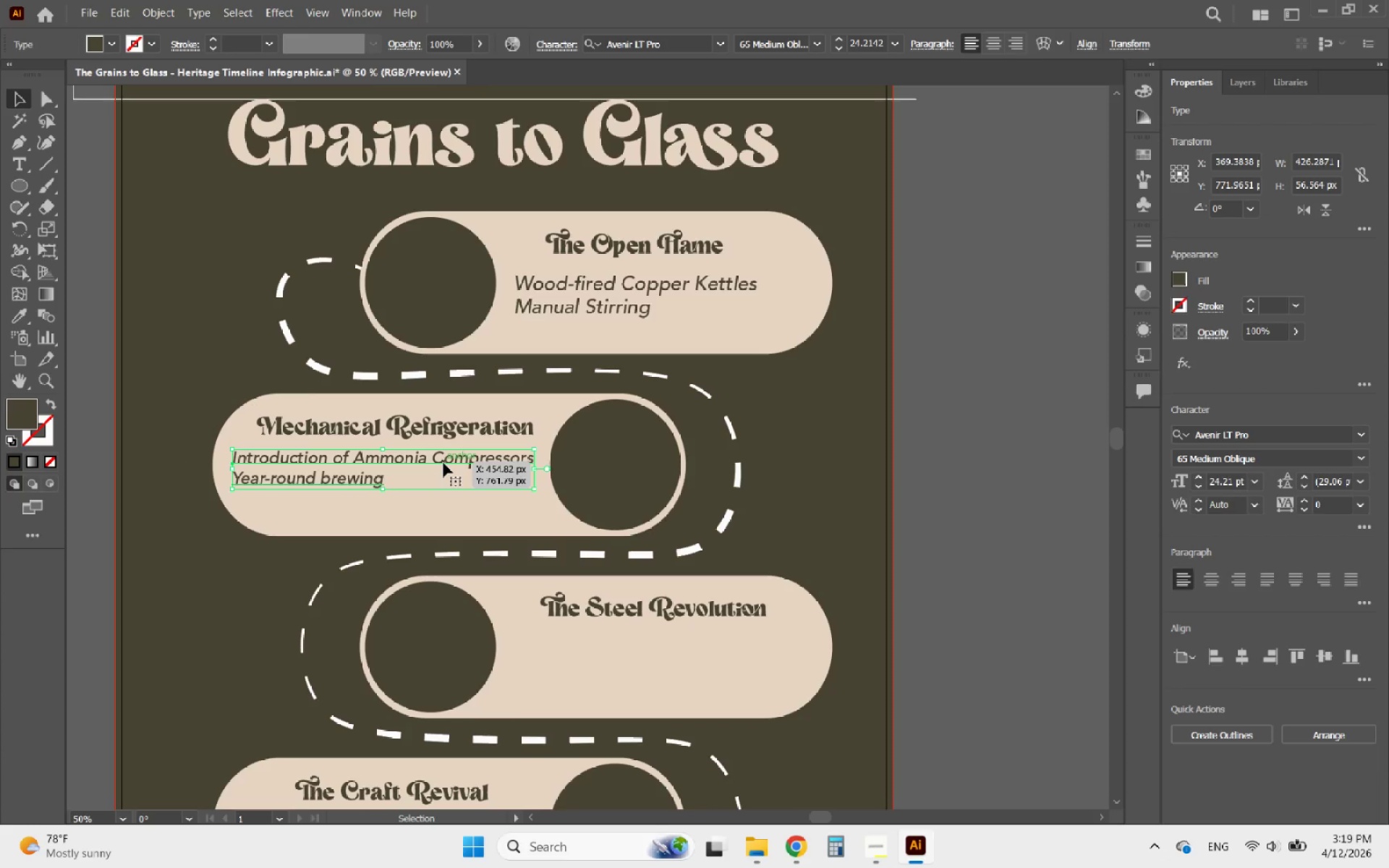 
left_click_drag(start_coordinate=[443, 463], to_coordinate=[447, 467])
 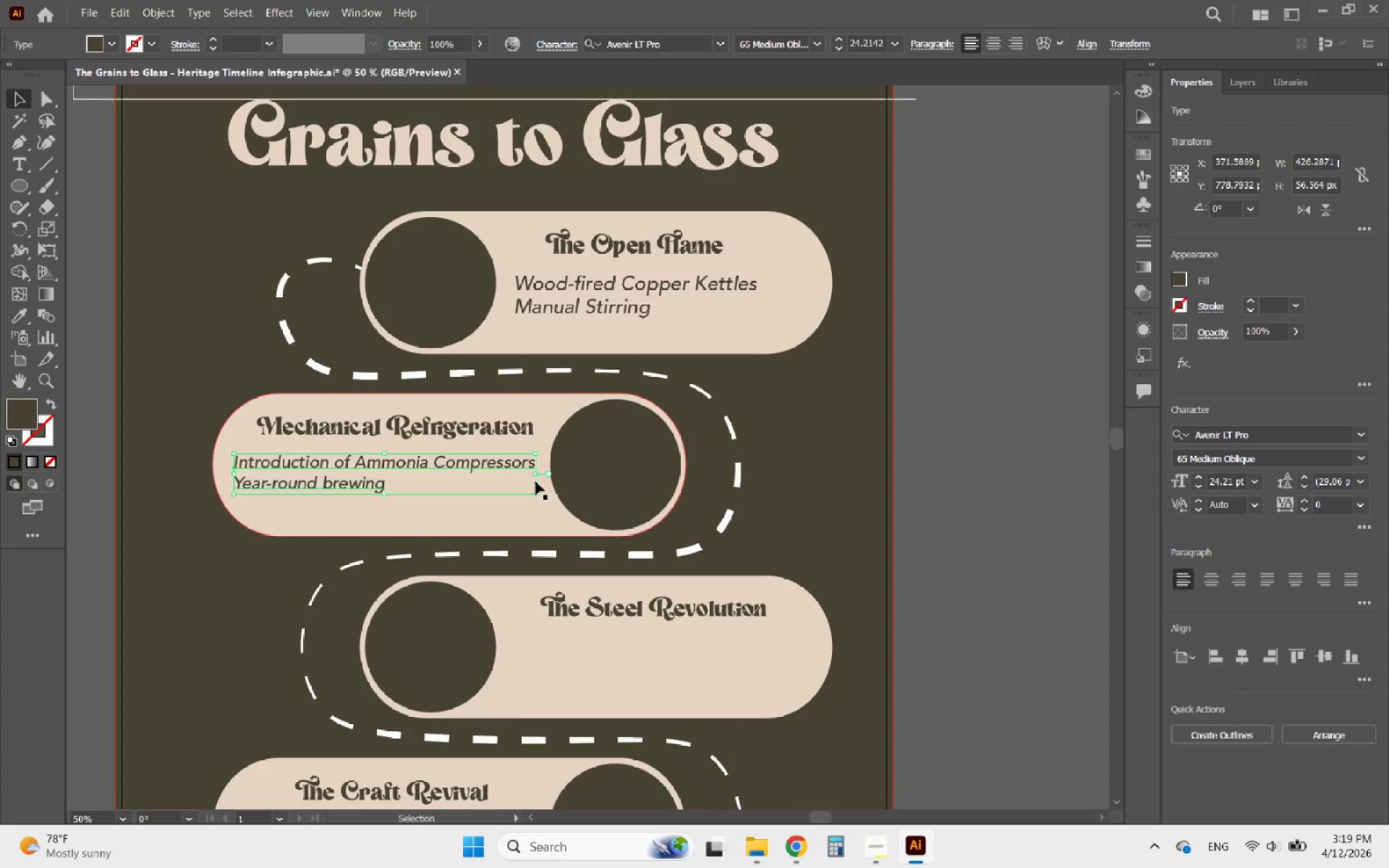 
hold_key(key=ShiftLeft, duration=2.09)
left_click_drag(start_coordinate=[534, 477], to_coordinate=[520, 476])
 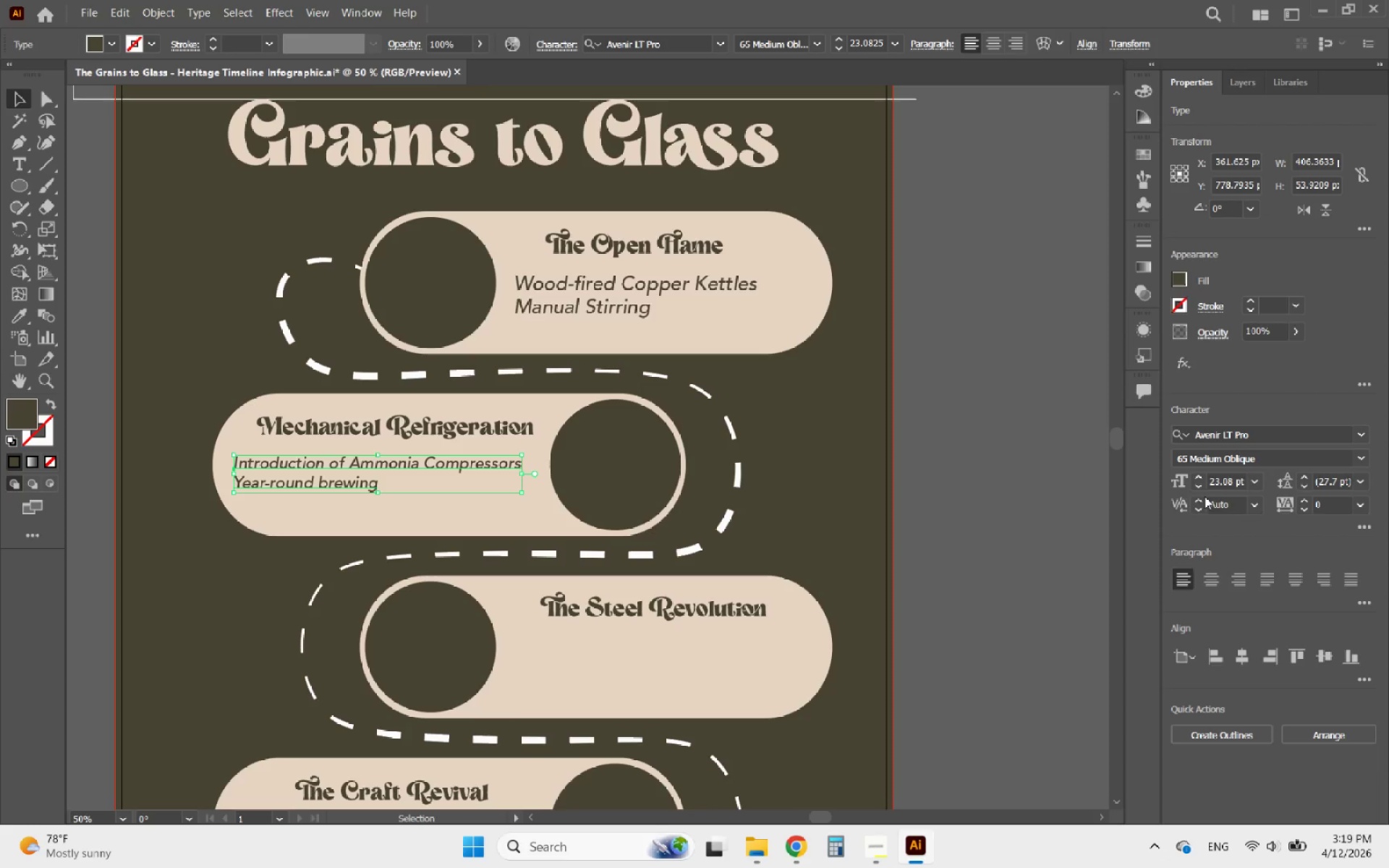 
left_click([1198, 488])
 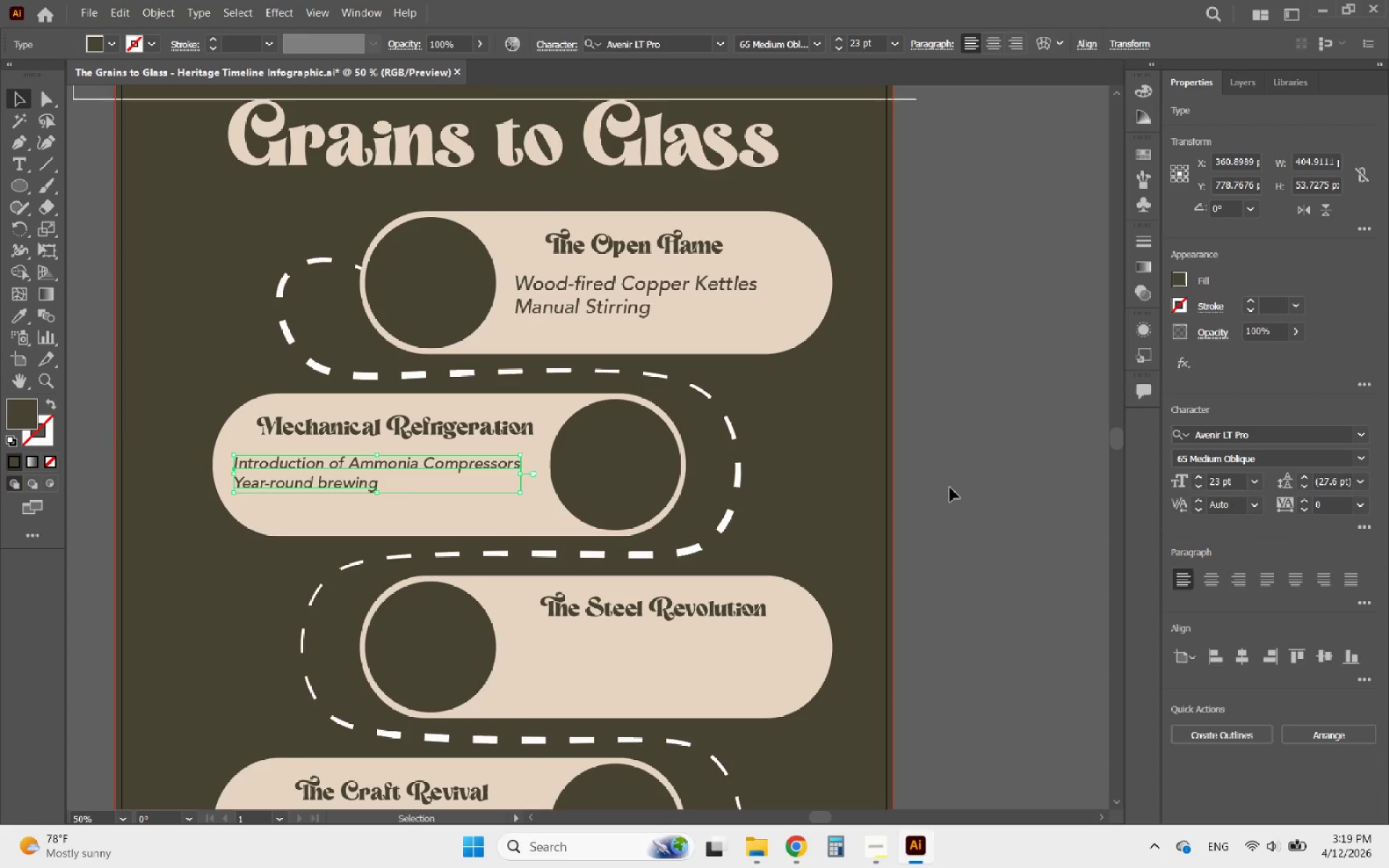 
left_click_drag(start_coordinate=[430, 464], to_coordinate=[444, 463])
 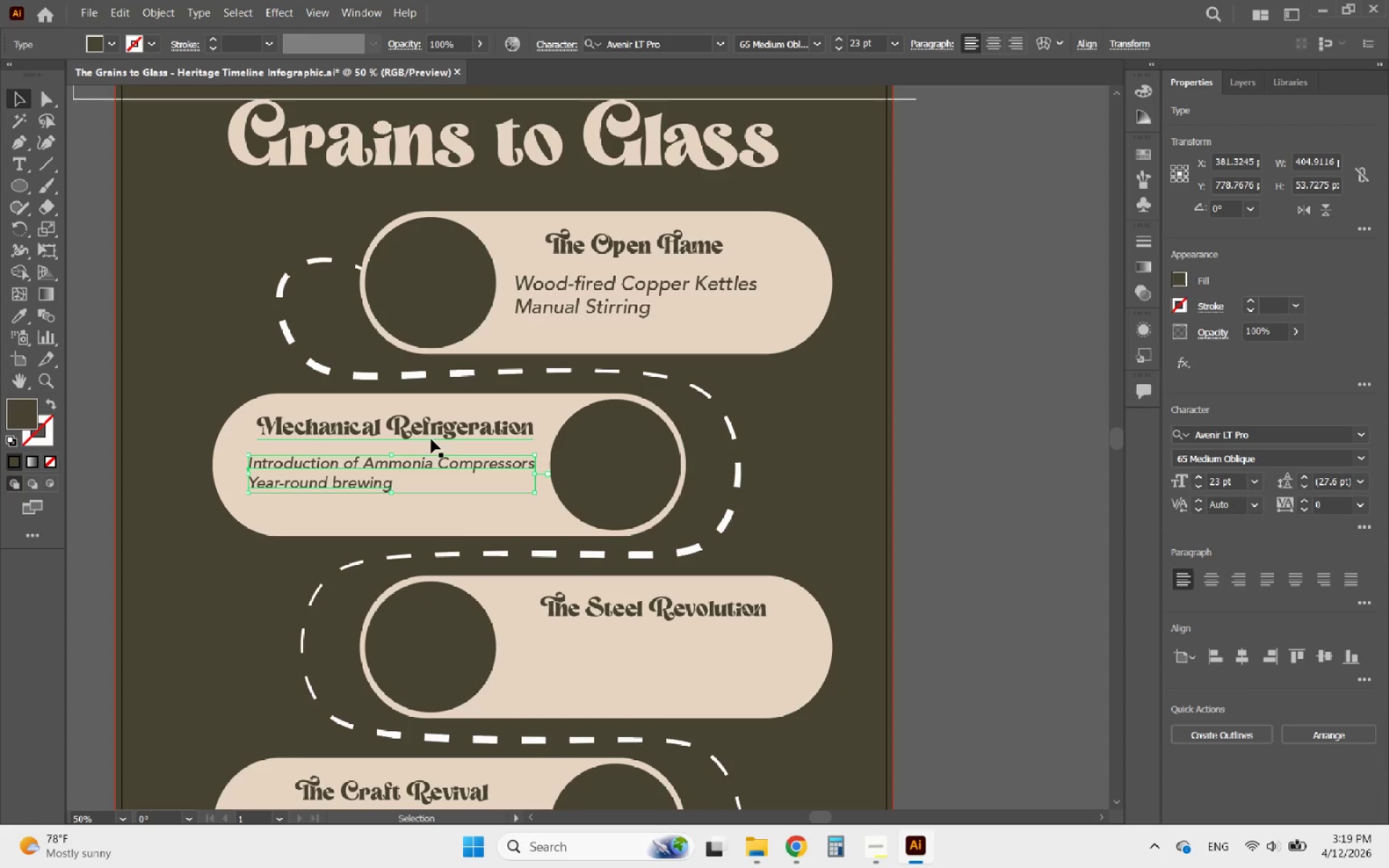 
left_click_drag(start_coordinate=[429, 437], to_coordinate=[422, 448])
 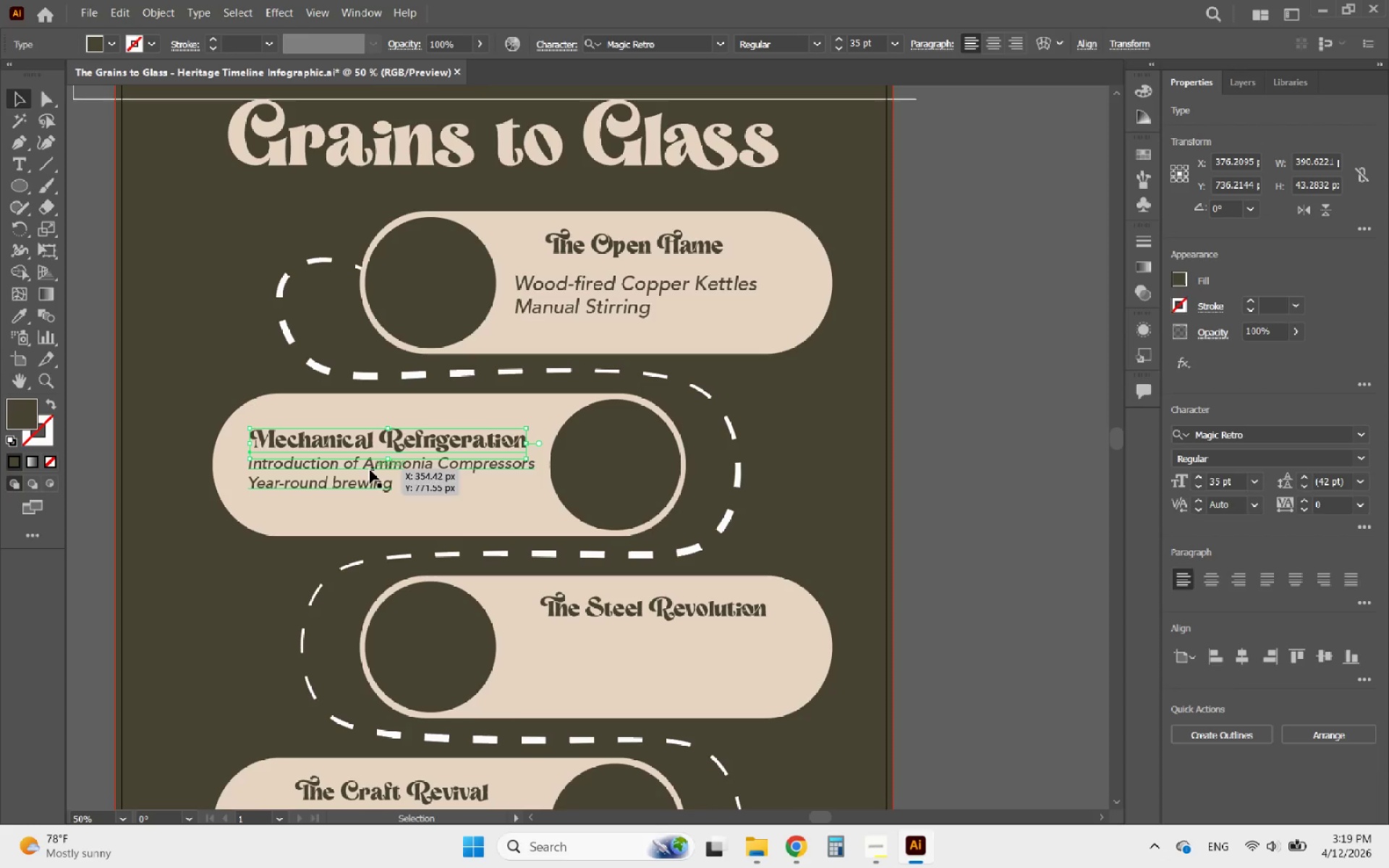 
hold_key(key=ShiftLeft, duration=0.34)
left_click([369, 470])
 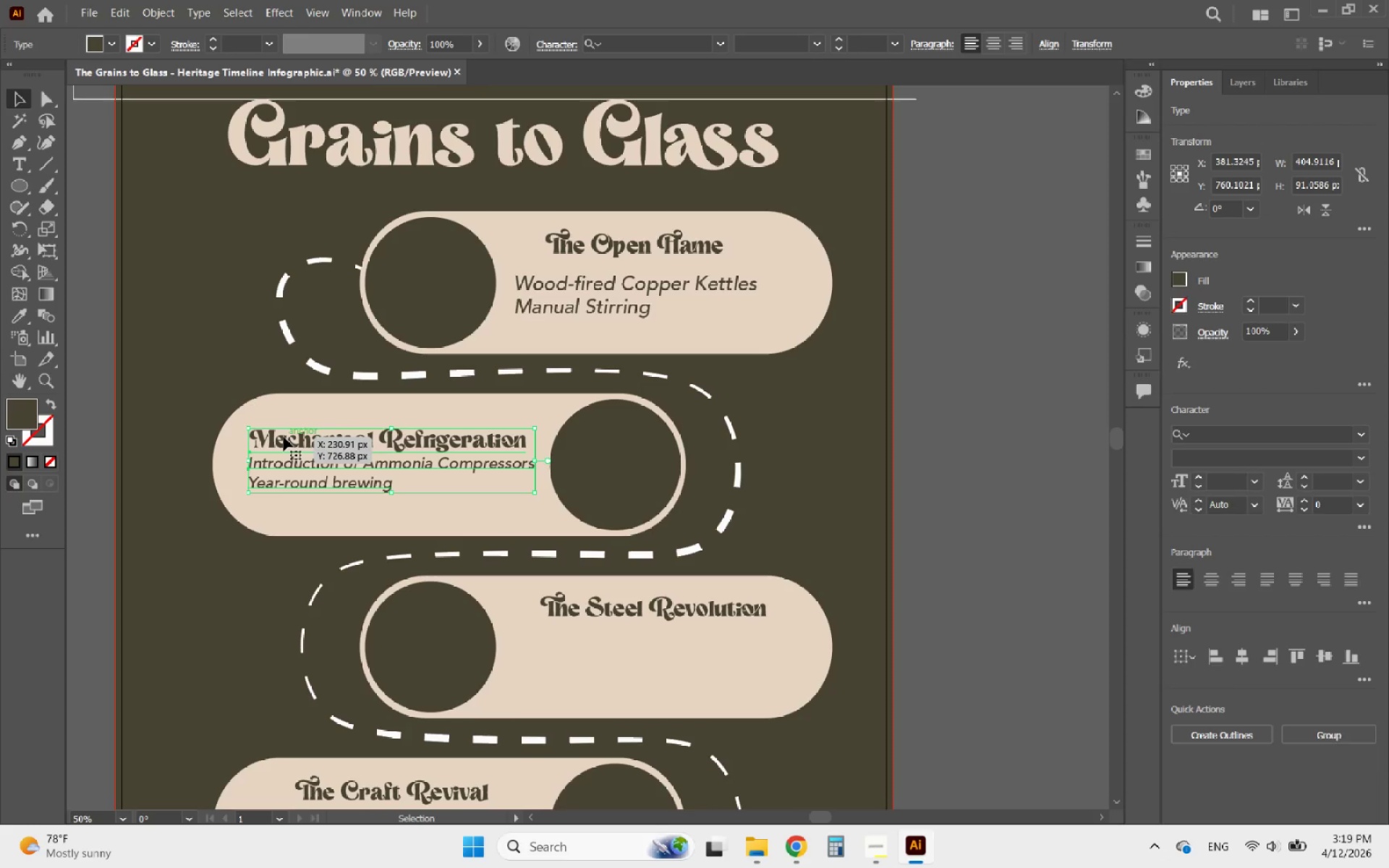 
left_click([283, 437])
 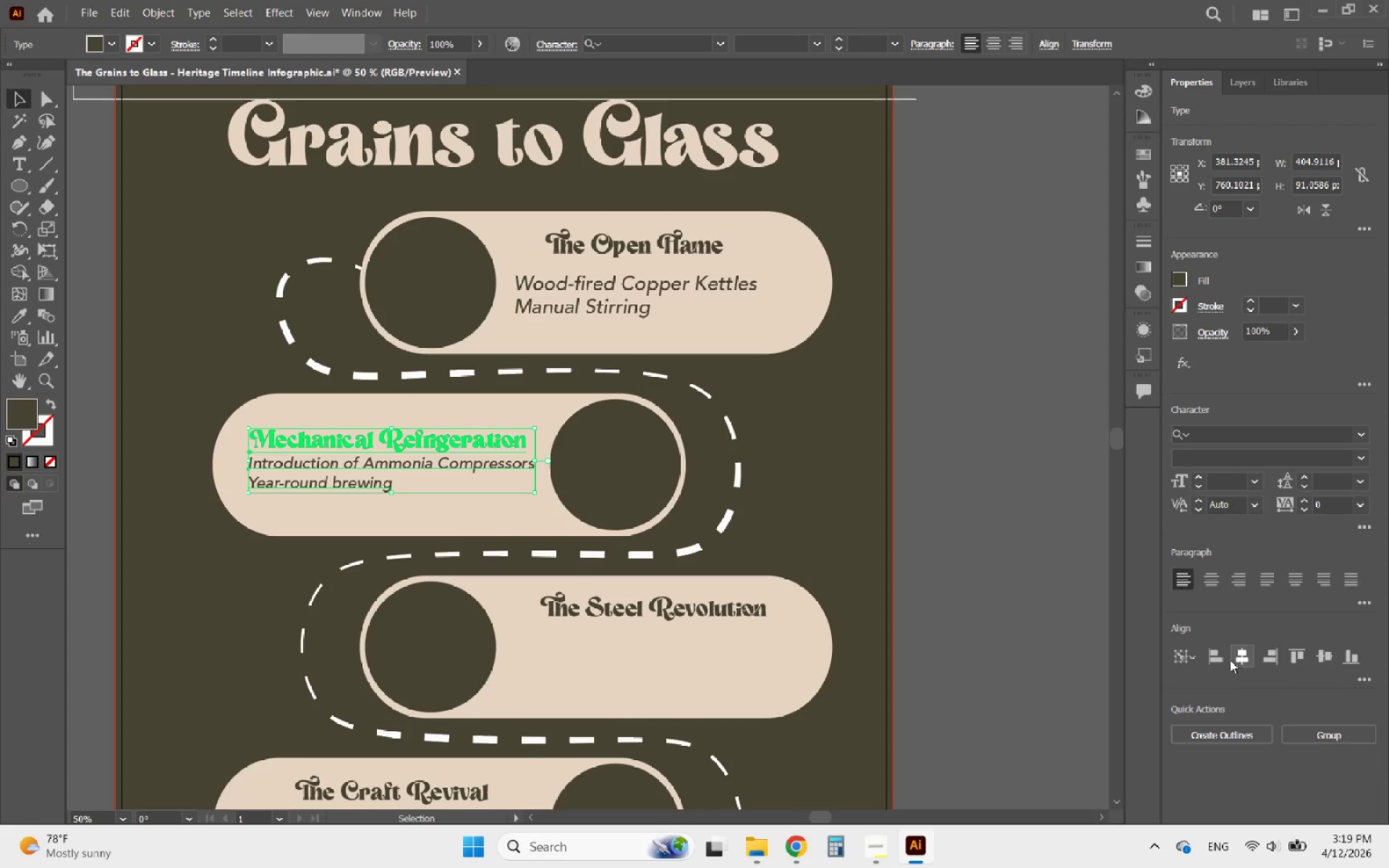 
left_click([1220, 660])
 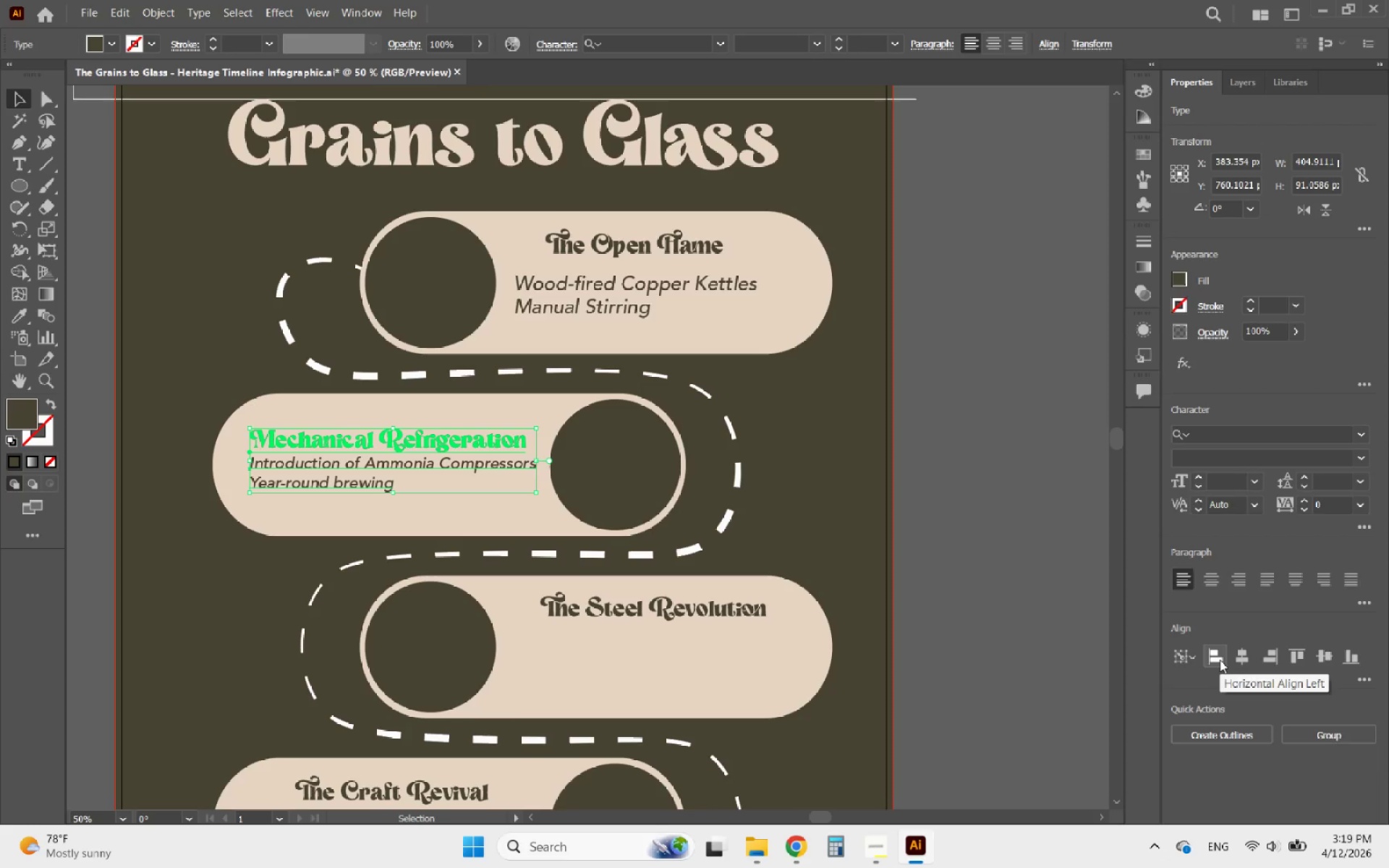 
wait(5.92)
 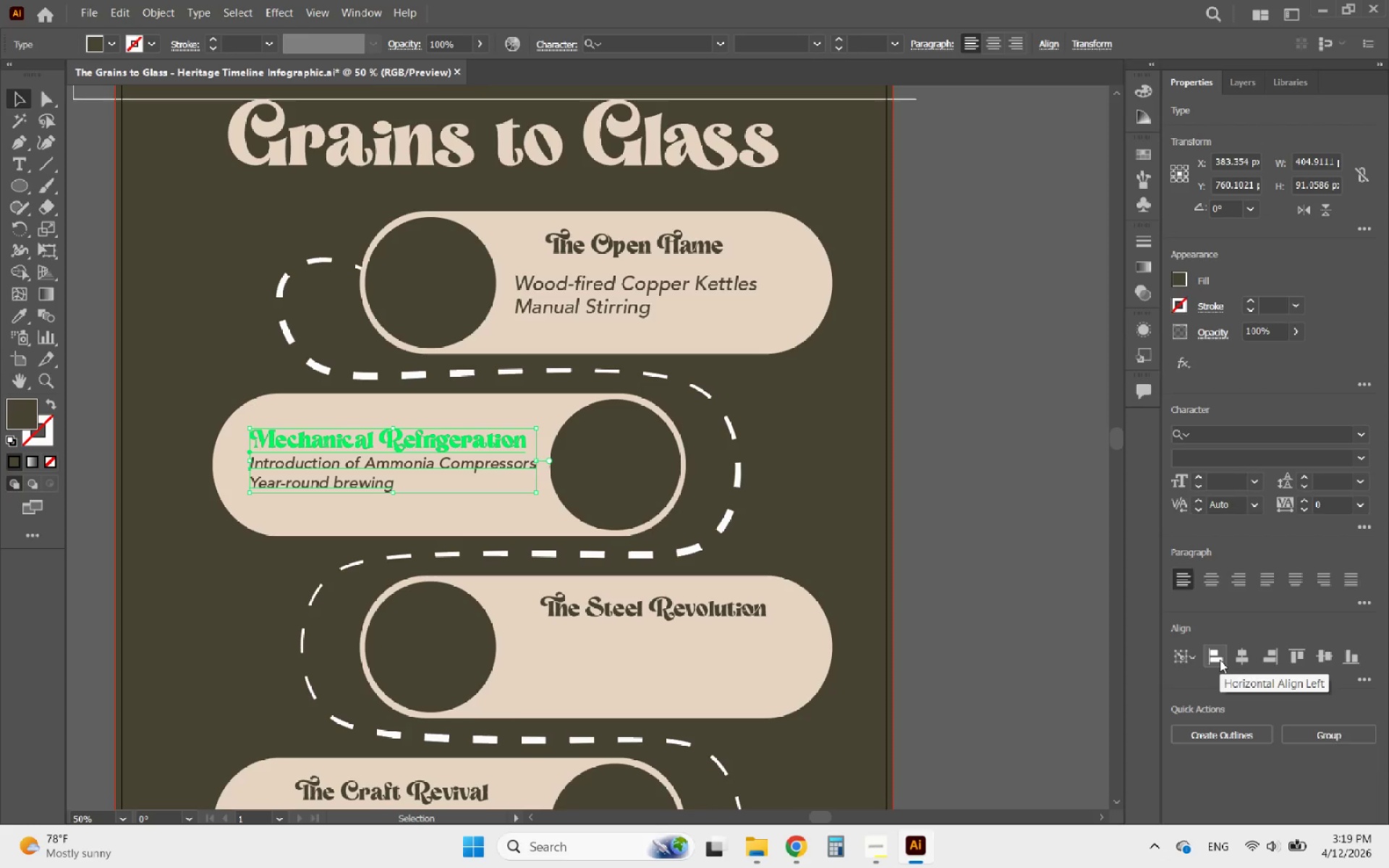 
hold_key(key=AltLeft, duration=0.89)
scroll: coordinate [526, 425], scroll_direction: down, amount: 2.0
 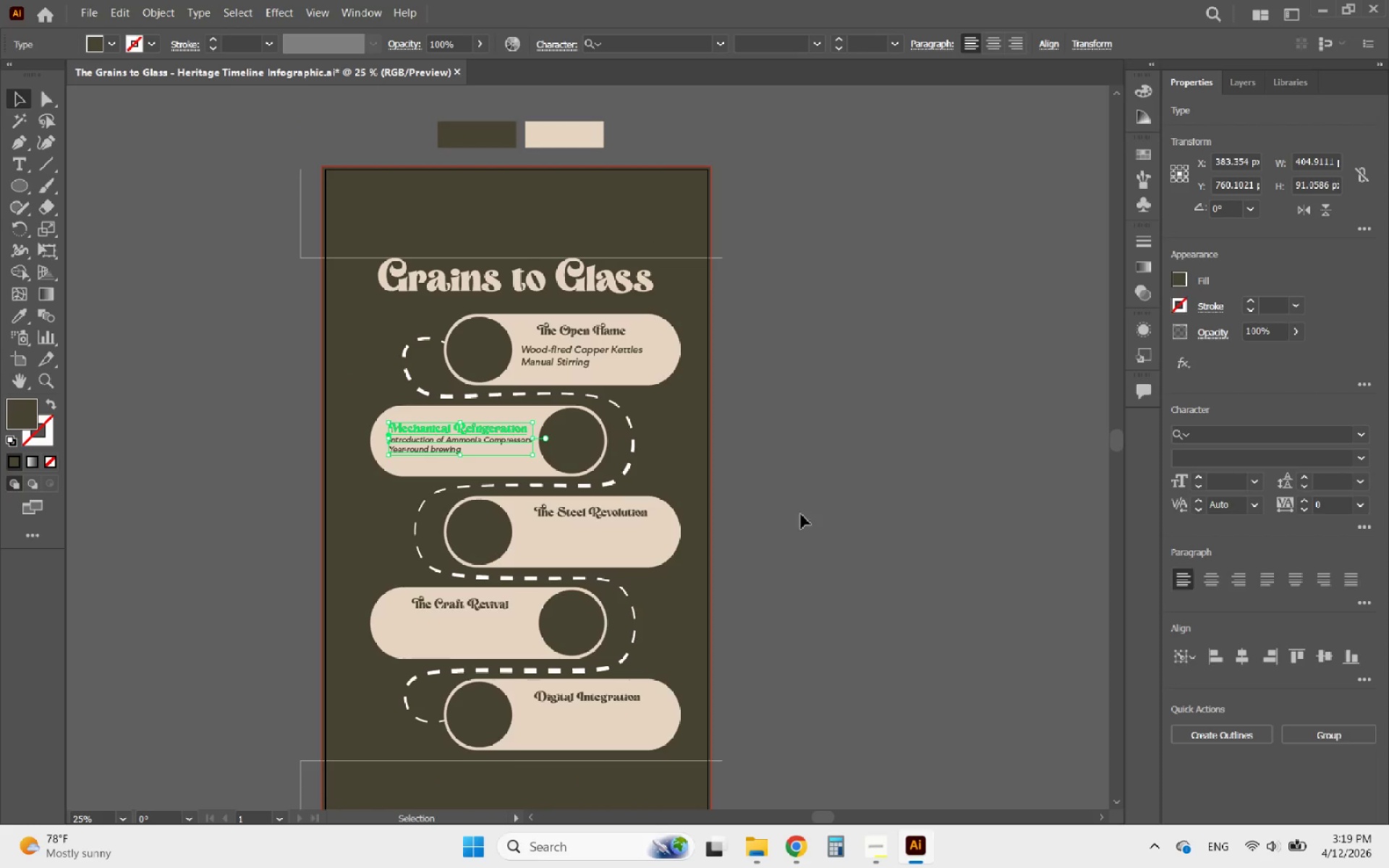 
left_click([828, 524])
 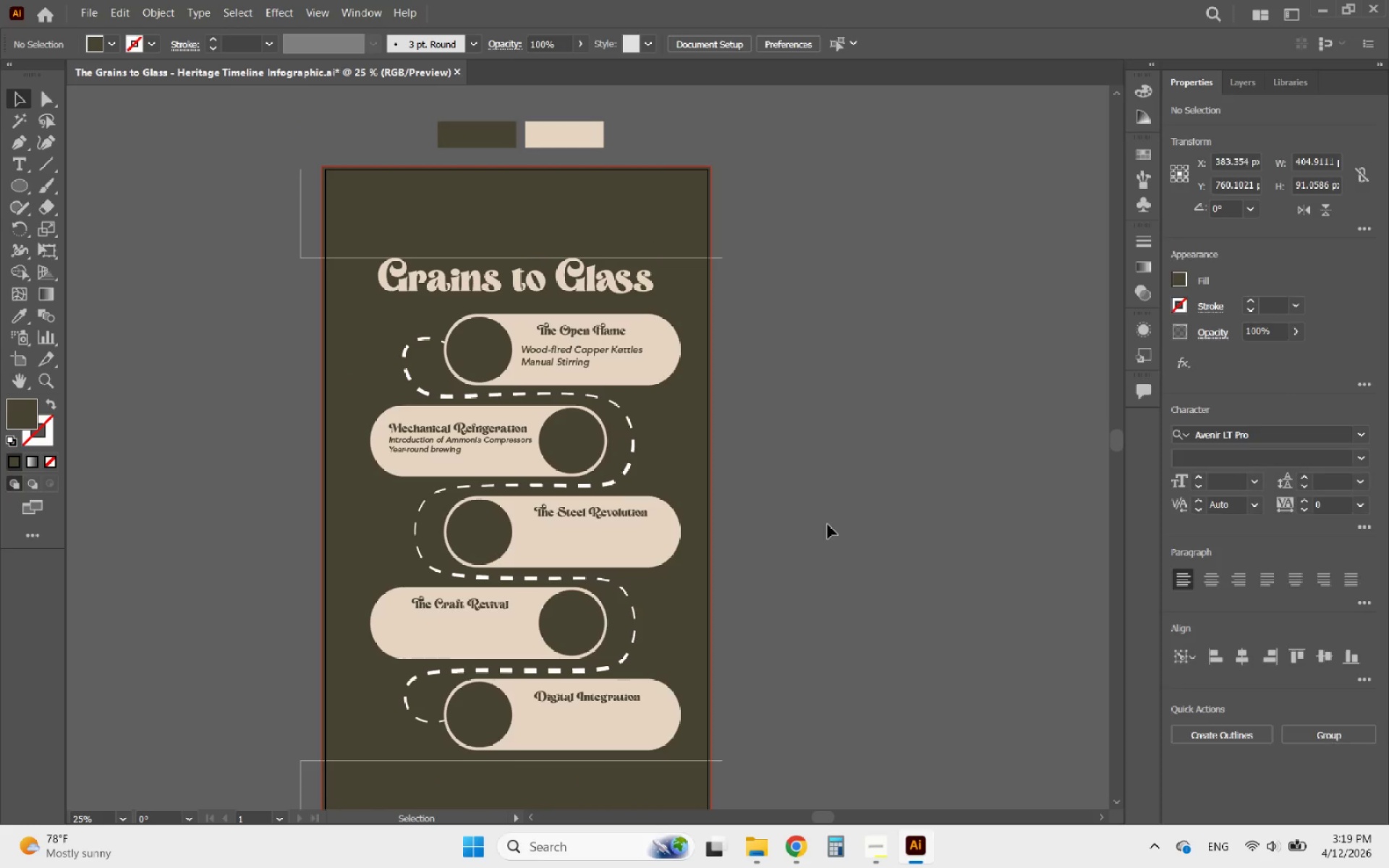 
hold_key(key=AltLeft, duration=0.89)
scroll: coordinate [475, 451], scroll_direction: up, amount: 2.0
 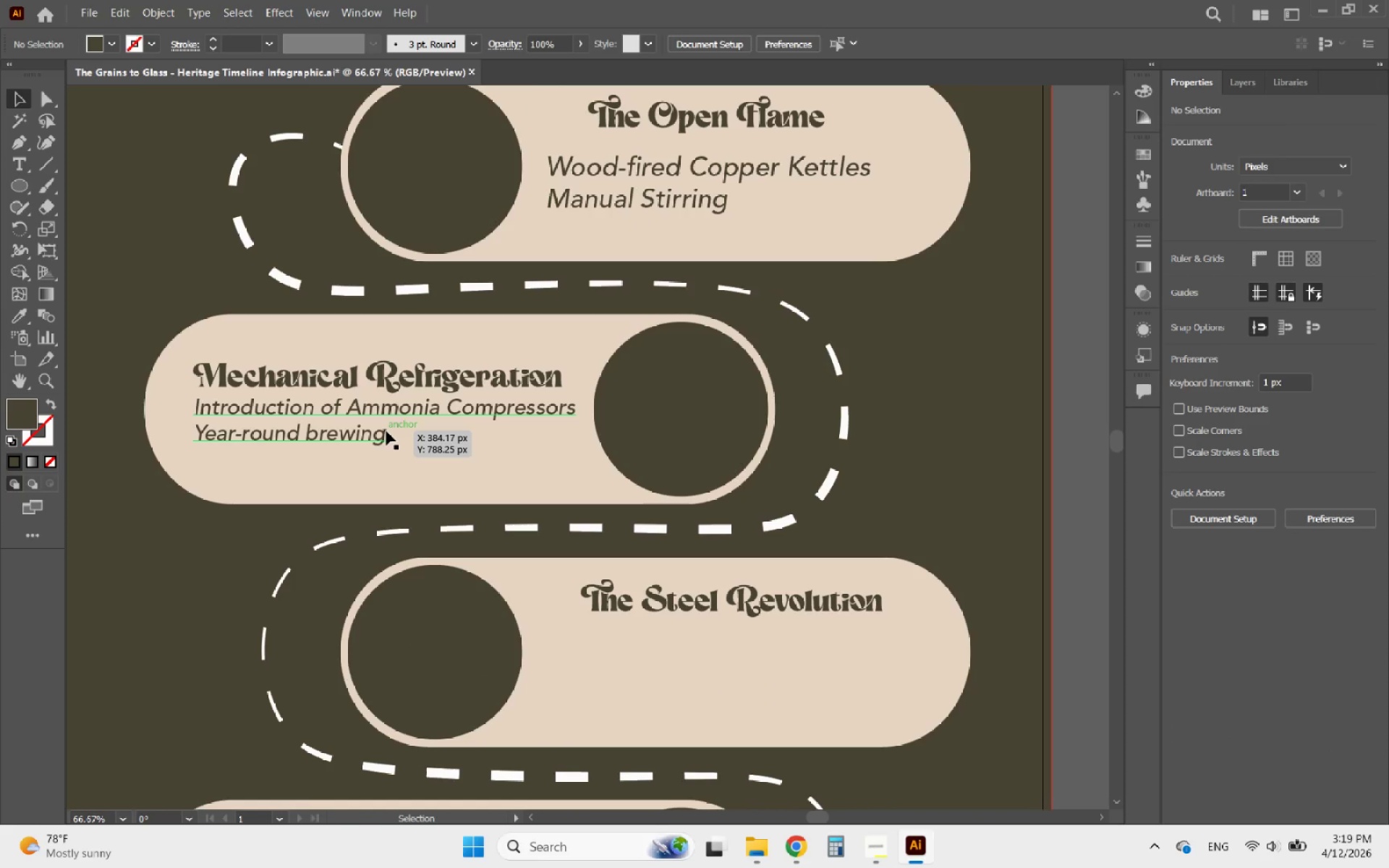 
left_click([386, 431])
 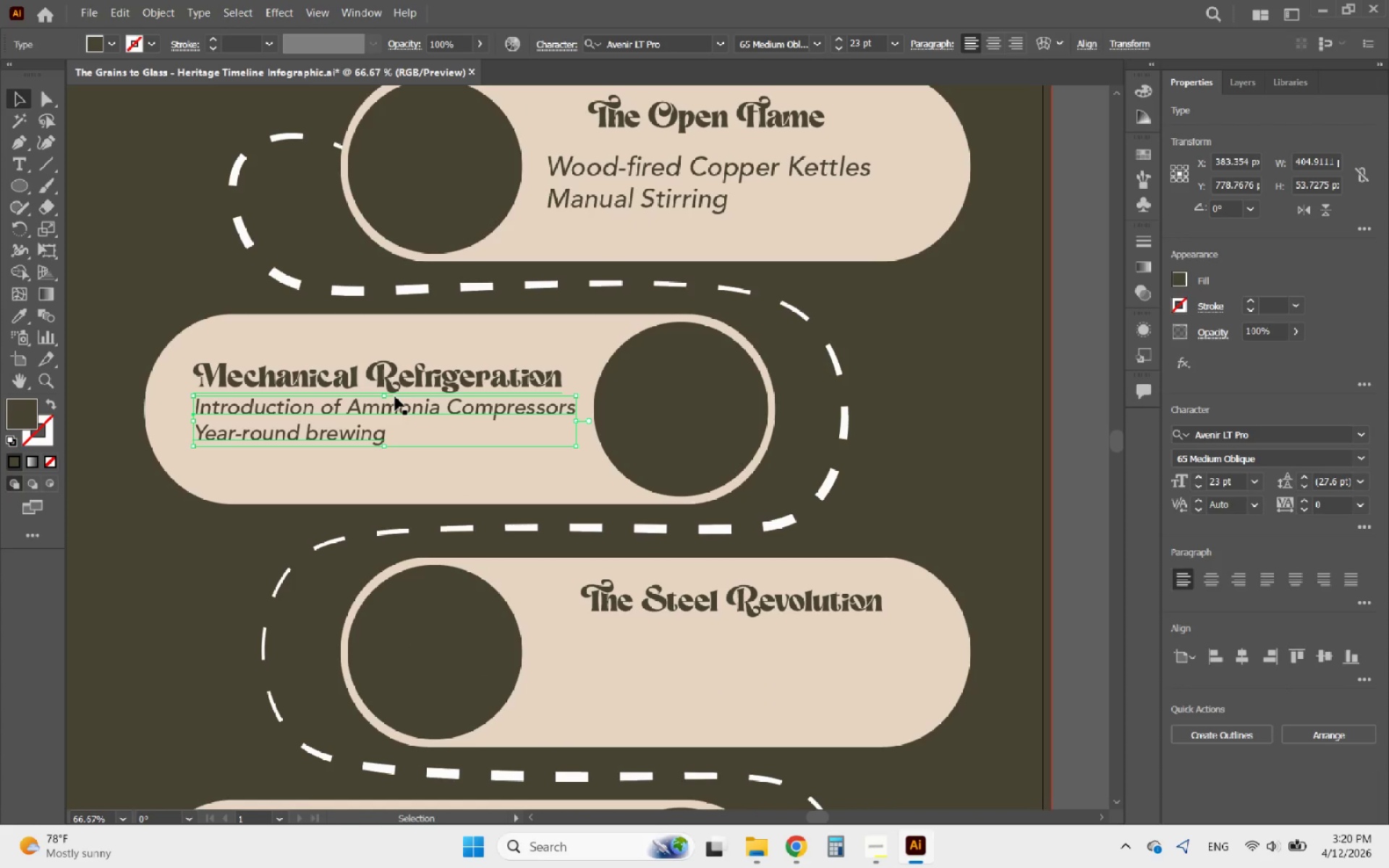 
key(ArrowDown)
 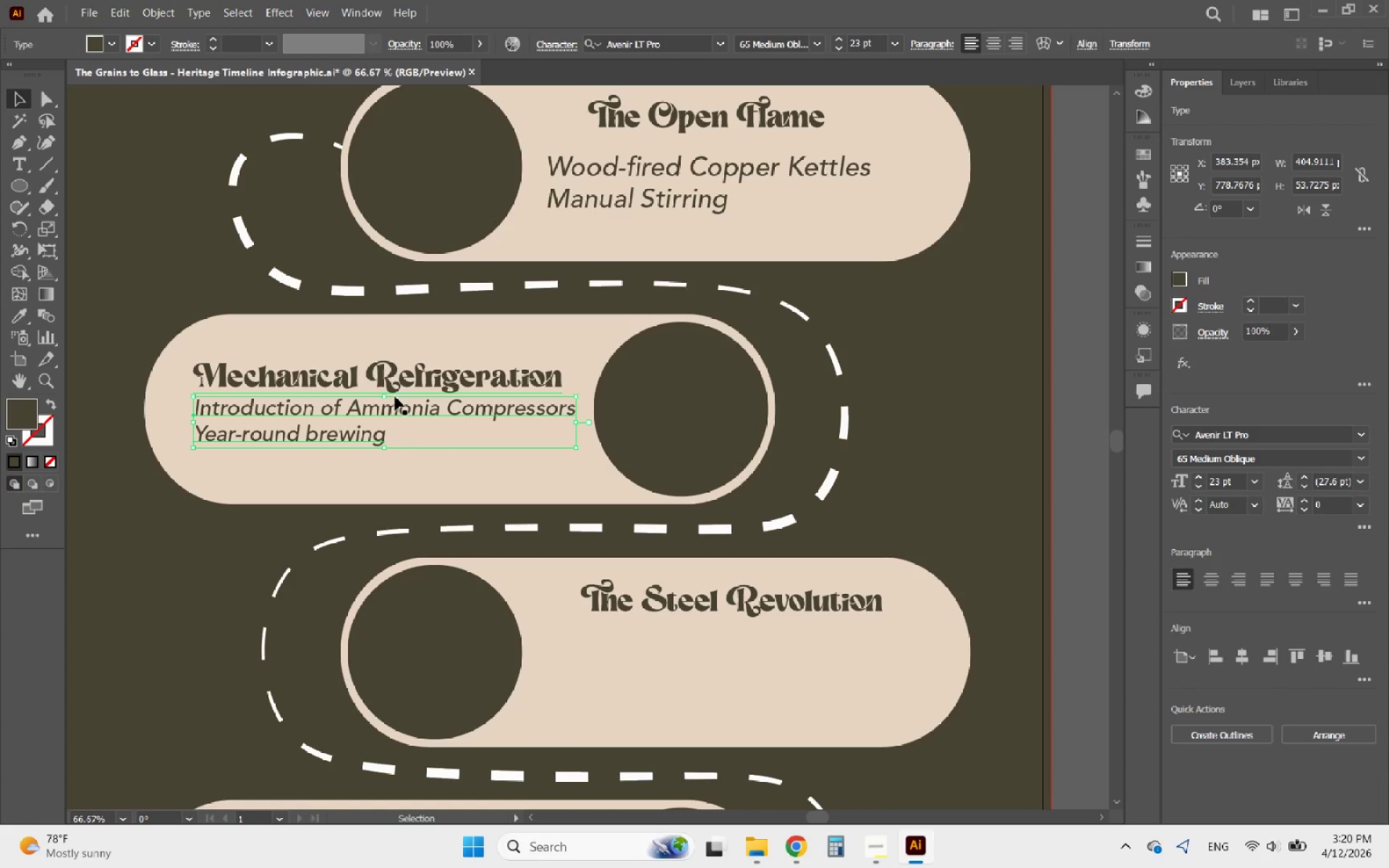 
key(ArrowDown)
 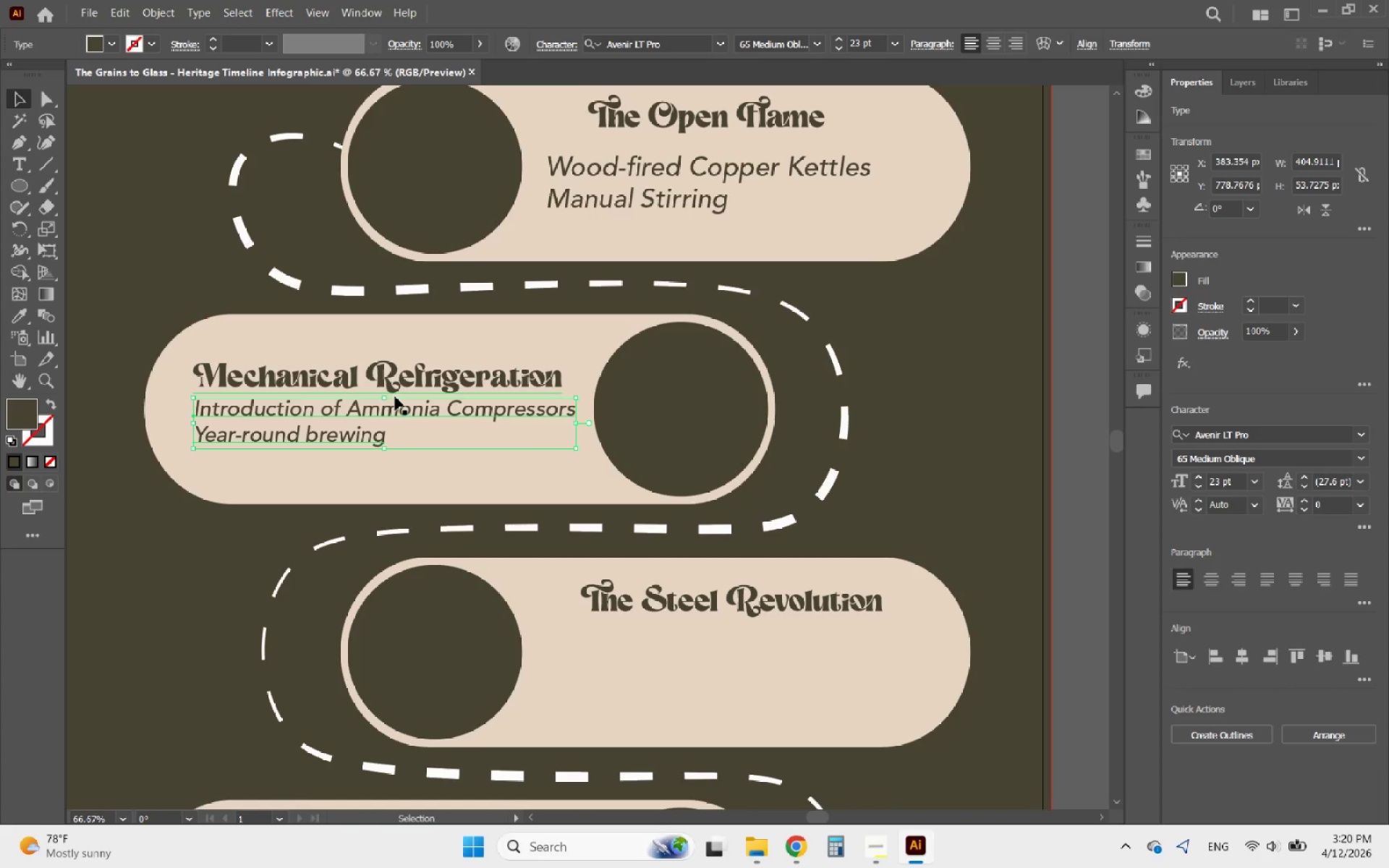 
key(ArrowDown)
 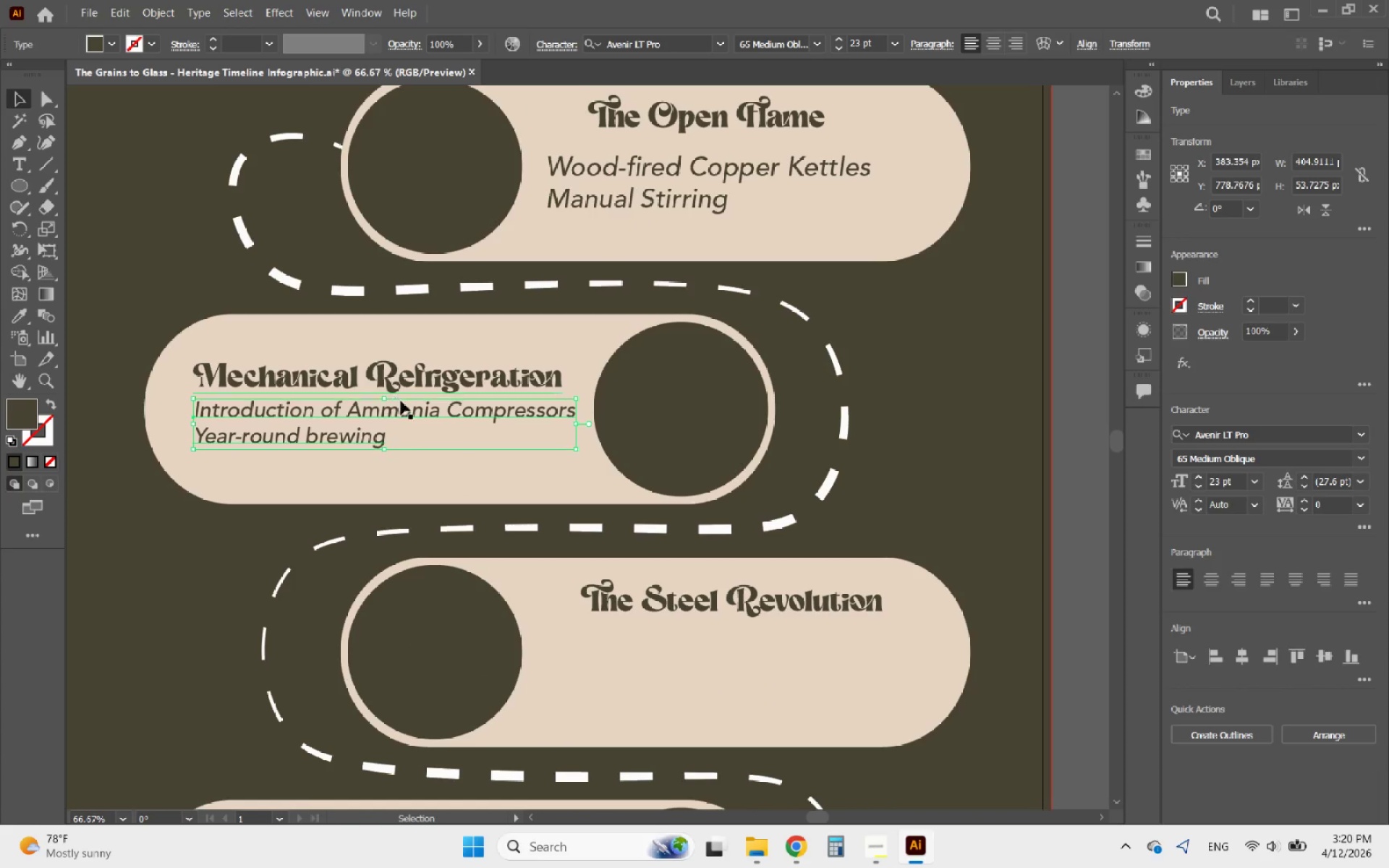 
key(ArrowDown)
 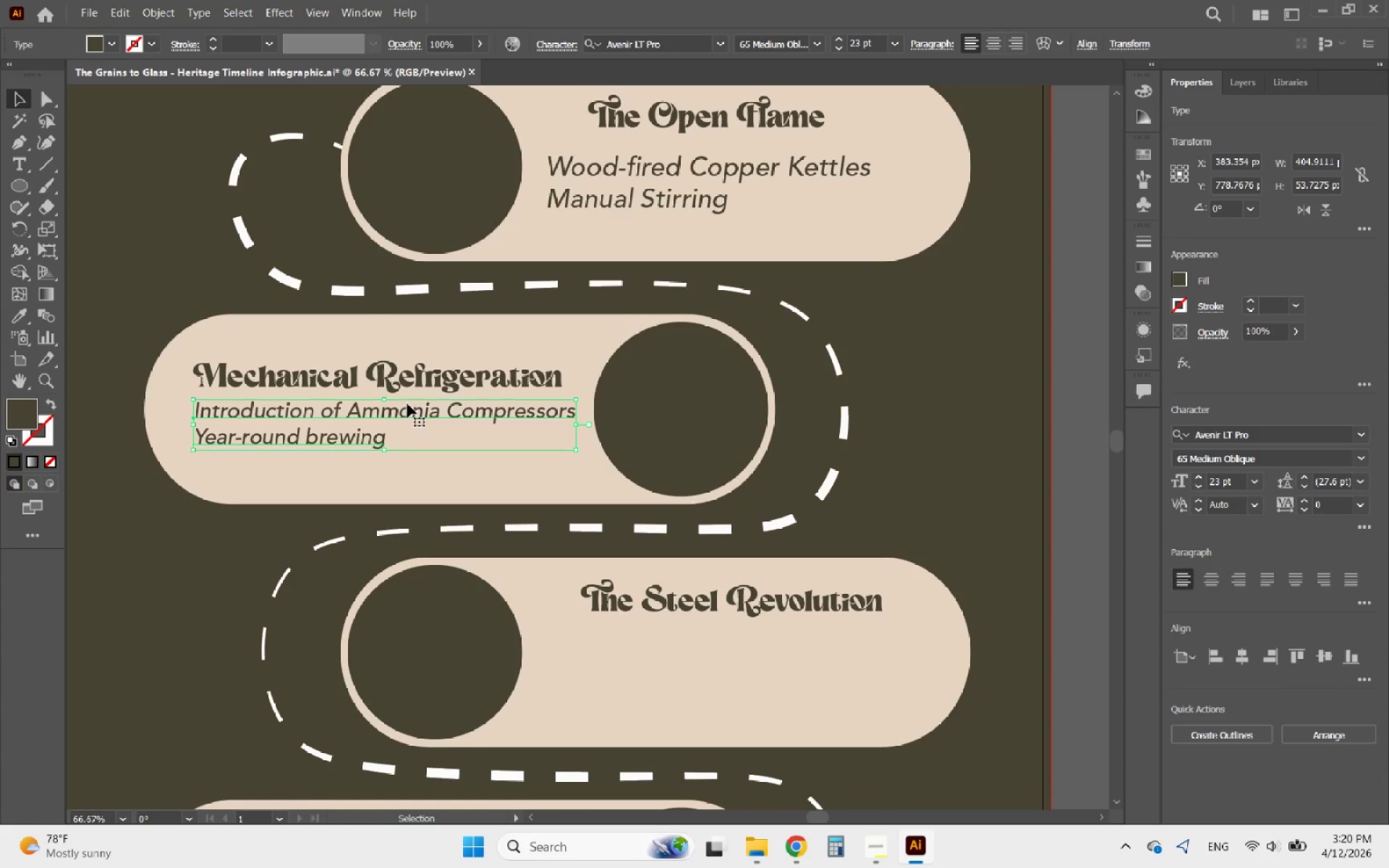 
key(ArrowDown)
 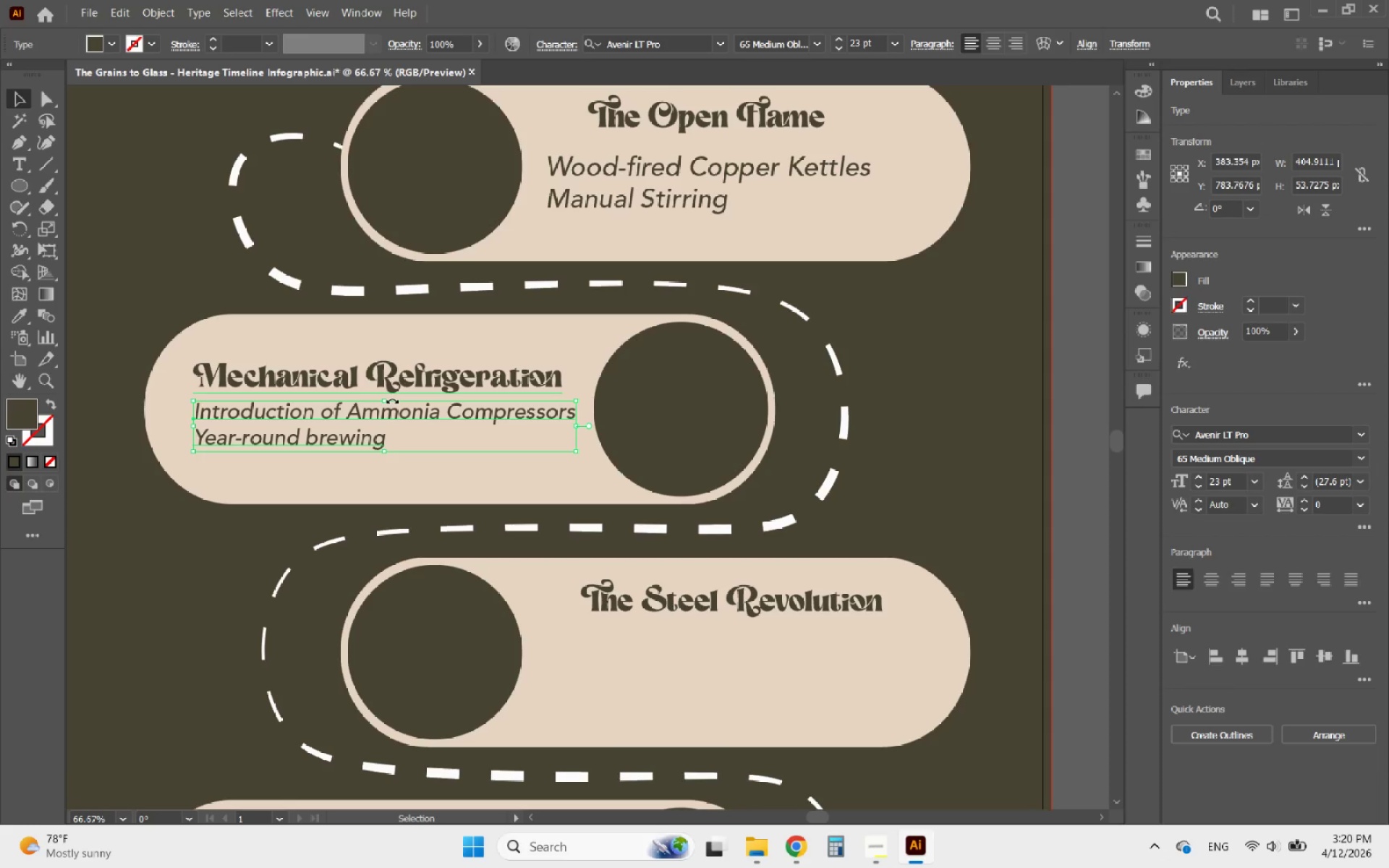 
wait(14.72)
 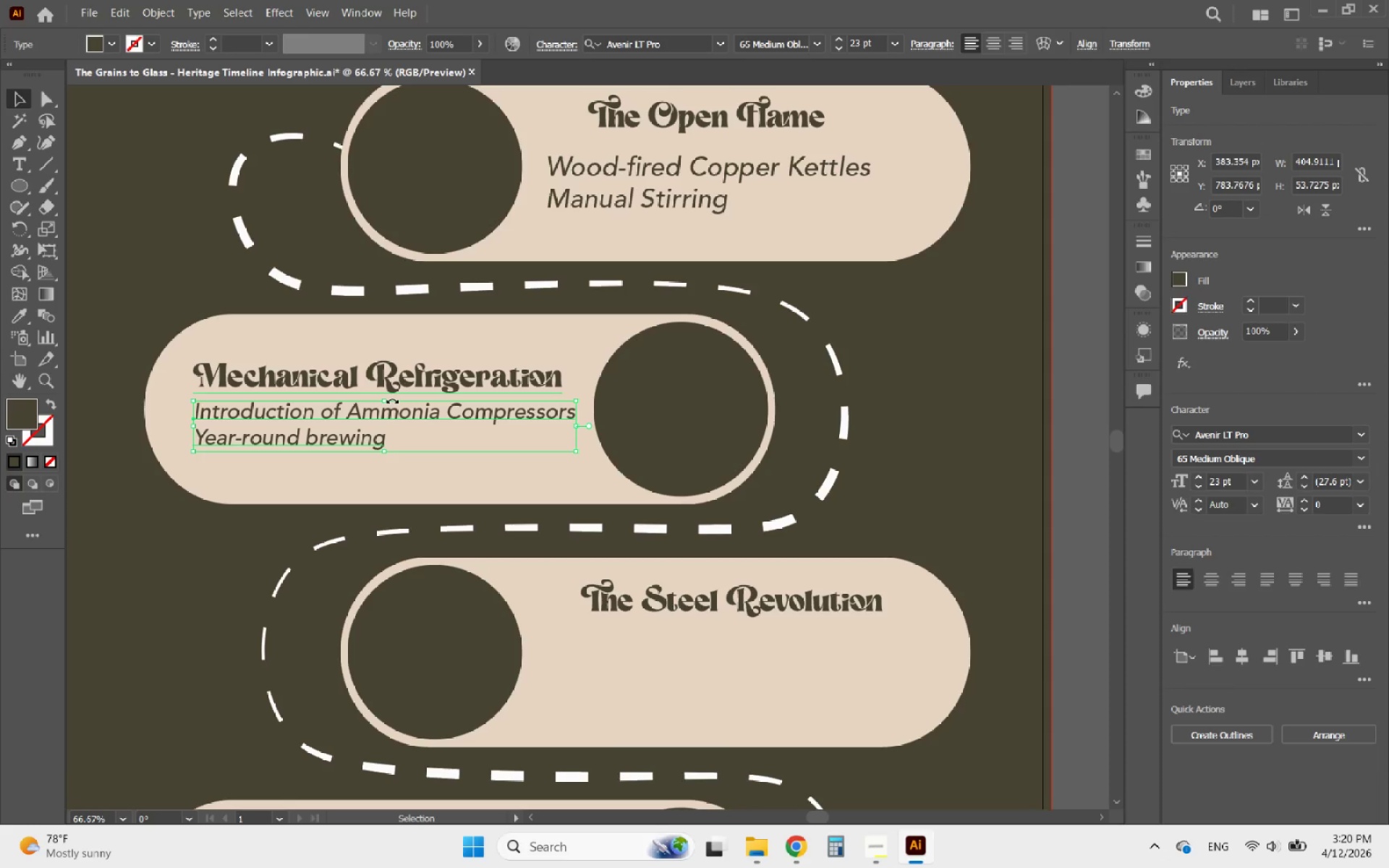 
hold_key(key=ShiftLeft, duration=0.39)
 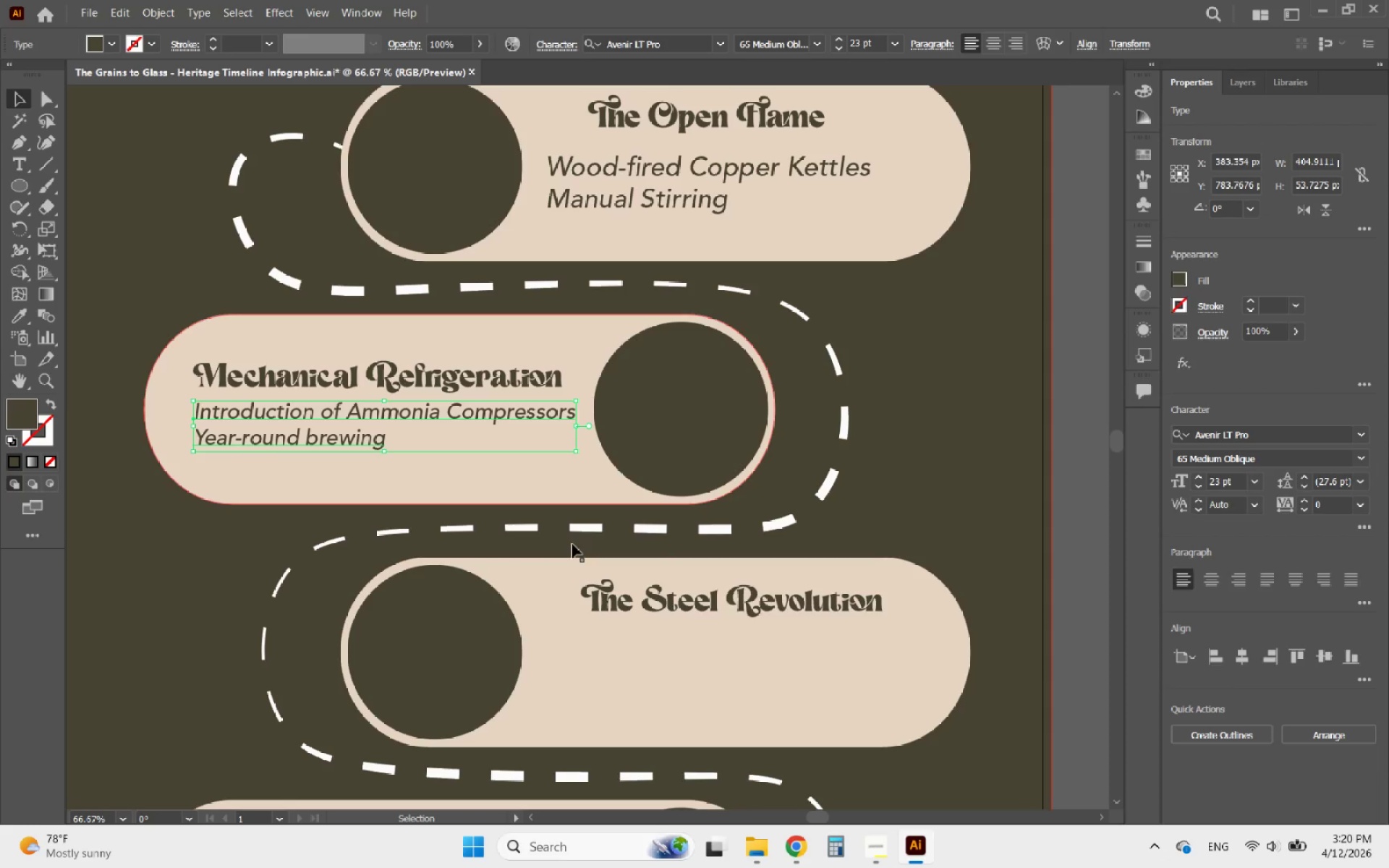 
left_click([678, 610])
 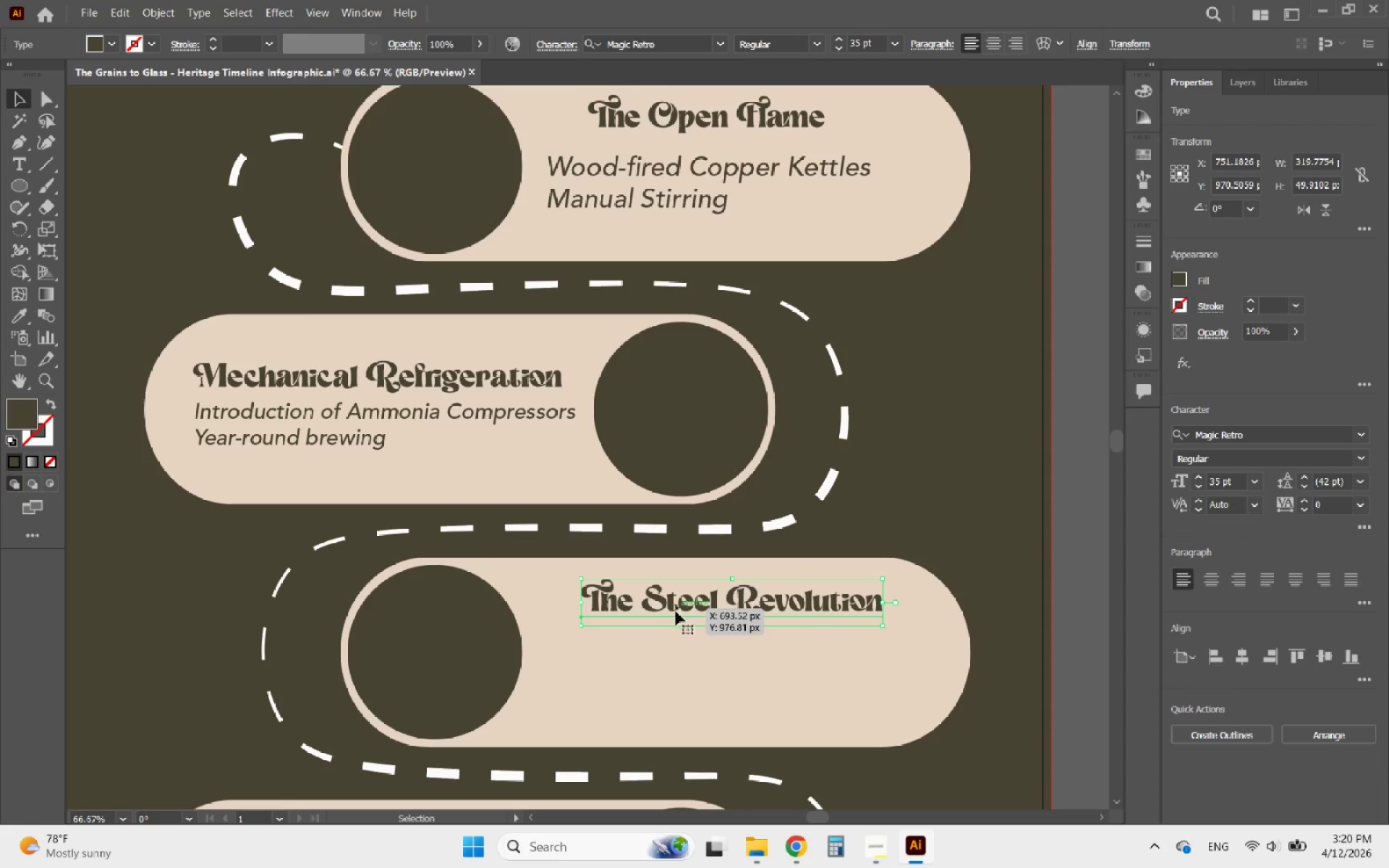 
hold_key(key=AltLeft, duration=0.77)
scroll: coordinate [524, 561], scroll_direction: none, amount: 0.0
 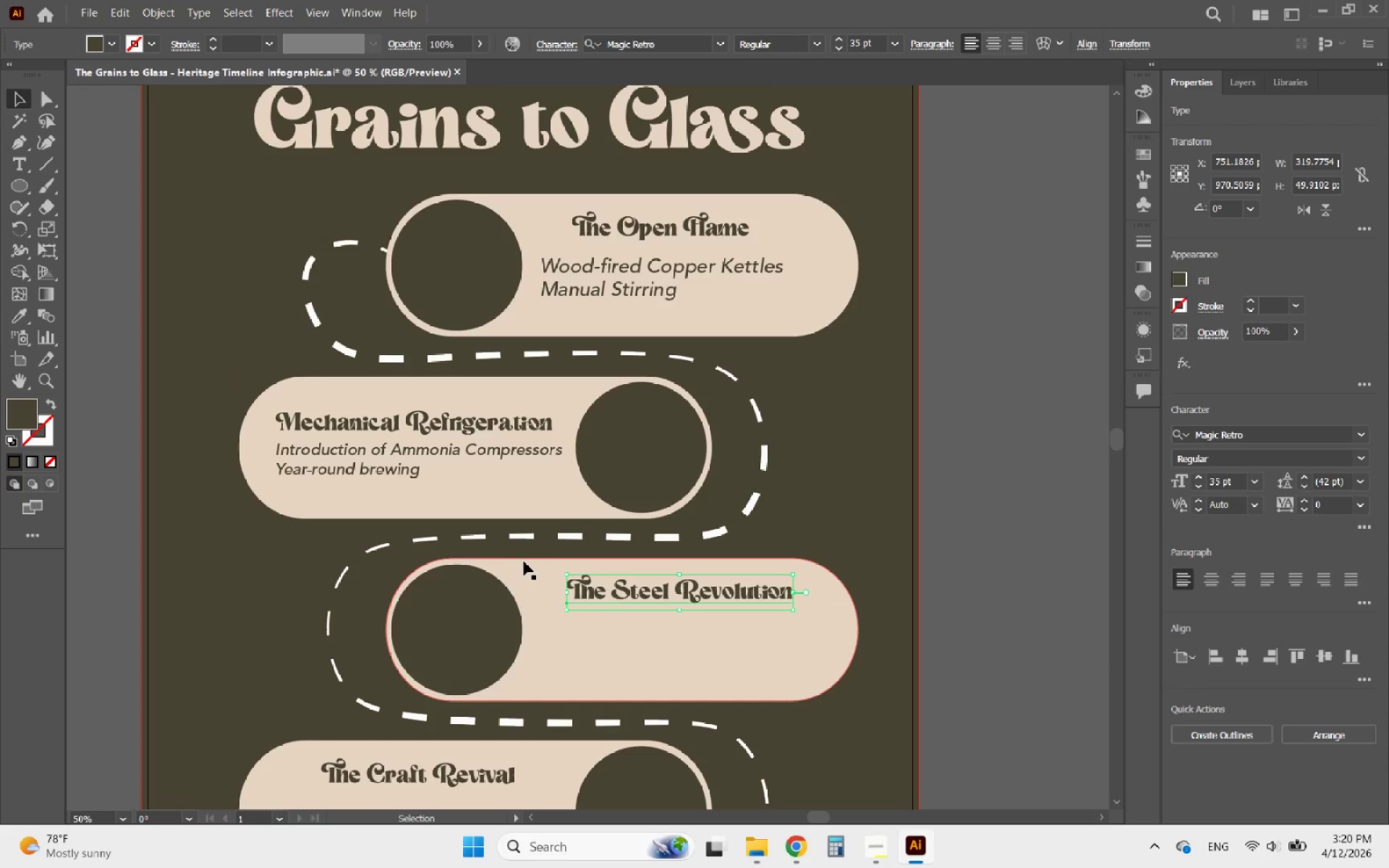 
hold_key(key=AltLeft, duration=0.91)
scroll: coordinate [566, 440], scroll_direction: down, amount: 2.0
 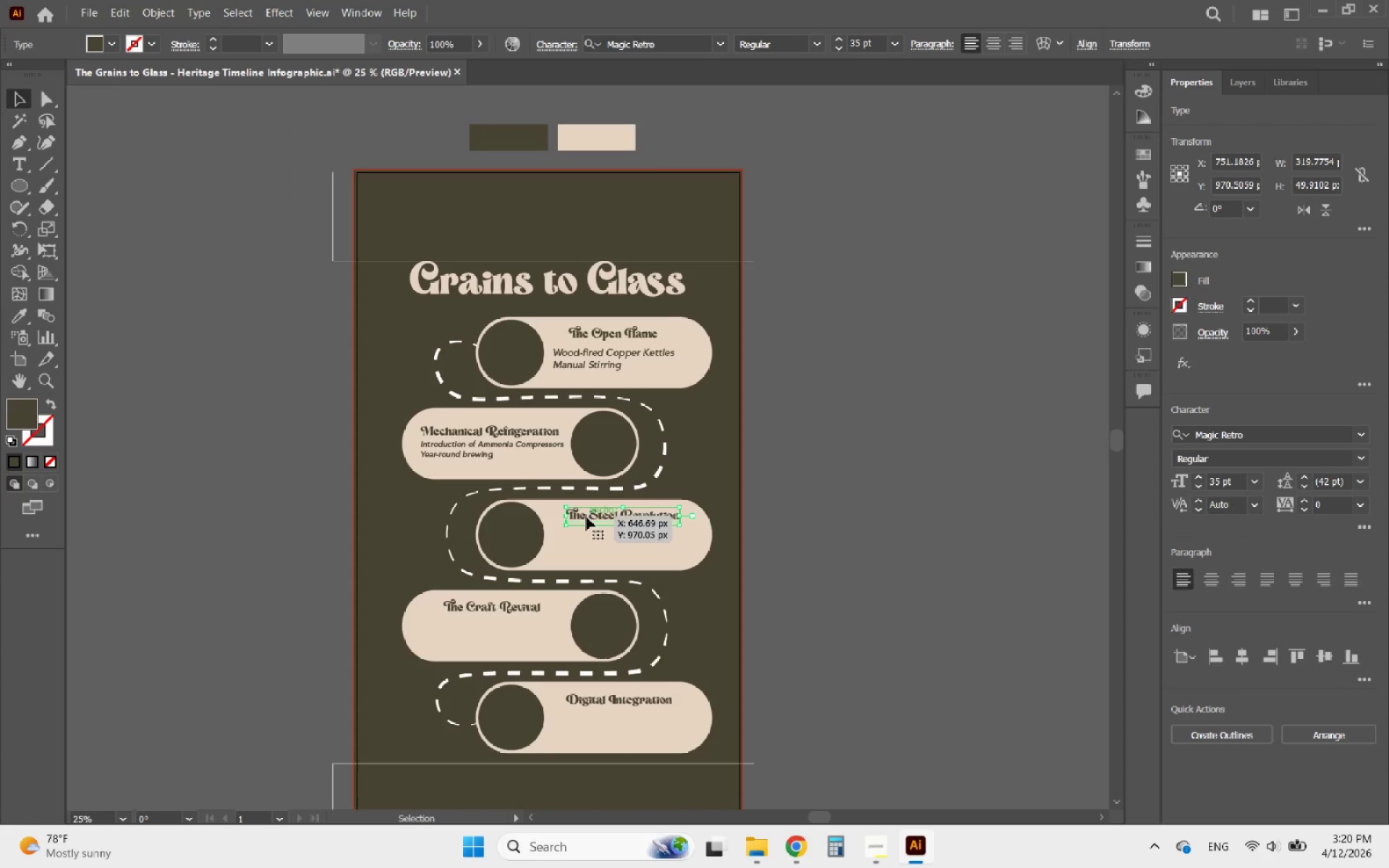 
hold_key(key=AltLeft, duration=1.08)
scroll: coordinate [637, 621], scroll_direction: up, amount: 1.0
 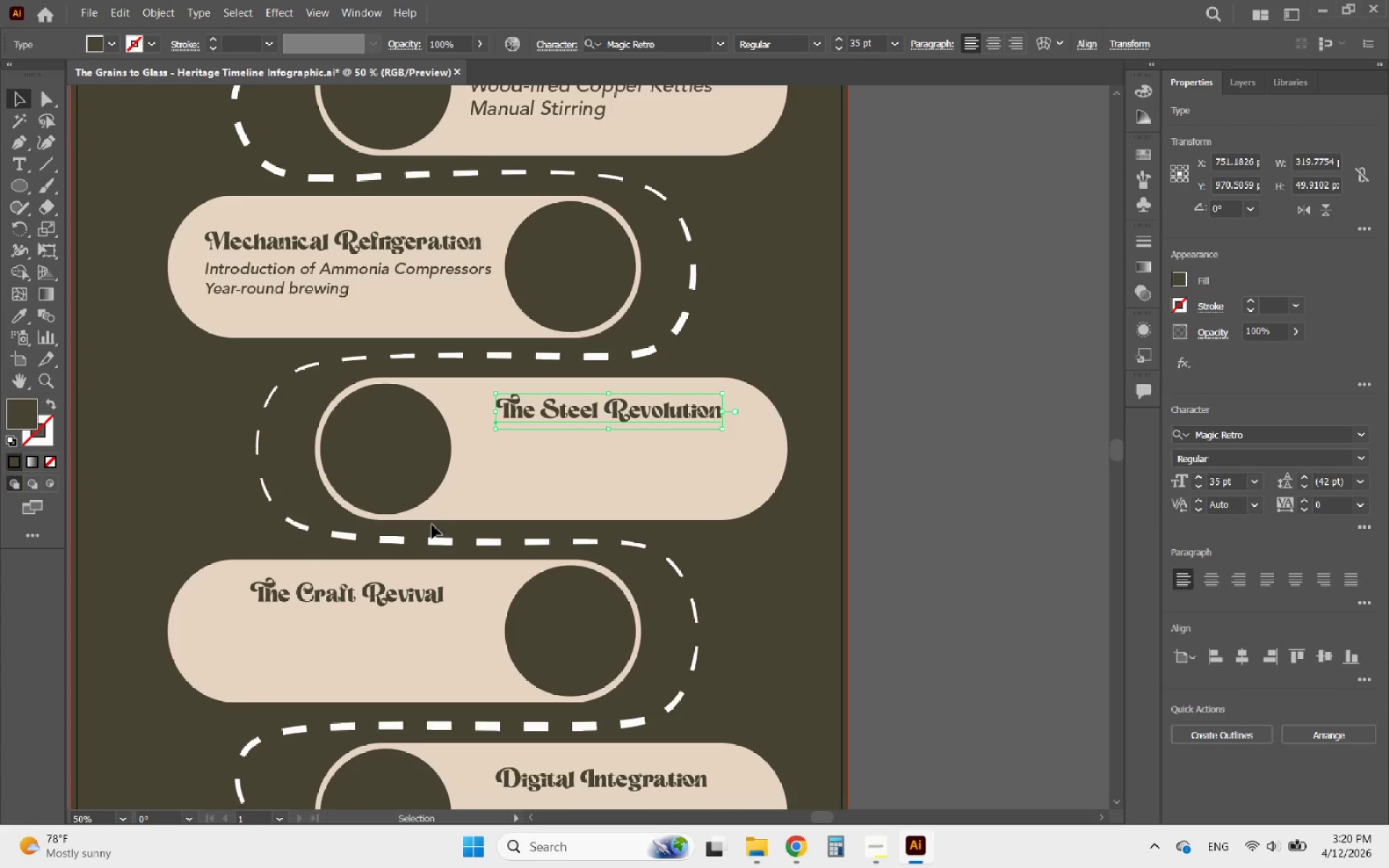 
hold_key(key=AltLeft, duration=1.22)
scroll: coordinate [240, 426], scroll_direction: up, amount: 2.0
 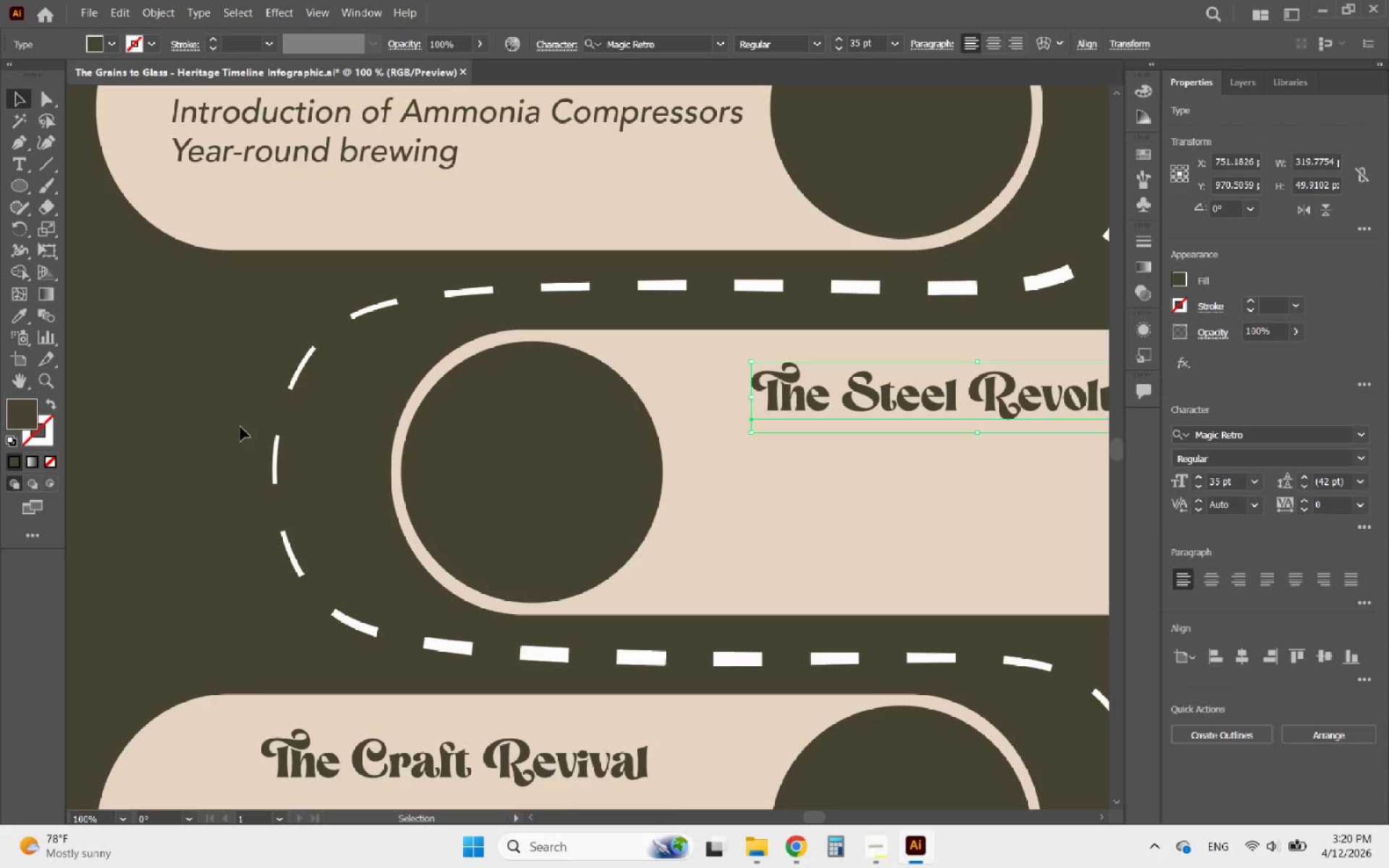 
hold_key(key=AltLeft, duration=0.97)
scroll: coordinate [207, 433], scroll_direction: down, amount: 1.0
 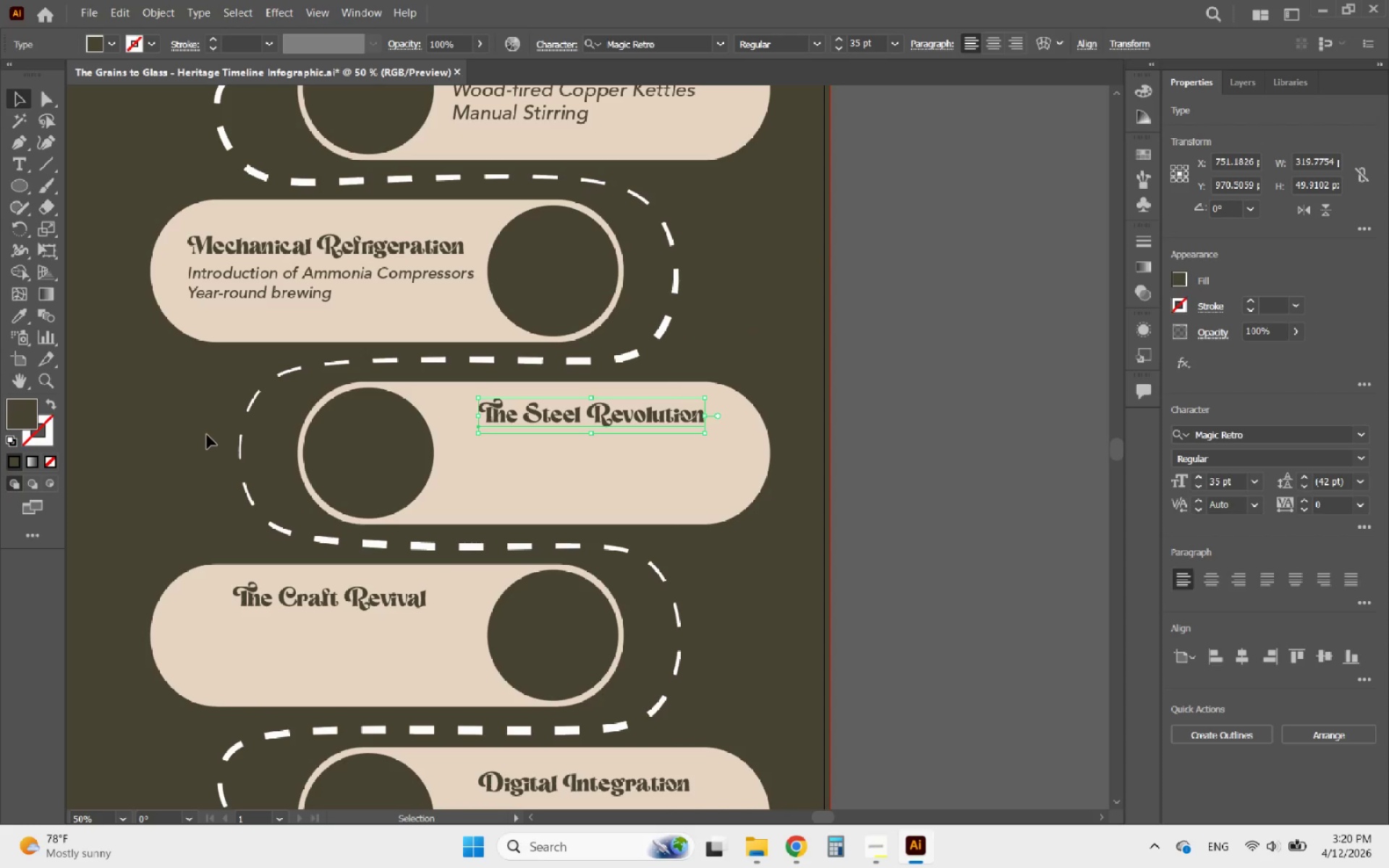 
hold_key(key=AltLeft, duration=5.92)
scroll: coordinate [525, 466], scroll_direction: down, amount: 2.0
 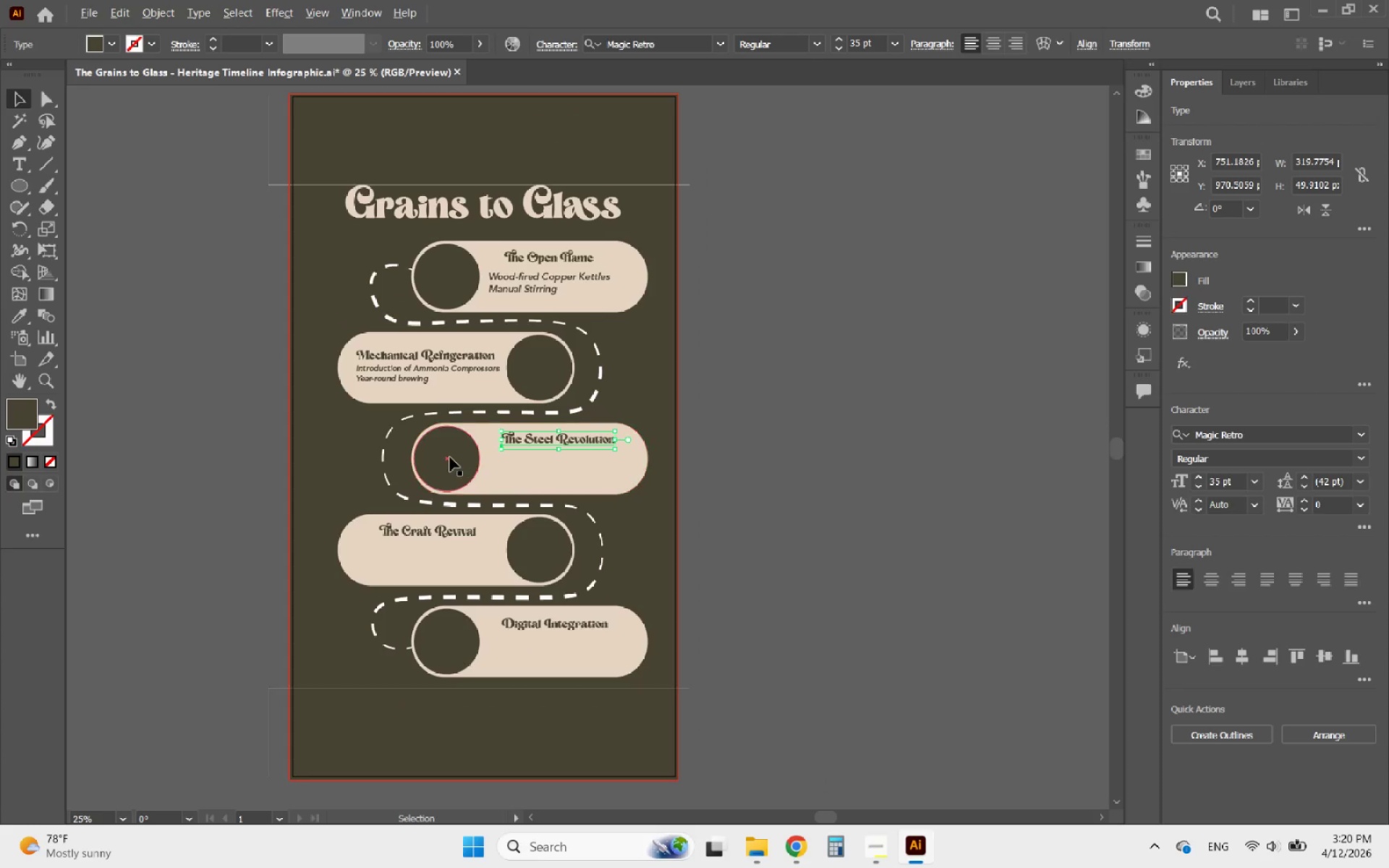 
scroll: coordinate [374, 461], scroll_direction: up, amount: 2.0
 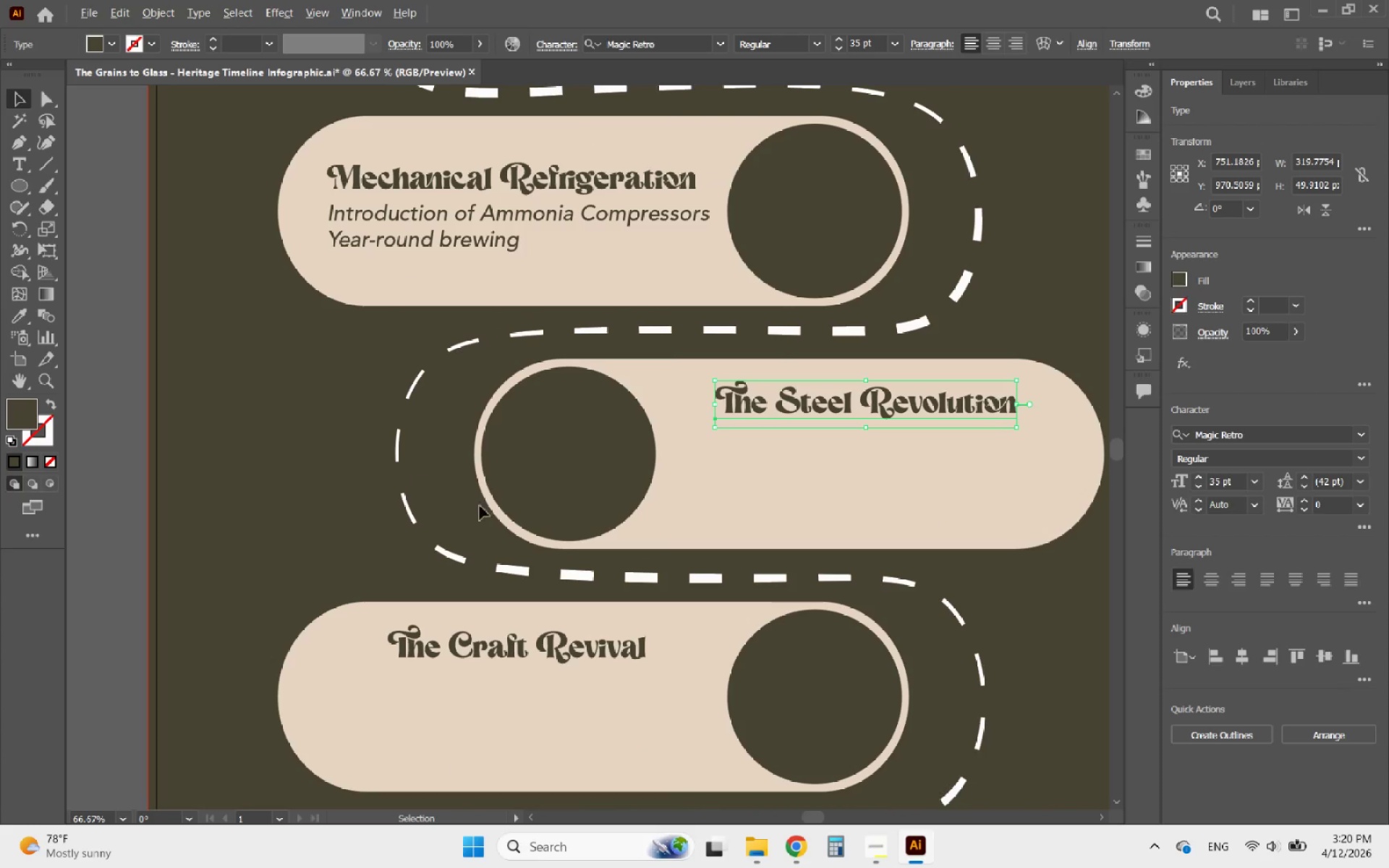 
scroll: coordinate [550, 533], scroll_direction: down, amount: 2.0
 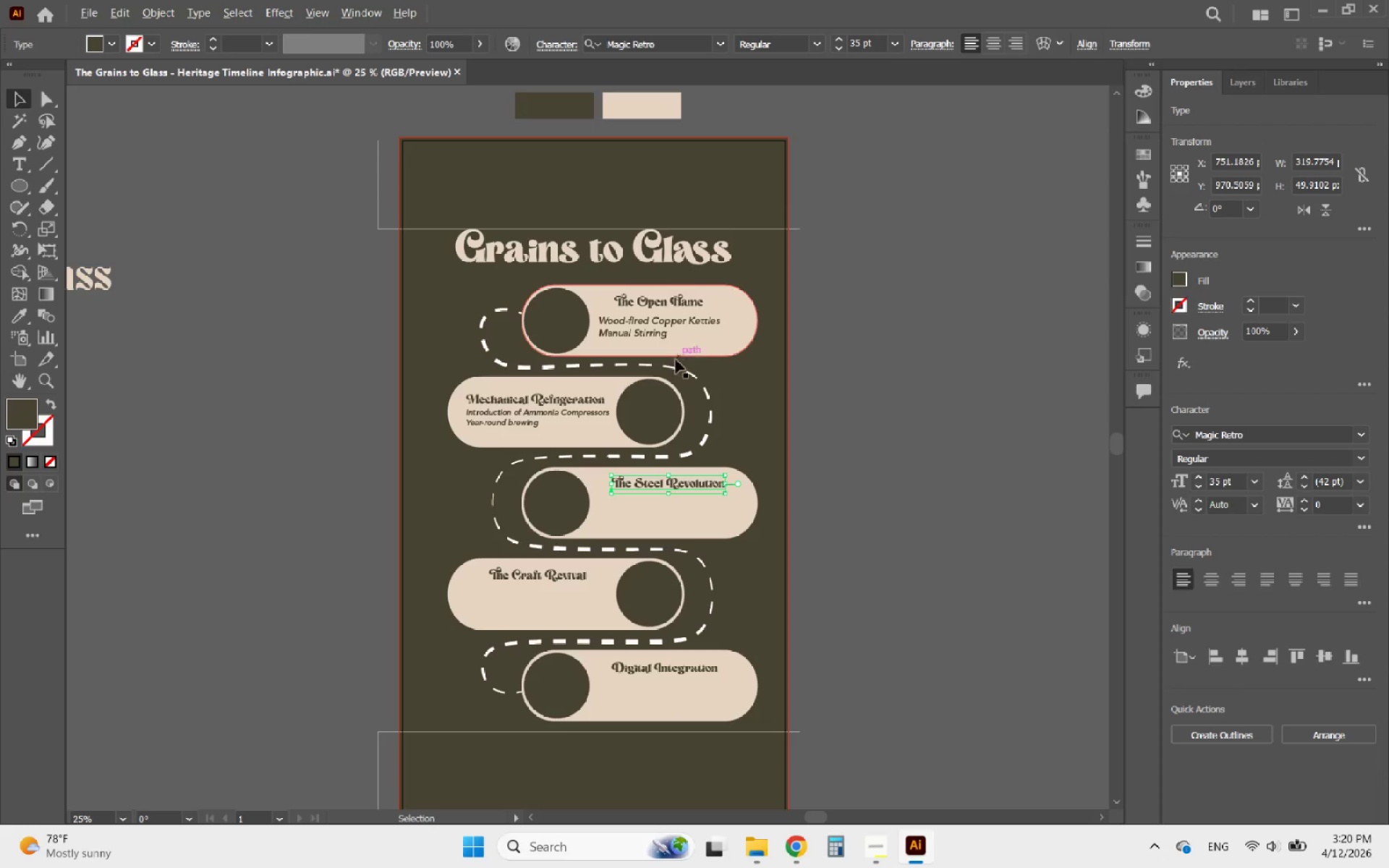 
scroll: coordinate [679, 488], scroll_direction: up, amount: 1.0
 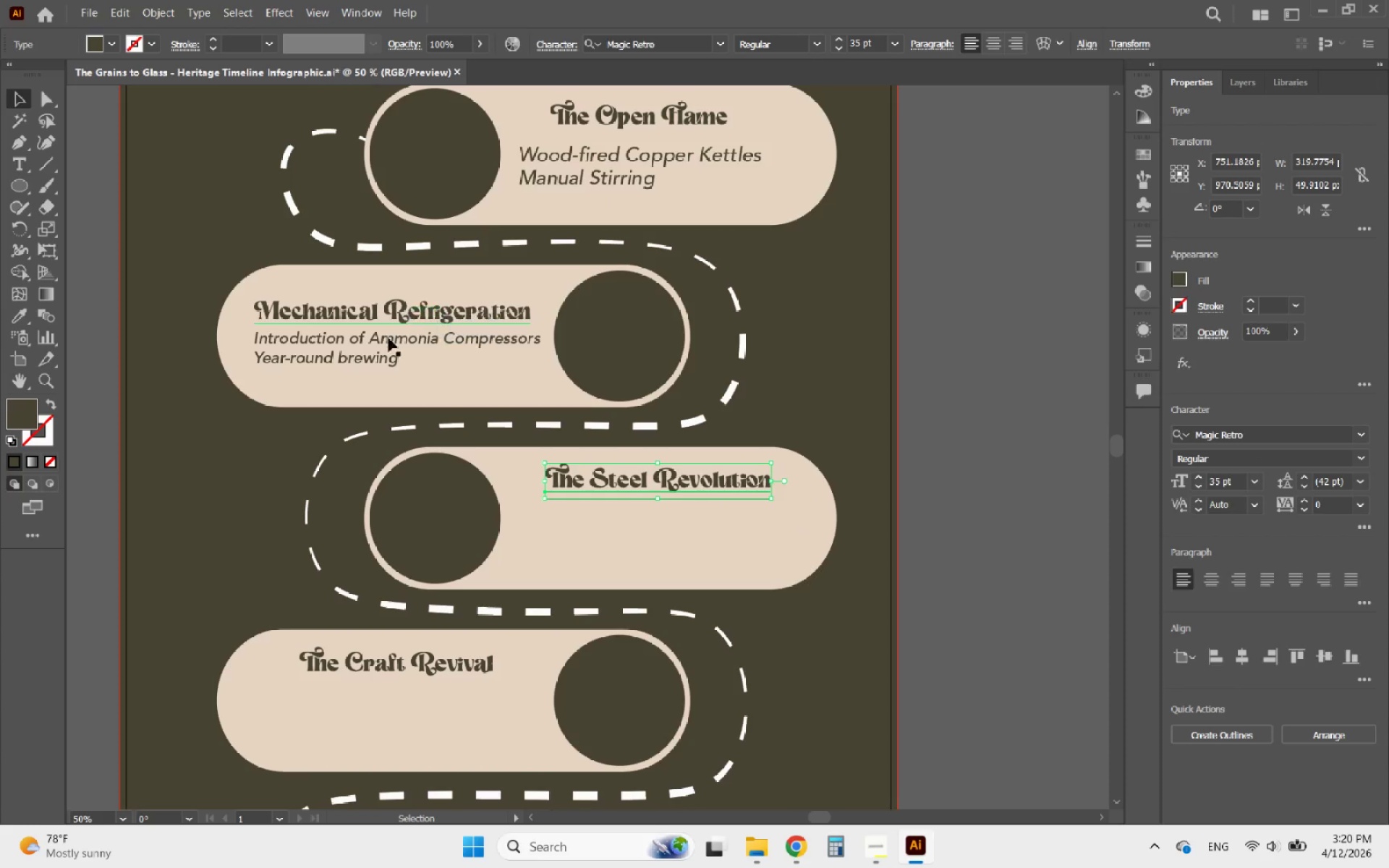 
left_click([375, 350])
 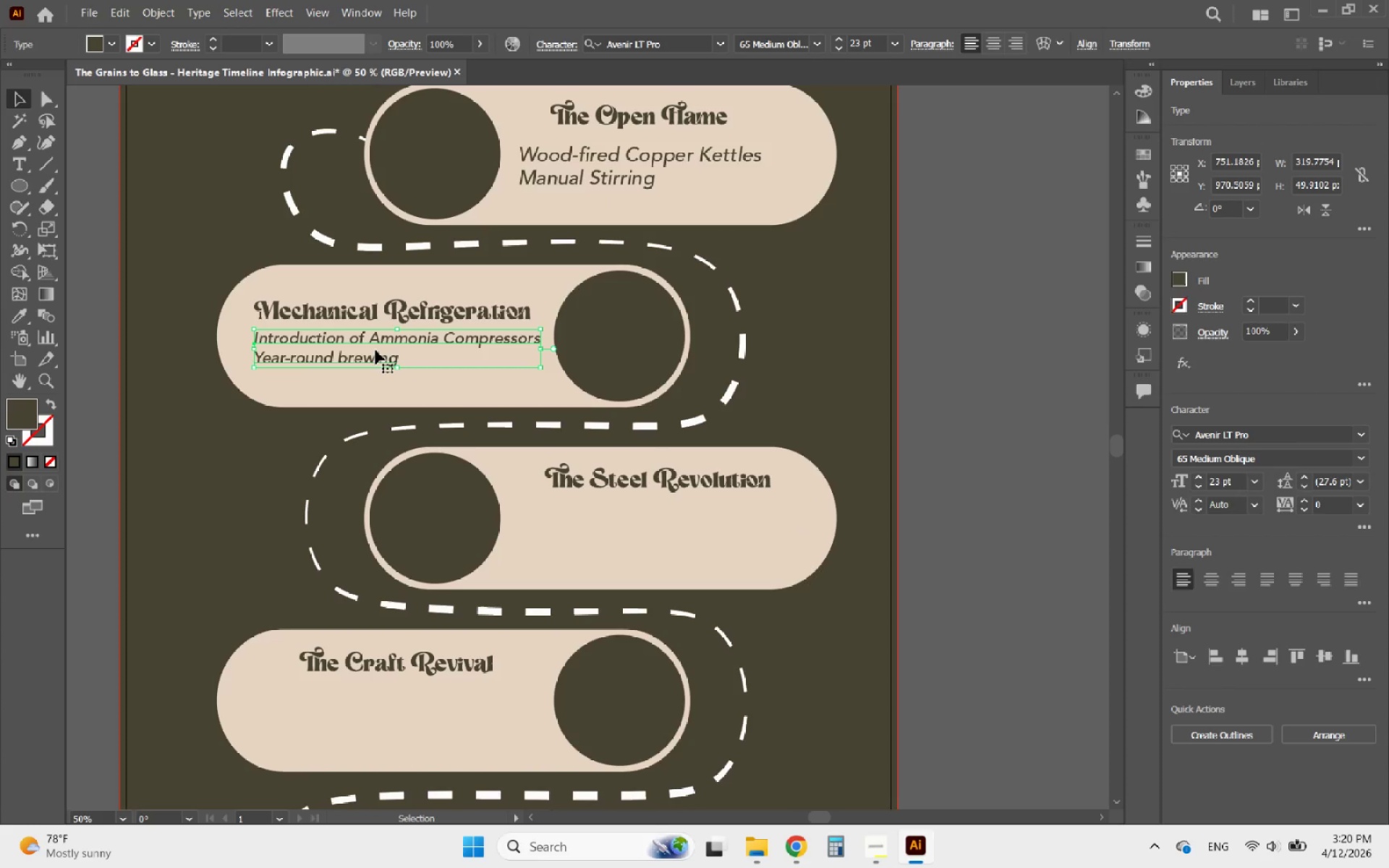 
hold_key(key=AltLeft, duration=0.98)
 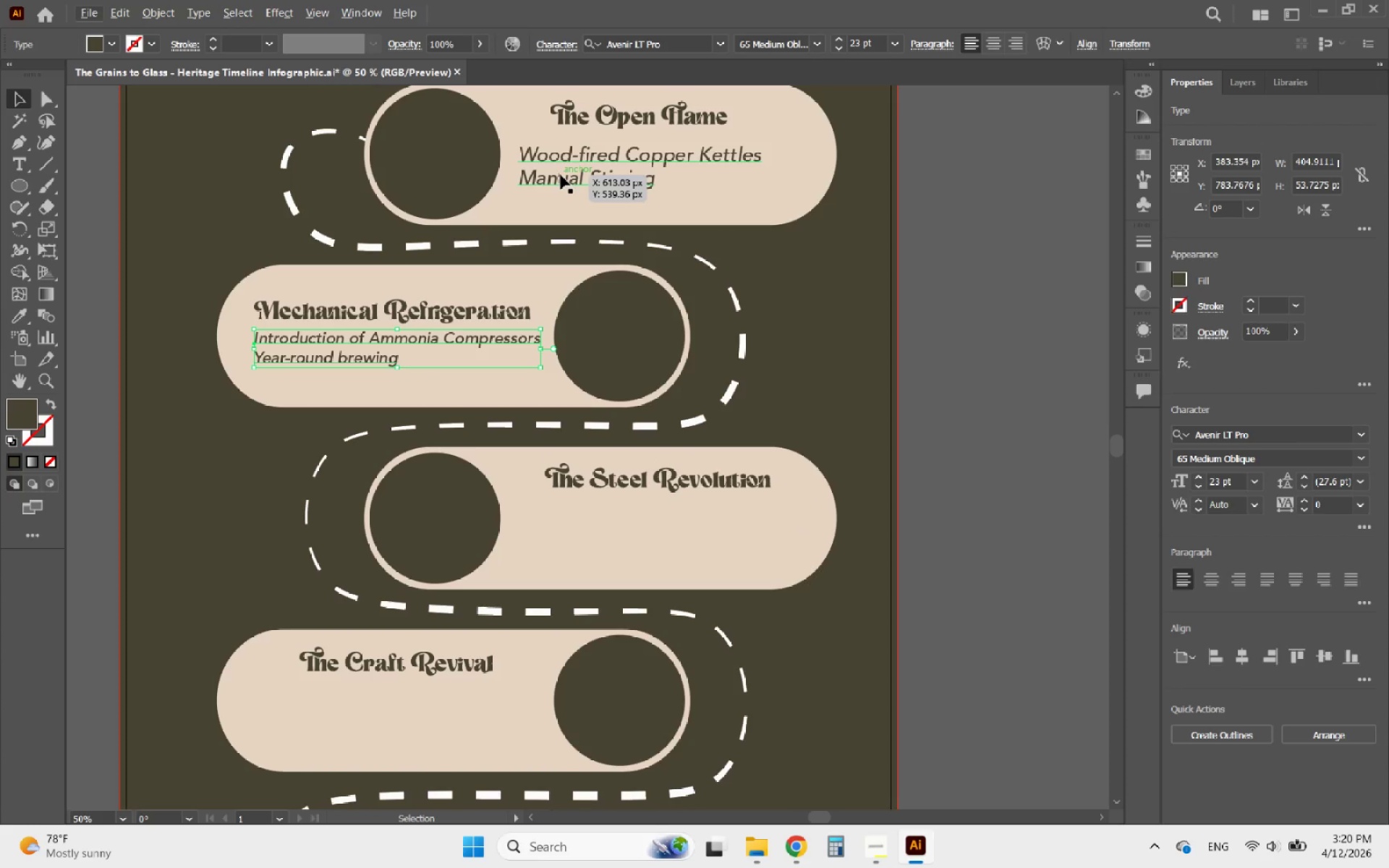 
left_click([561, 175])
 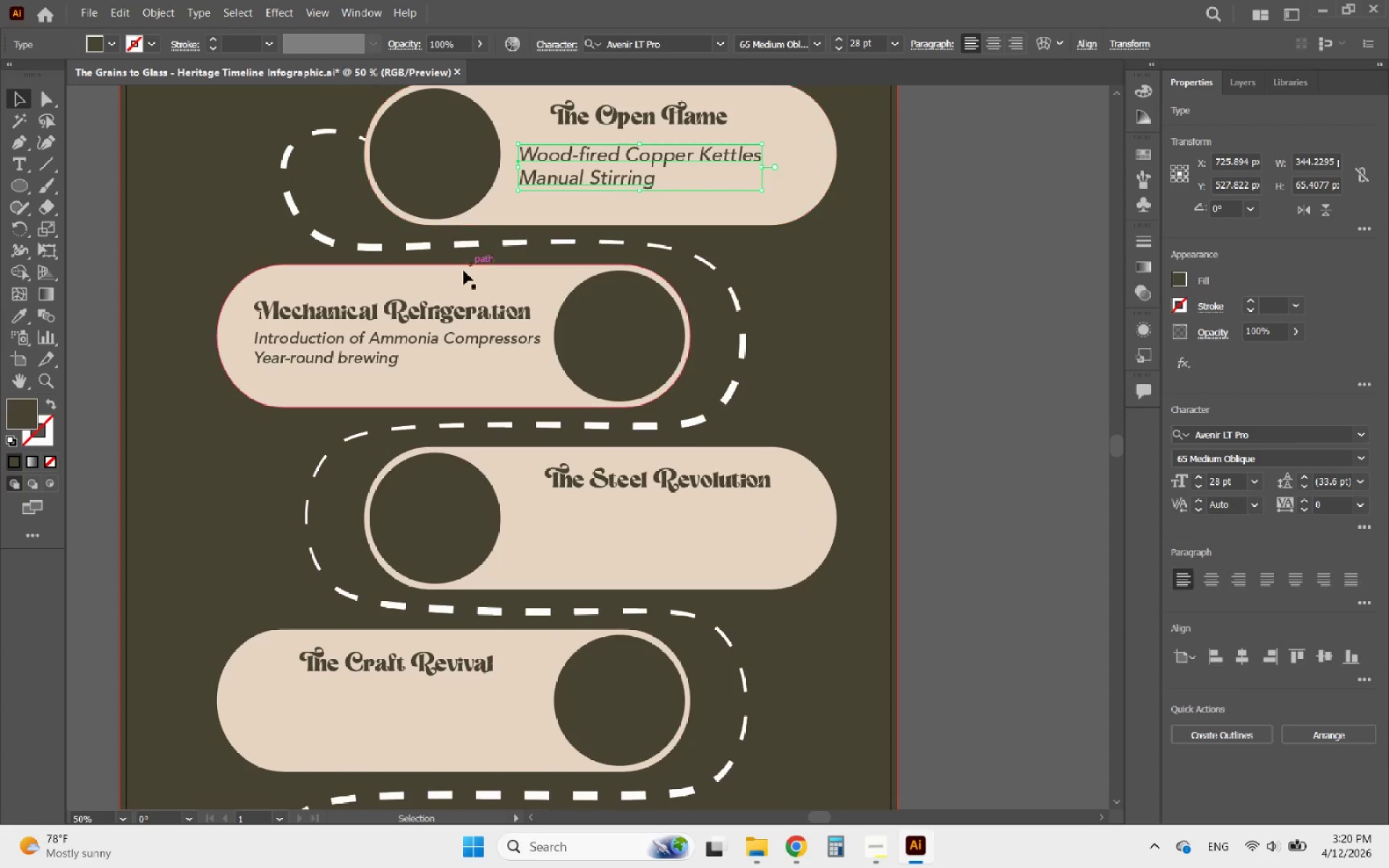 
left_click([407, 314])
 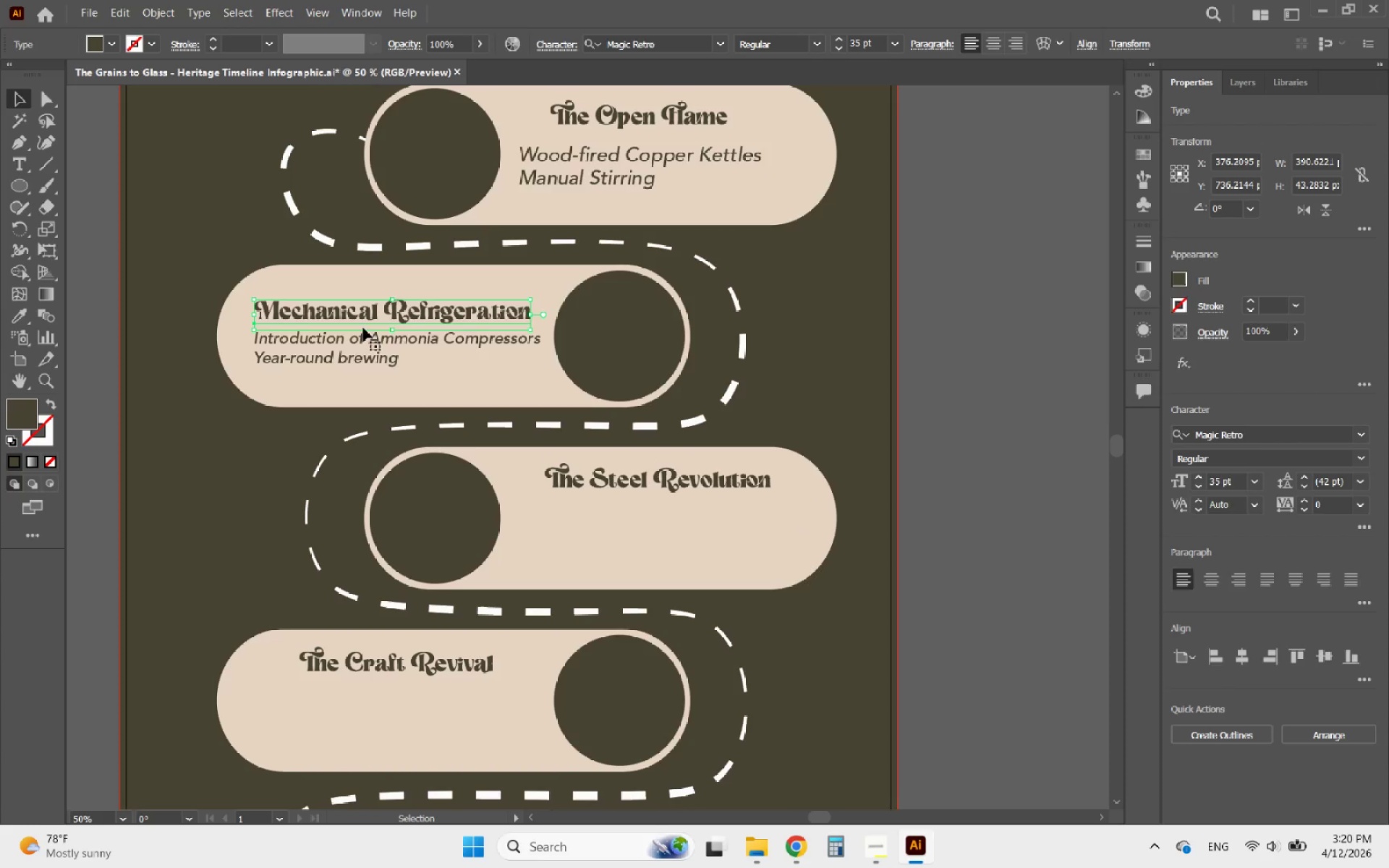 
left_click([329, 346])
 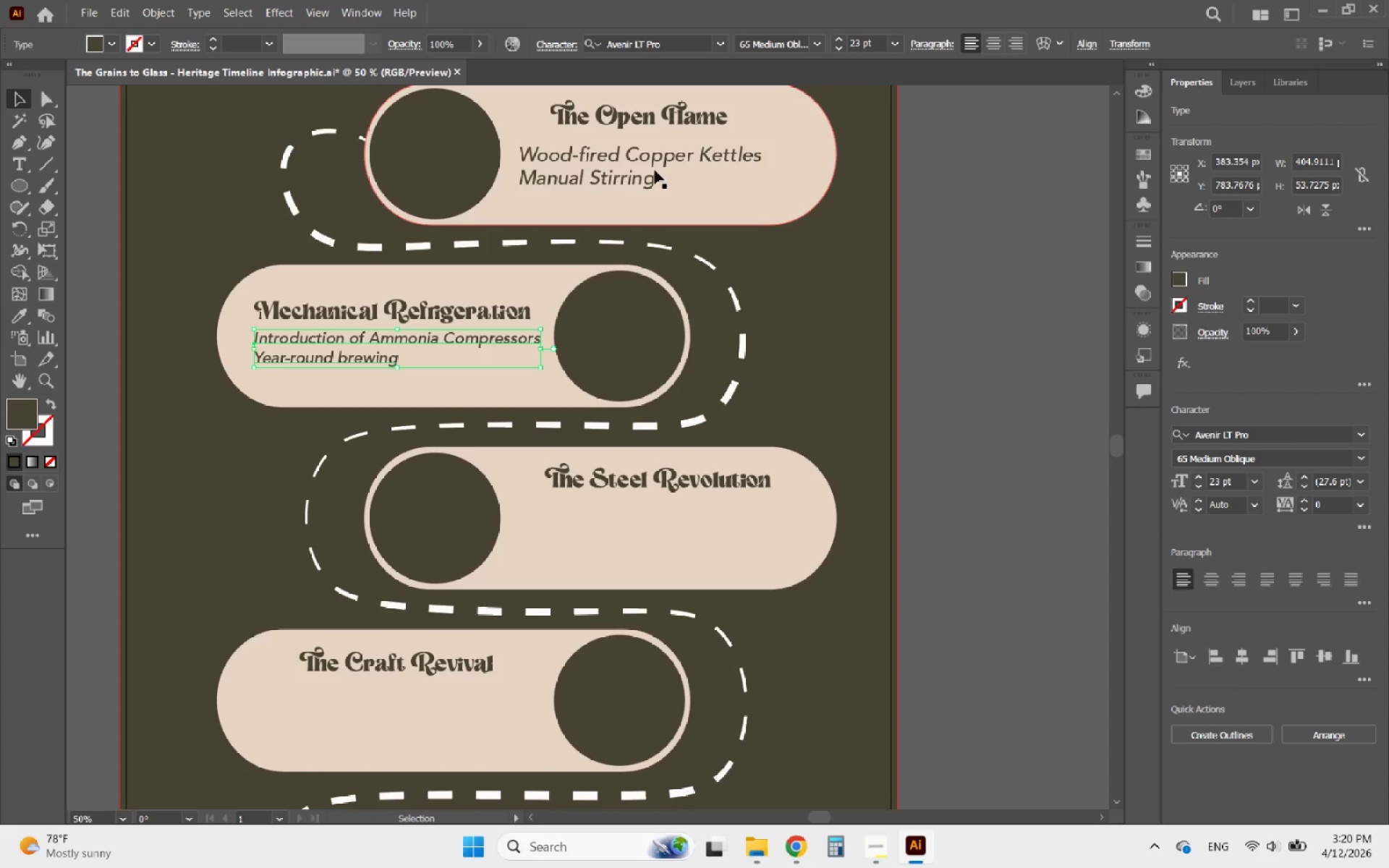 
left_click([640, 157])
 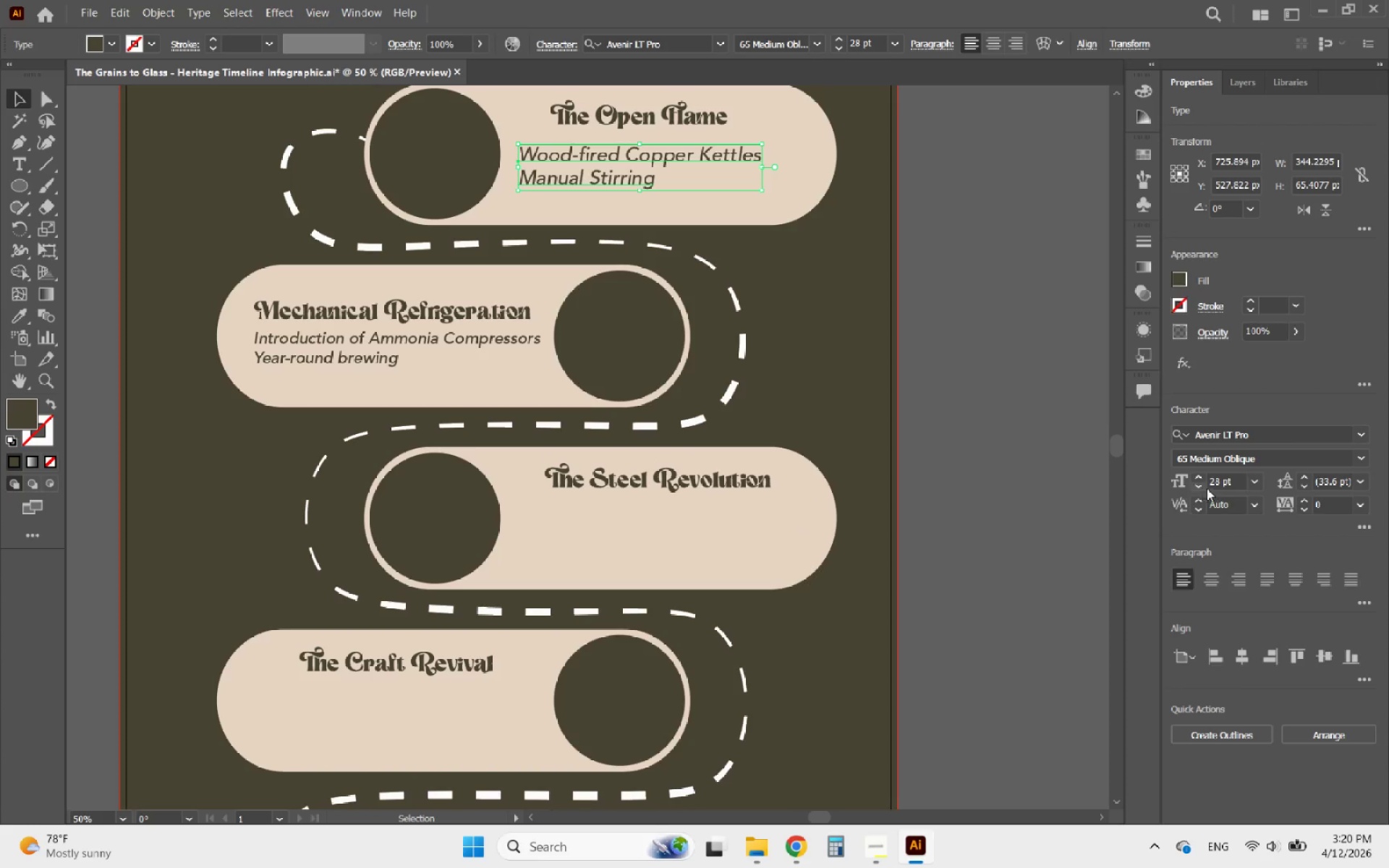 
left_click_drag(start_coordinate=[1218, 485], to_coordinate=[1214, 485])
 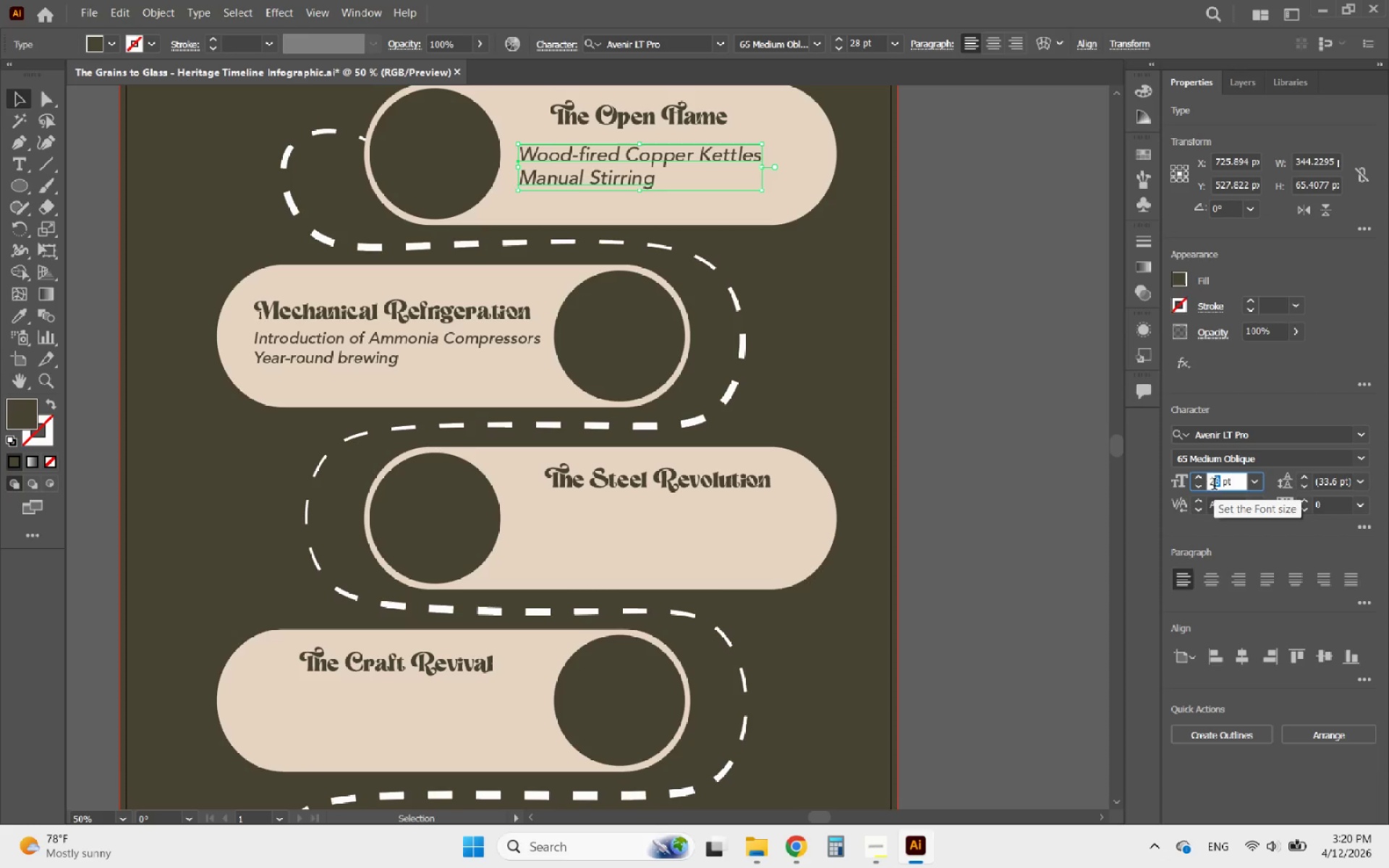 
key(3)
 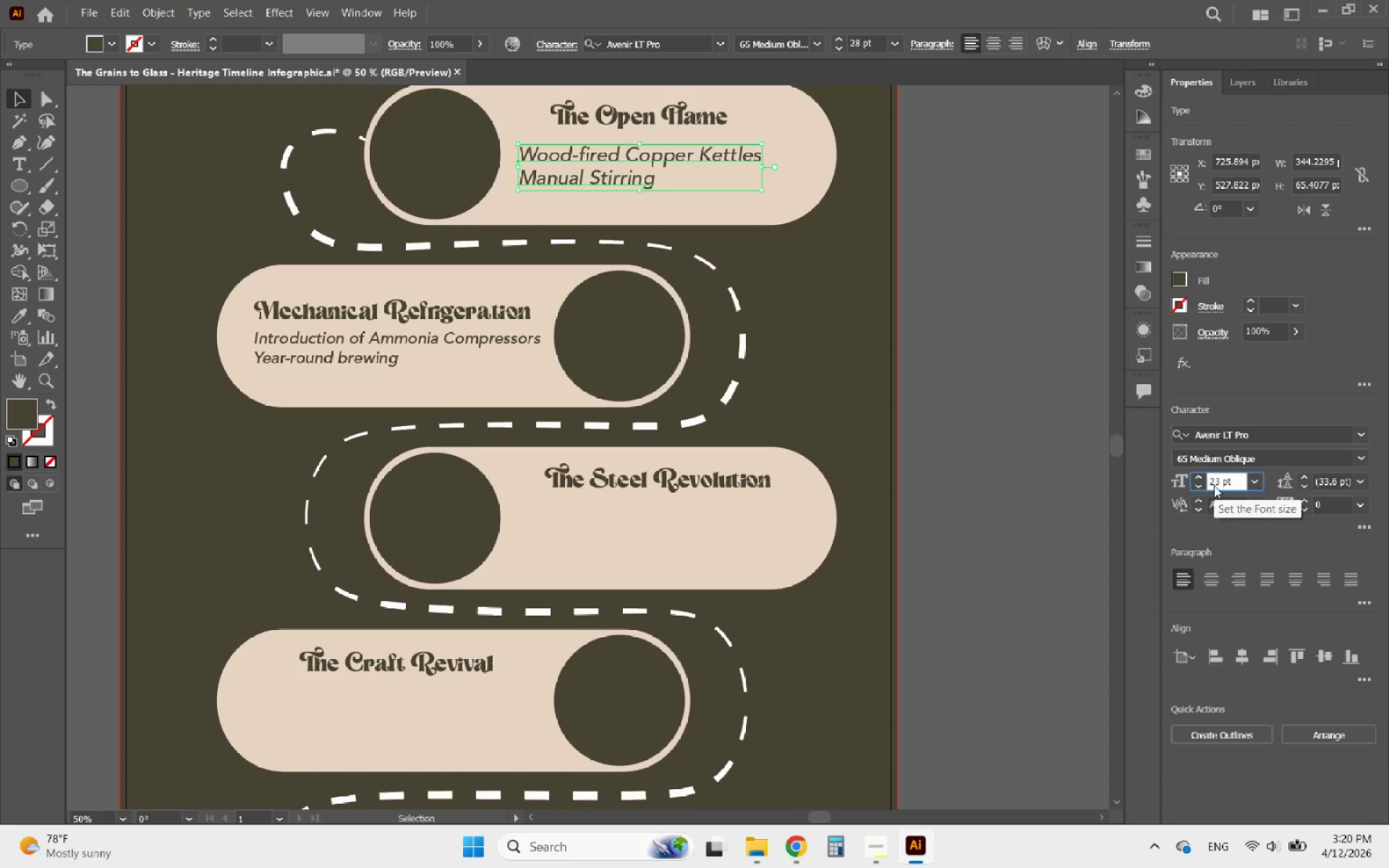 
key(Enter)
 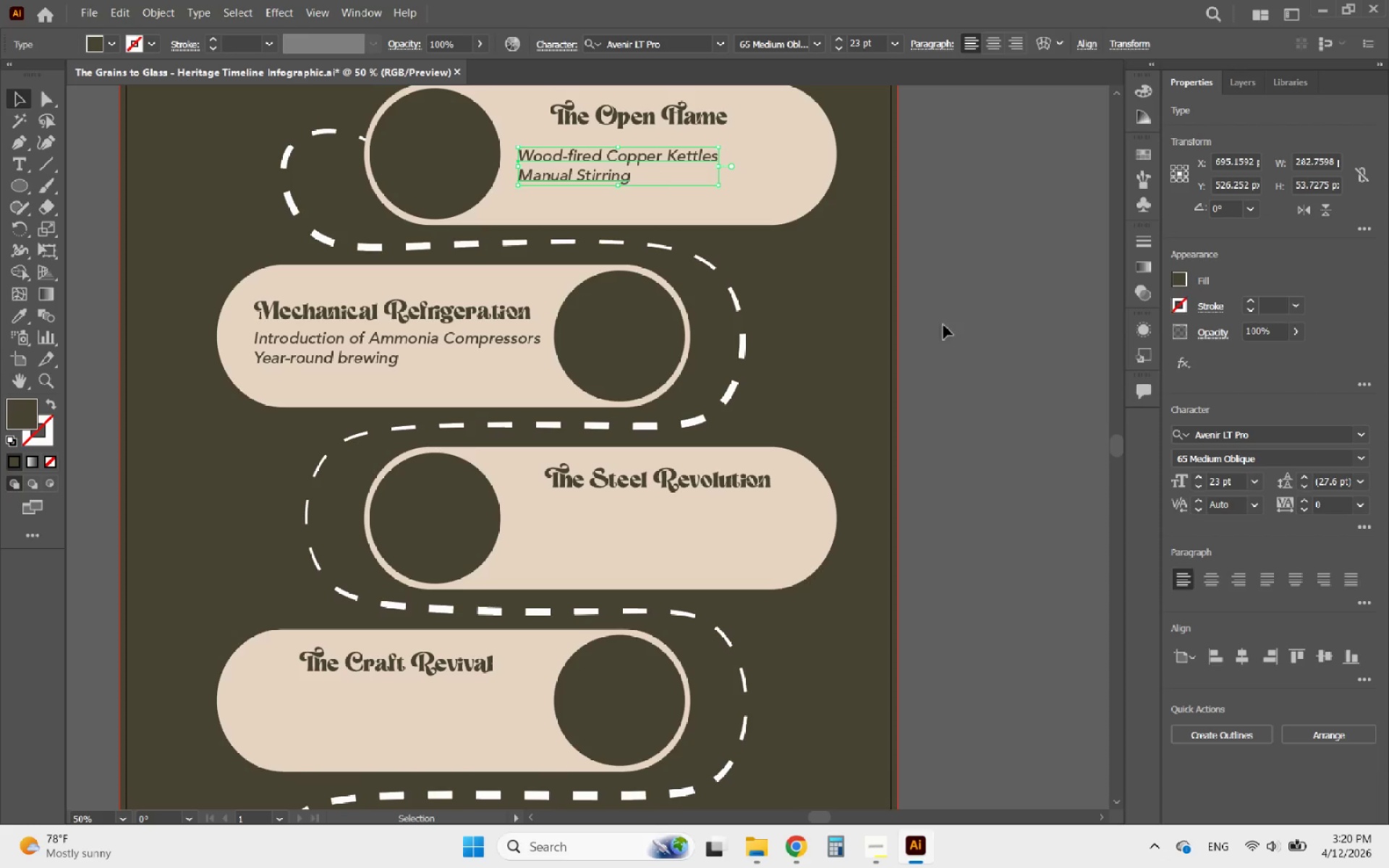 
left_click([1012, 331])
 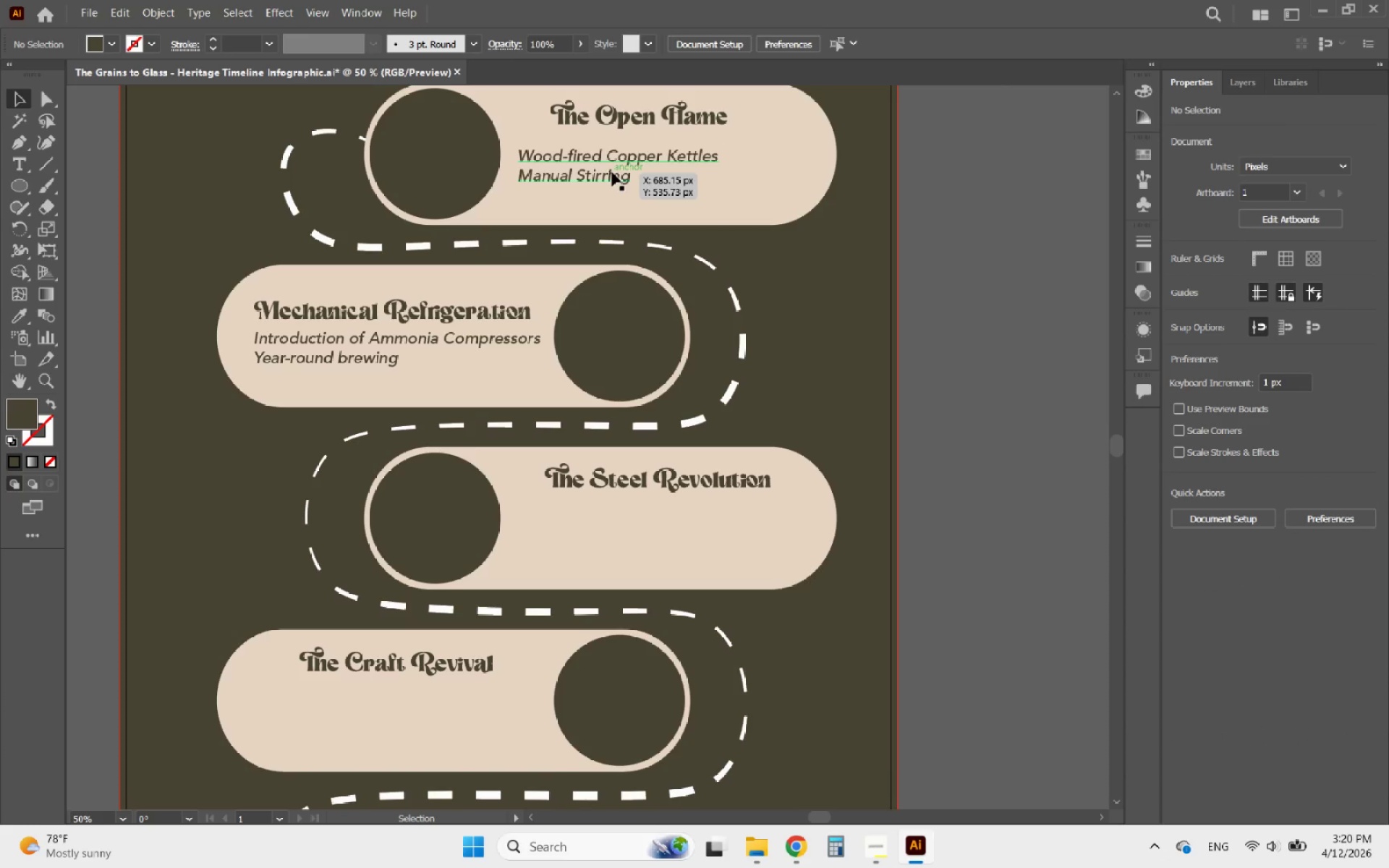 
left_click_drag(start_coordinate=[597, 158], to_coordinate=[632, 153])
 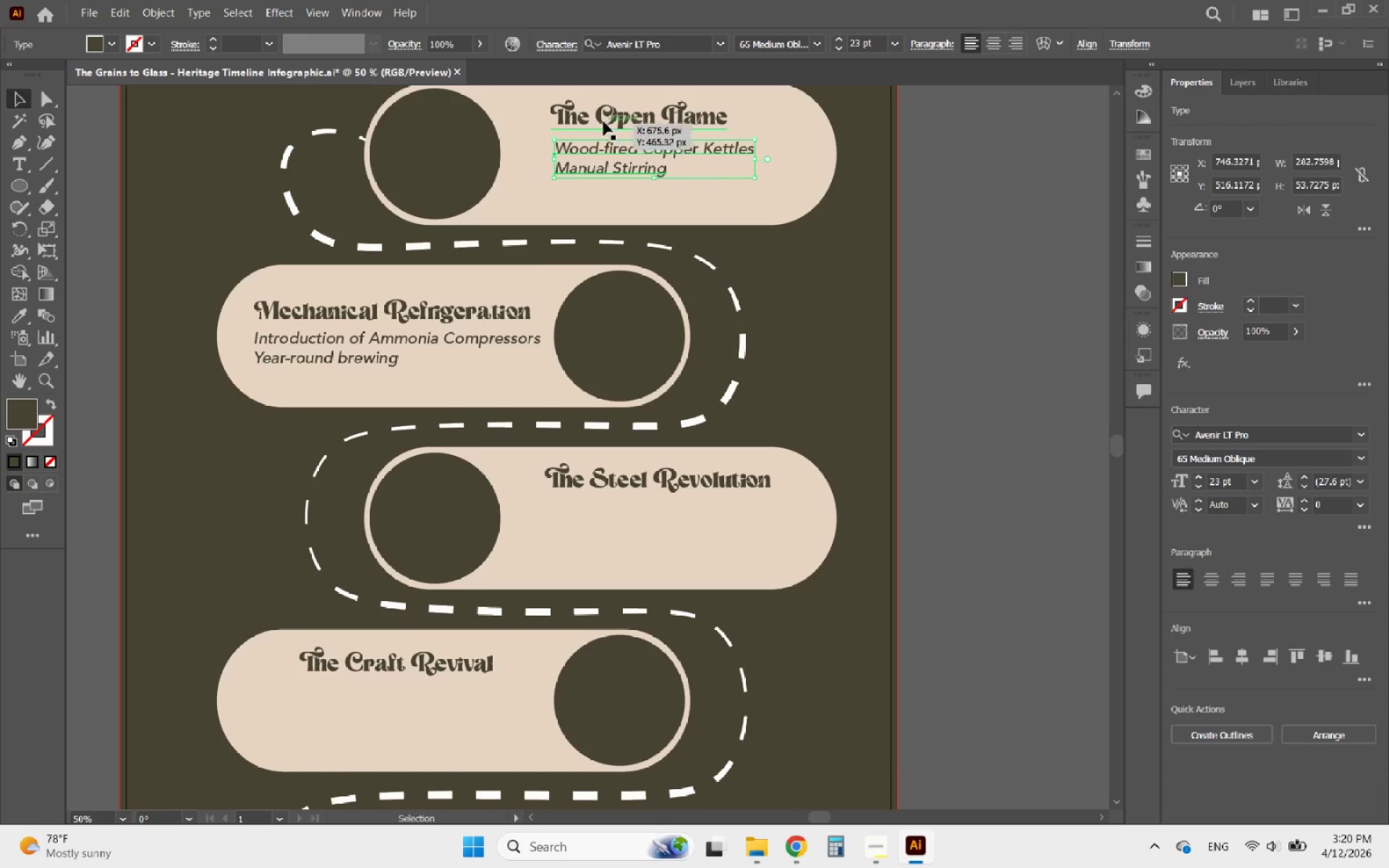 
left_click([601, 118])
 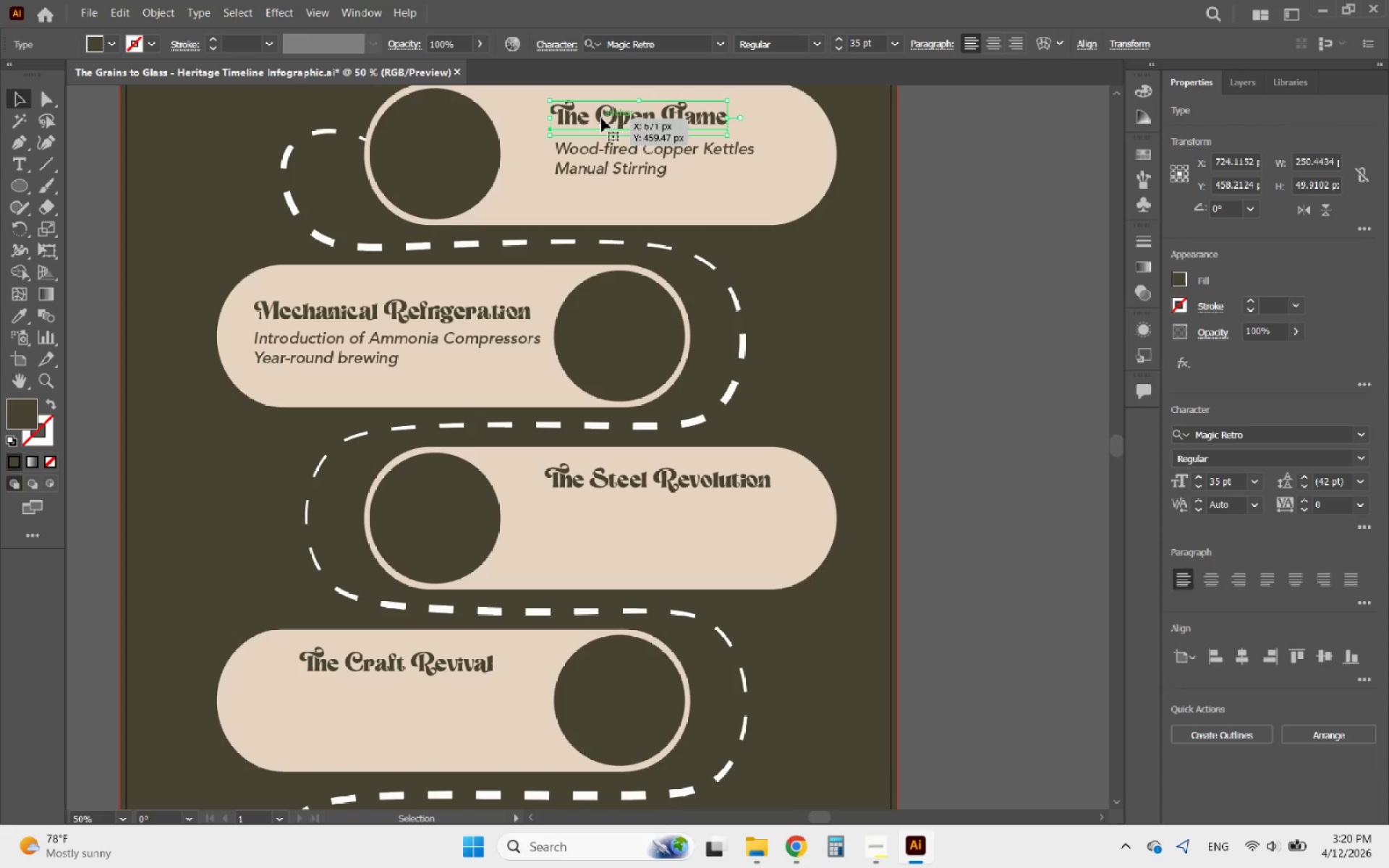 
key(ArrowDown)
 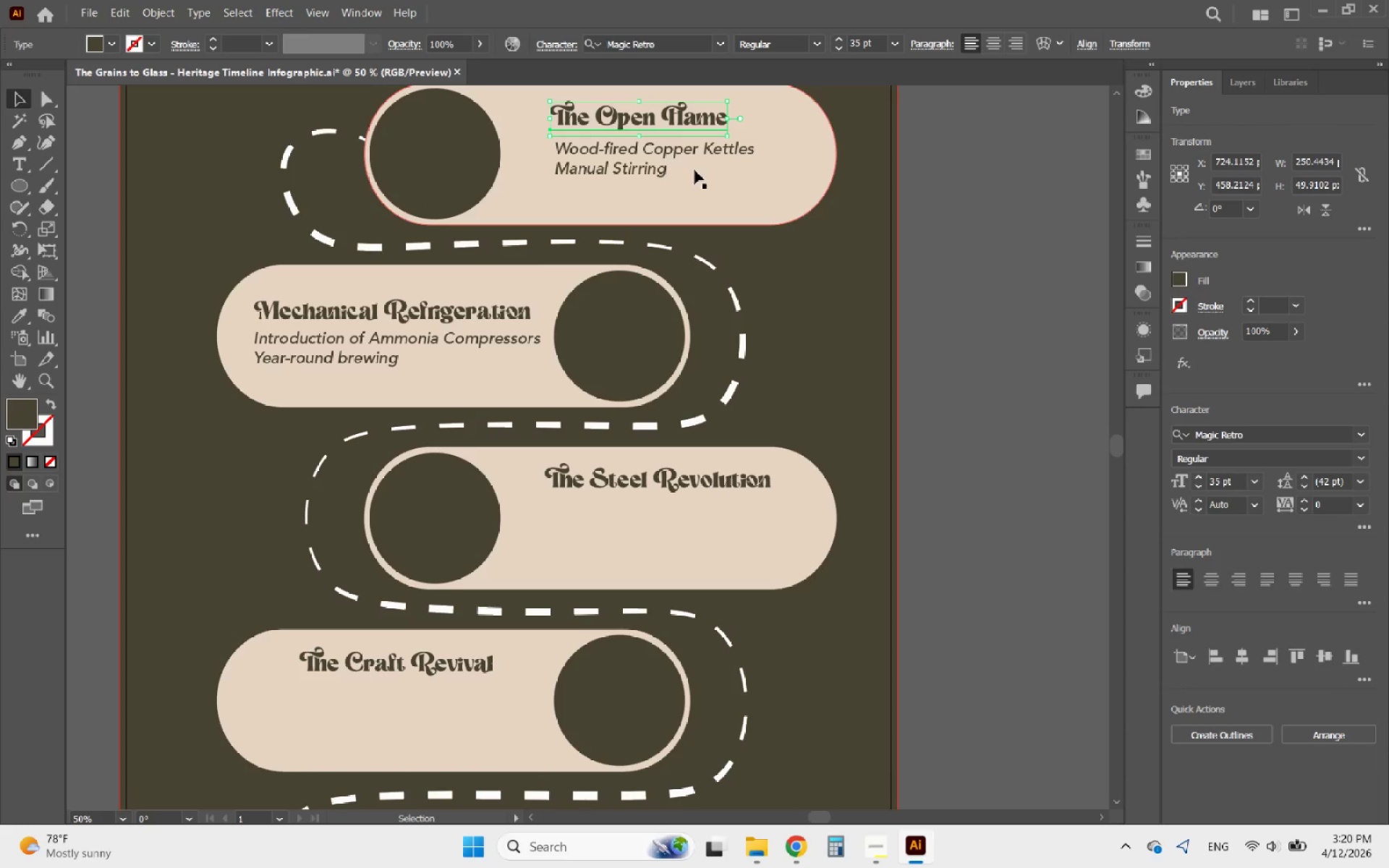 
key(ArrowDown)
 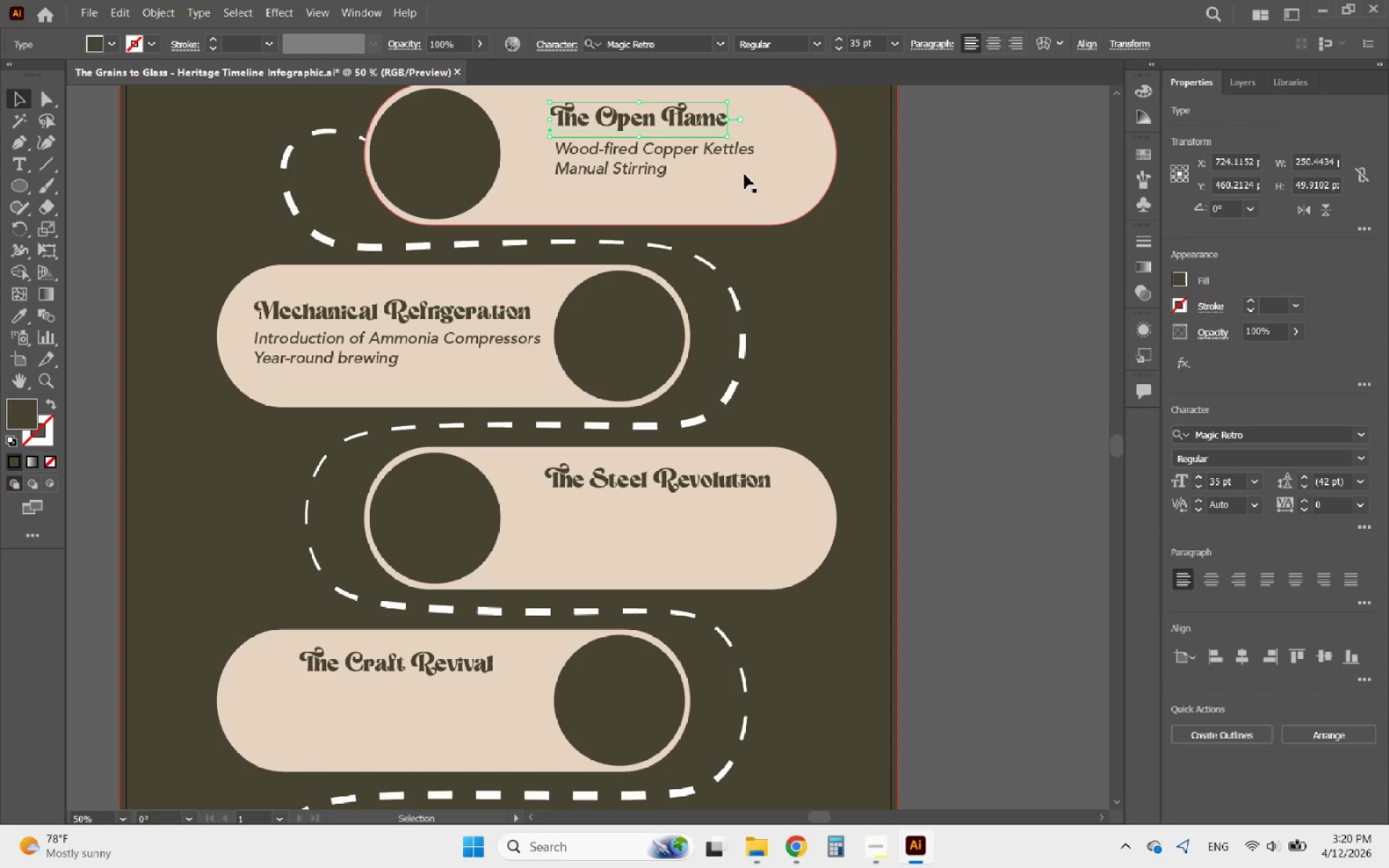 
key(ArrowDown)
 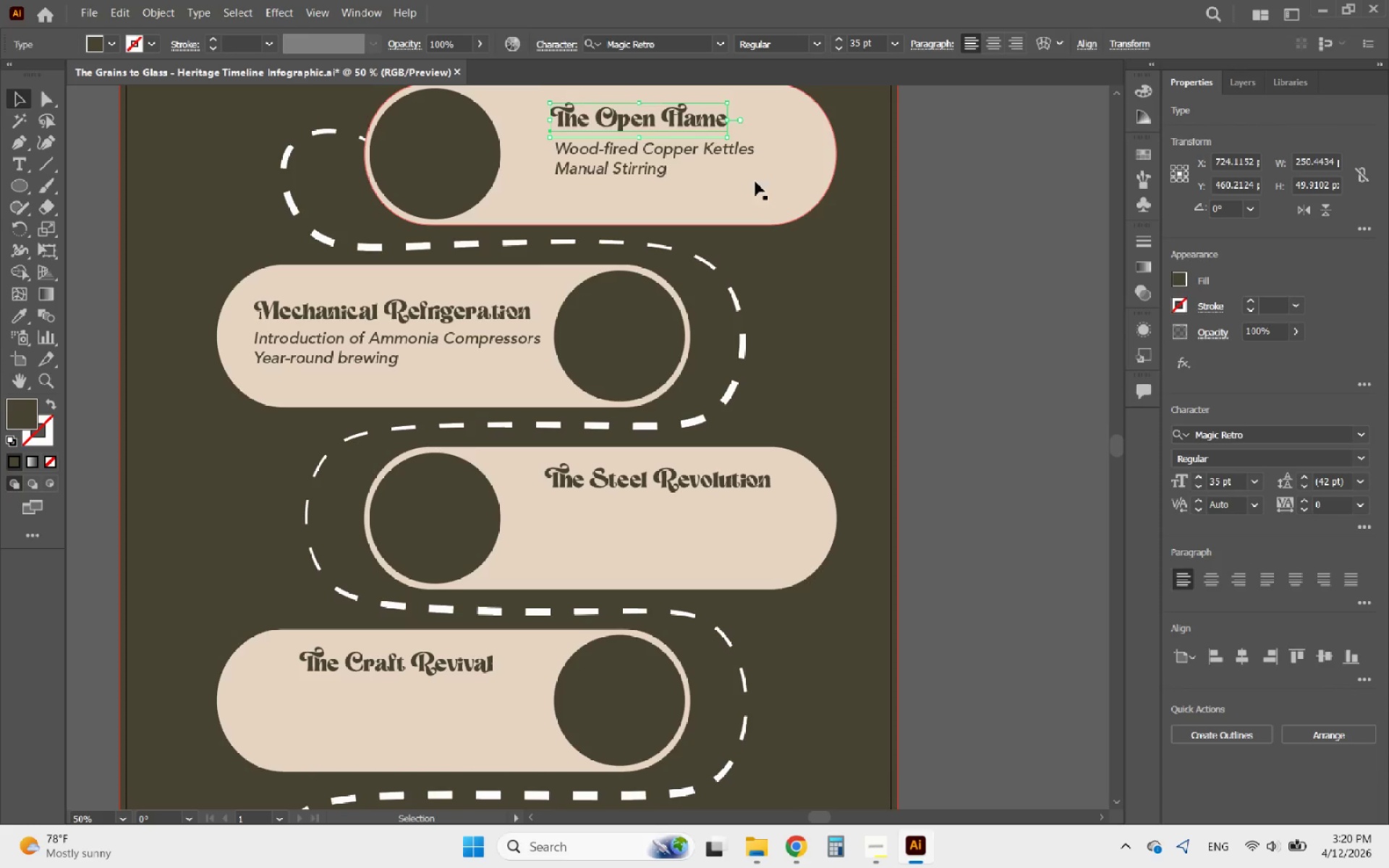 
key(ArrowDown)
 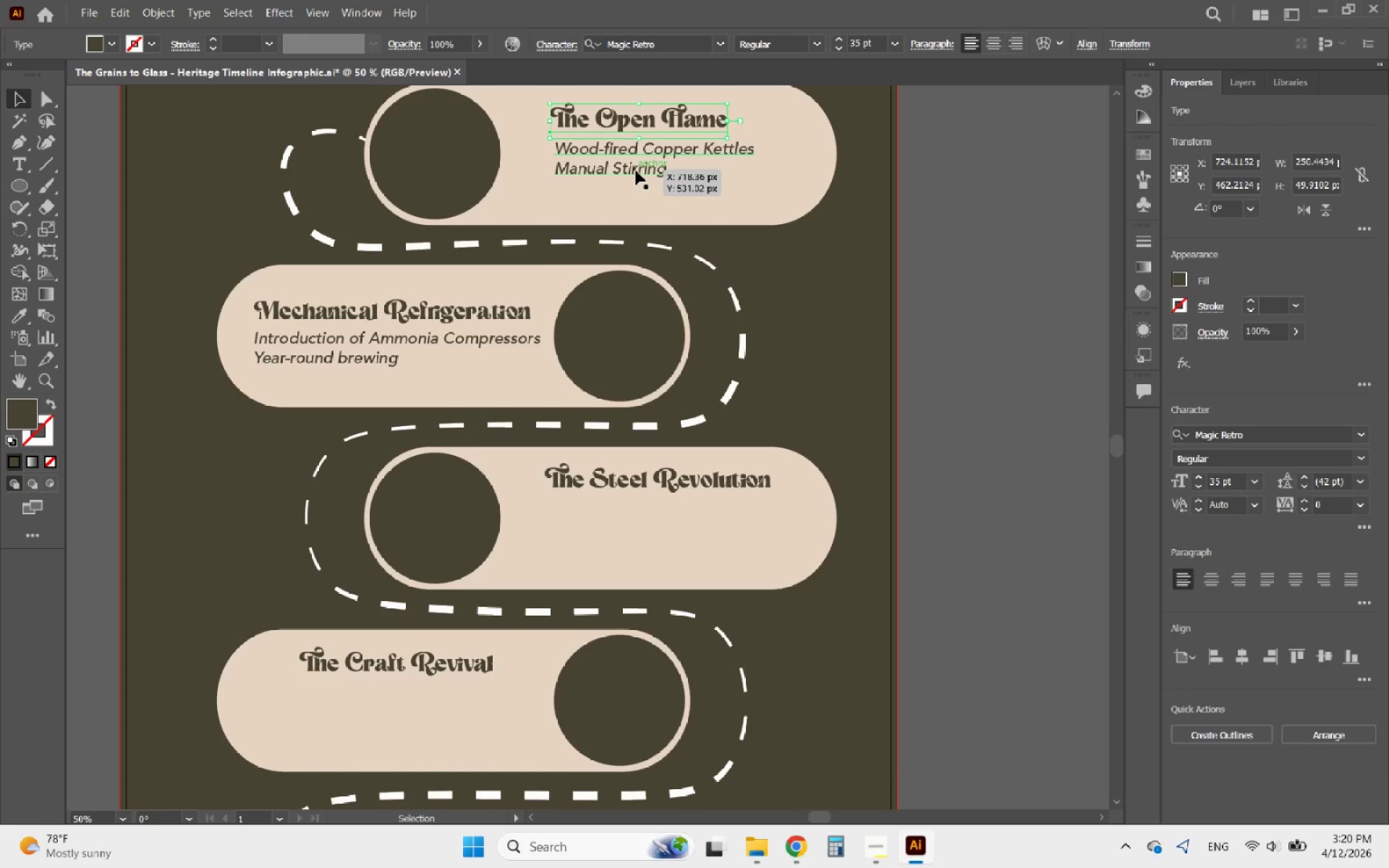 
hold_key(key=ShiftLeft, duration=0.44)
left_click([636, 171])
 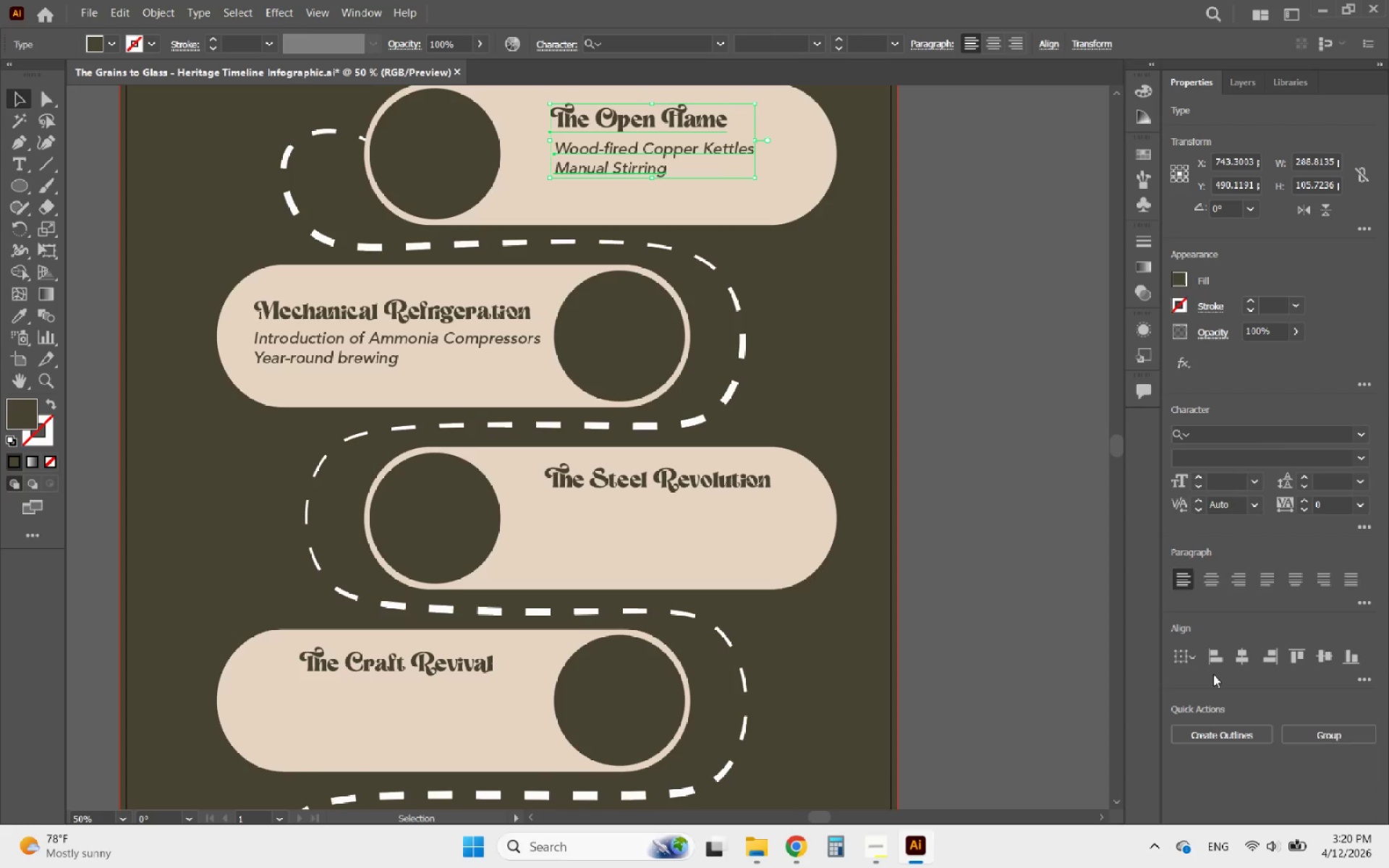 
left_click([1212, 647])
 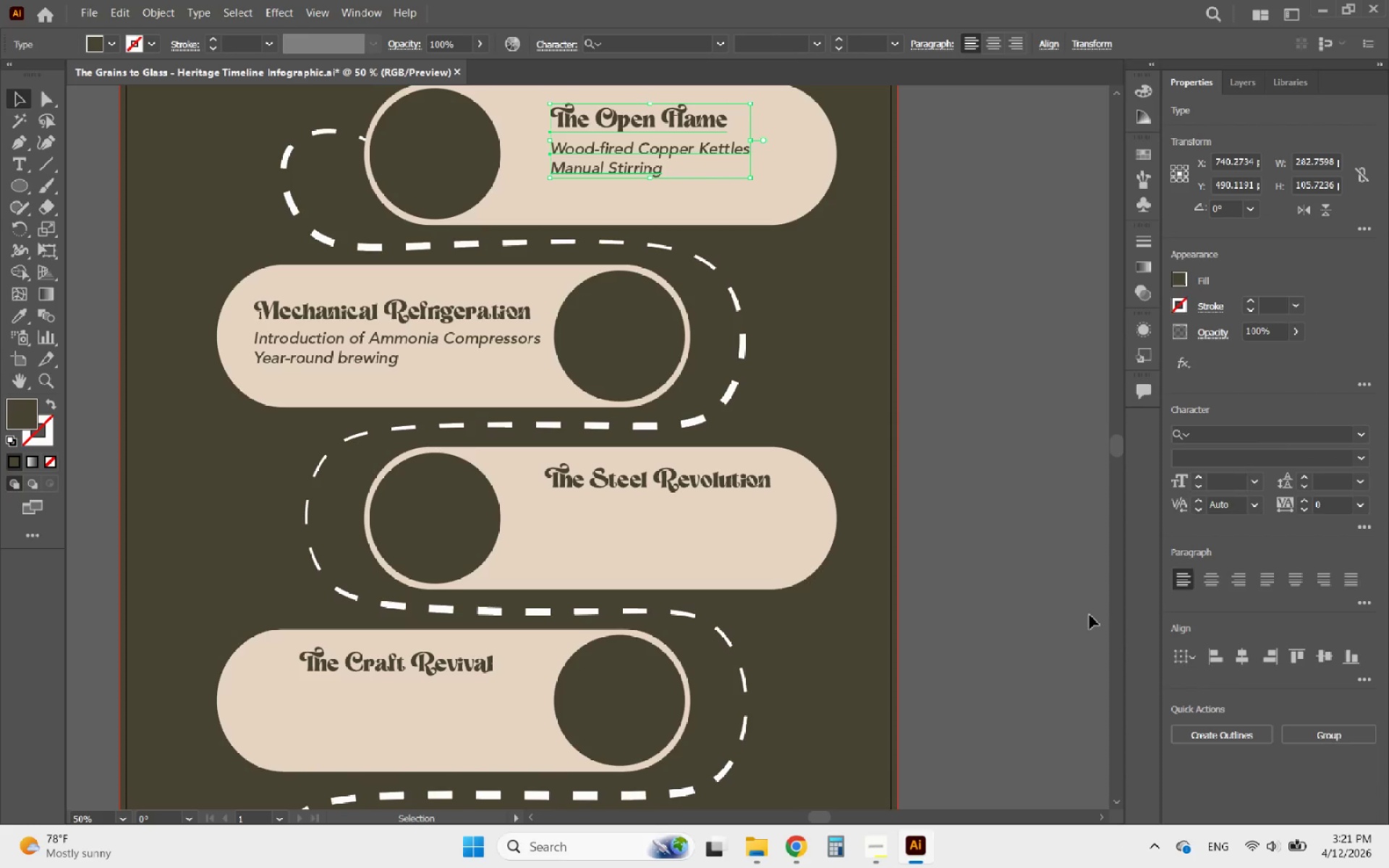 
wait(7.88)
 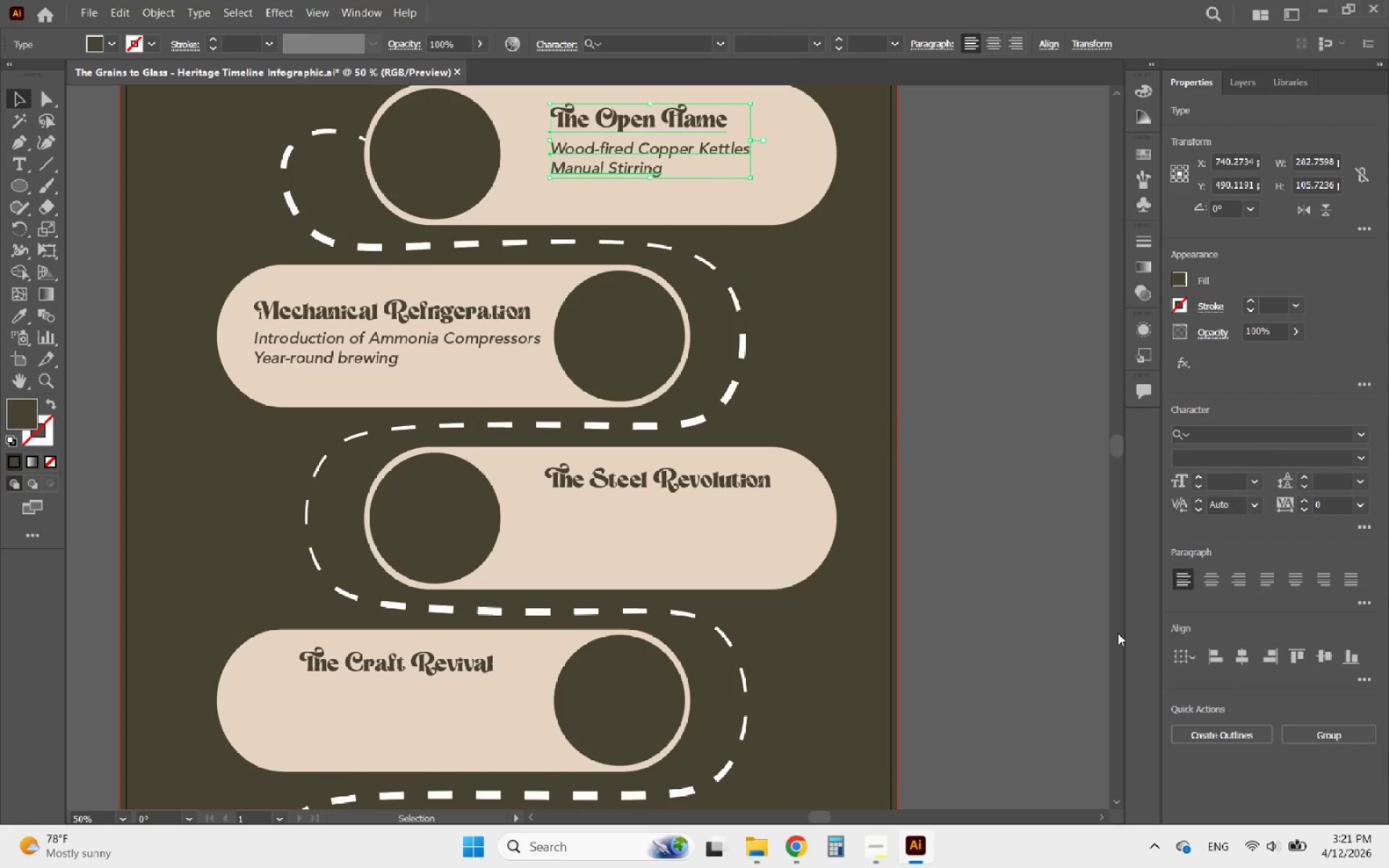 
hold_key(key=AltLeft, duration=2.59)
scroll: coordinate [1007, 579], scroll_direction: none, amount: 0.0
 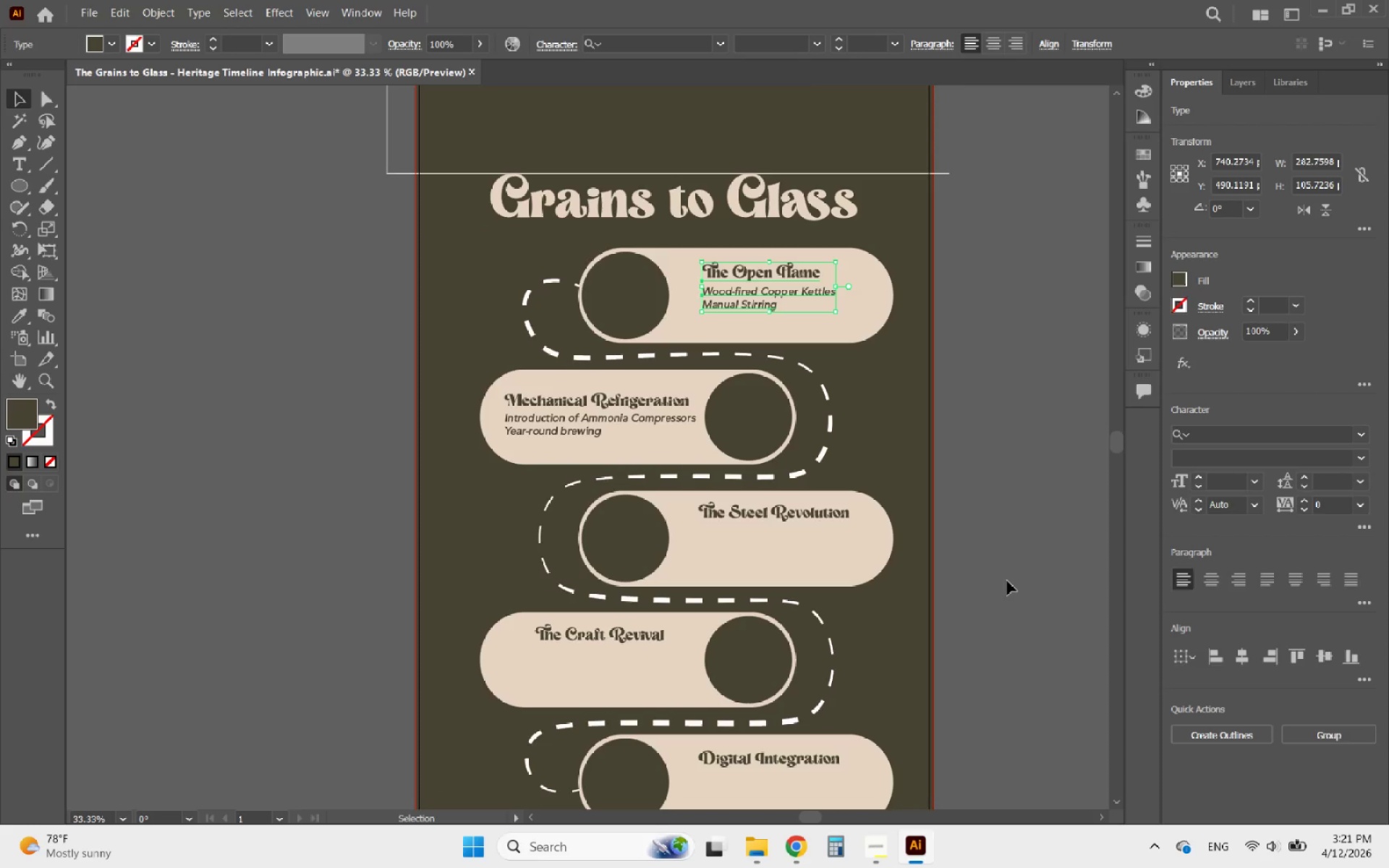 
scroll: coordinate [1006, 590], scroll_direction: down, amount: 4.0
 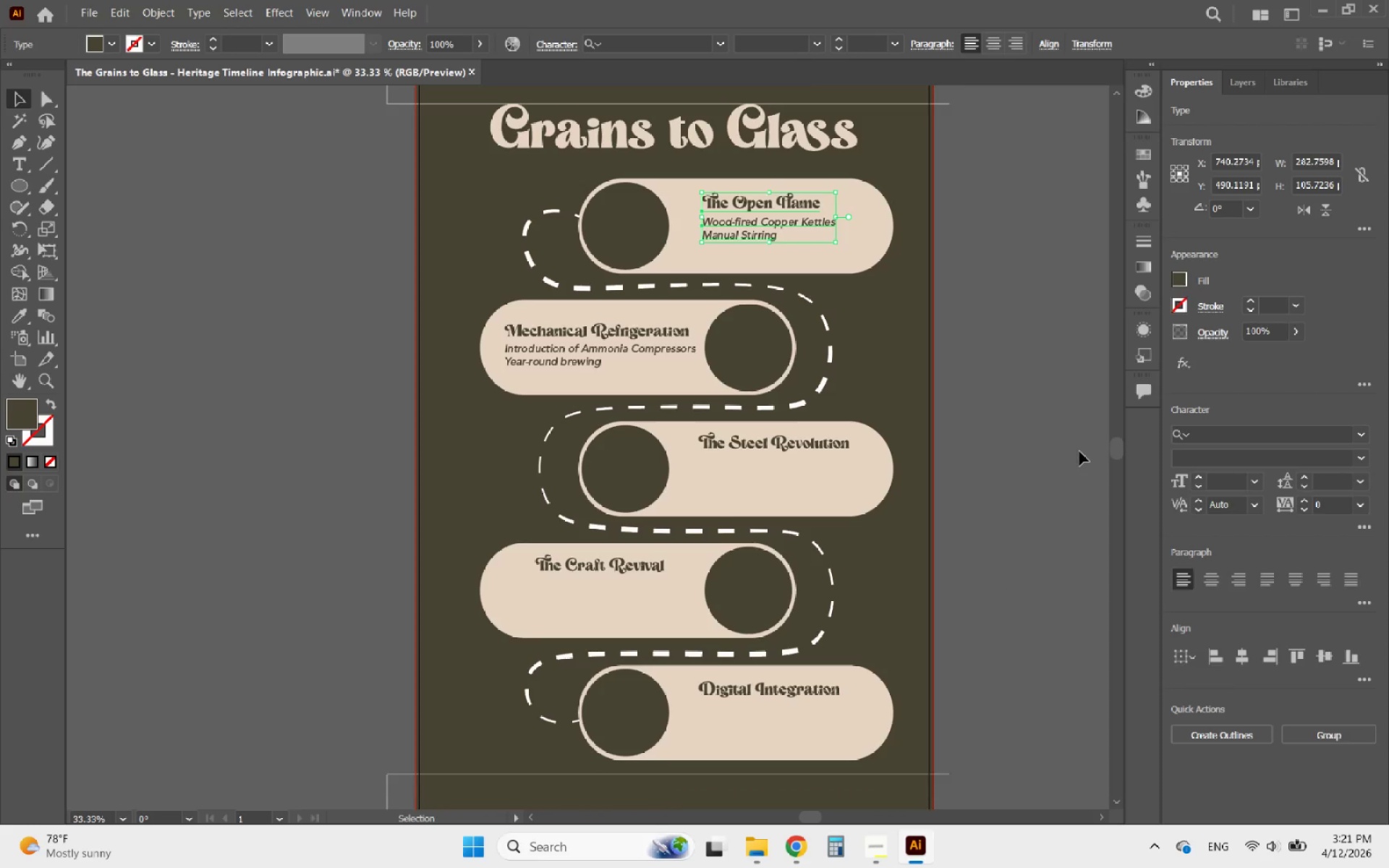 
left_click([1040, 457])
 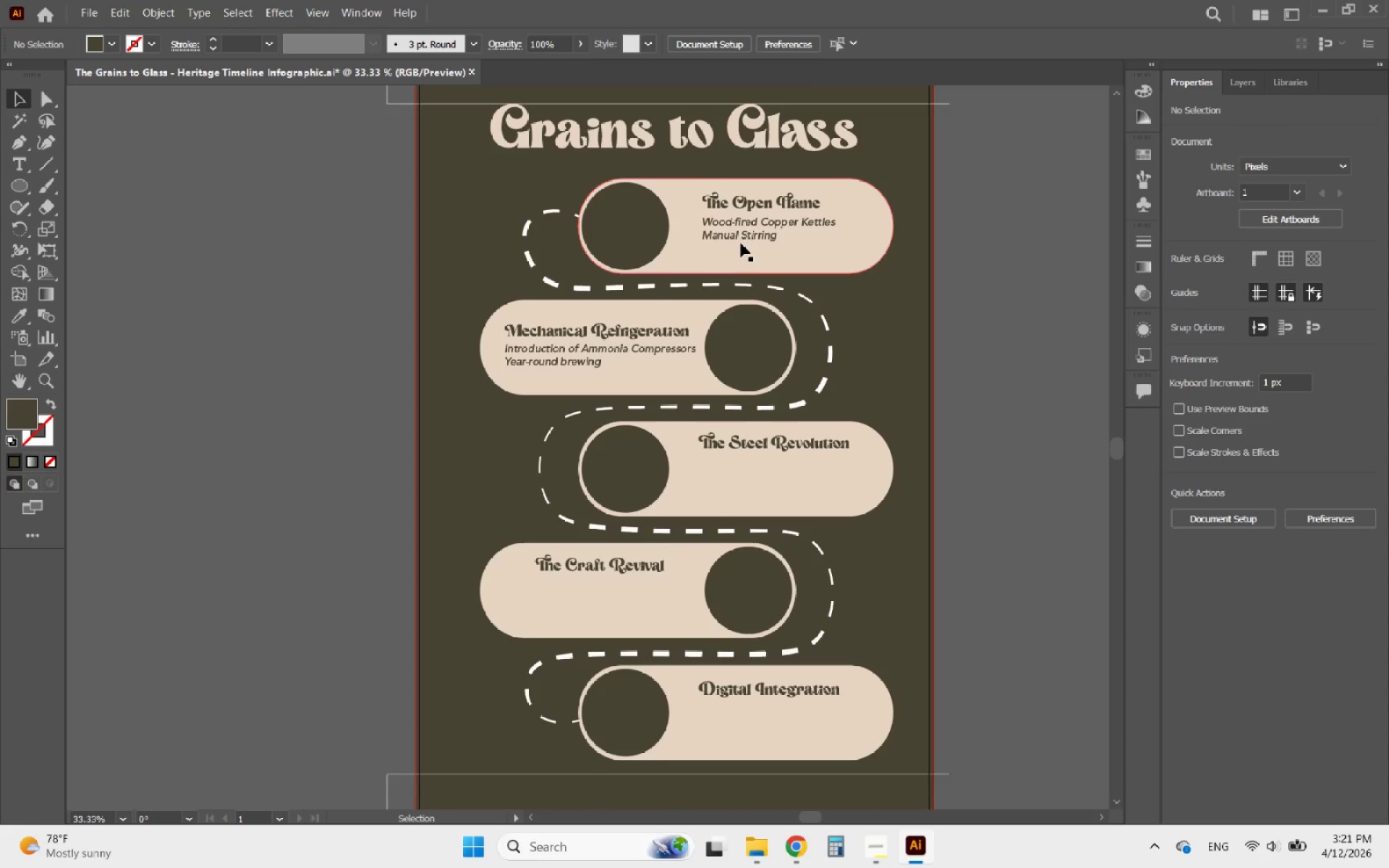 
left_click([738, 242])
 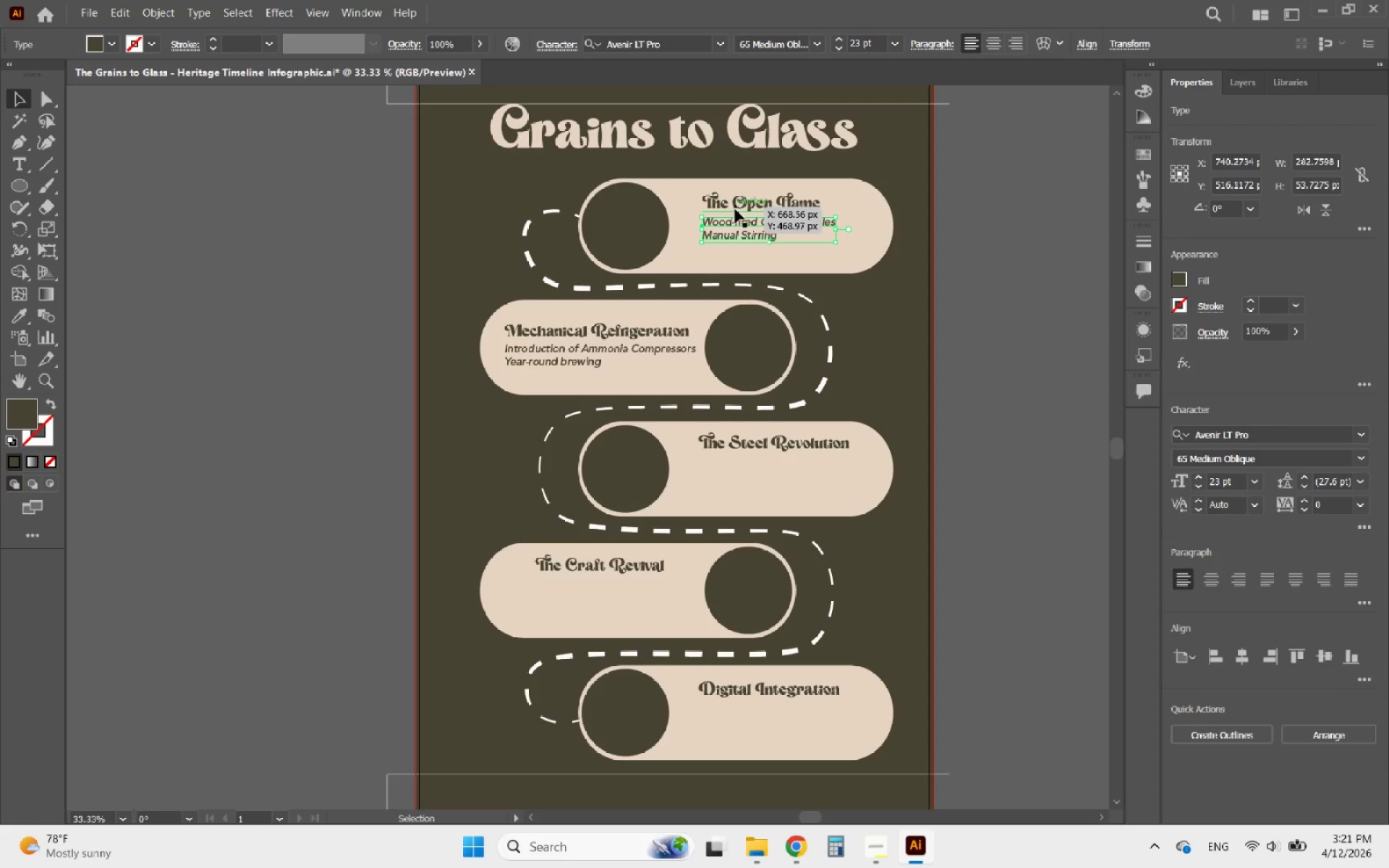 
hold_key(key=ShiftLeft, duration=0.34)
left_click([735, 208])
 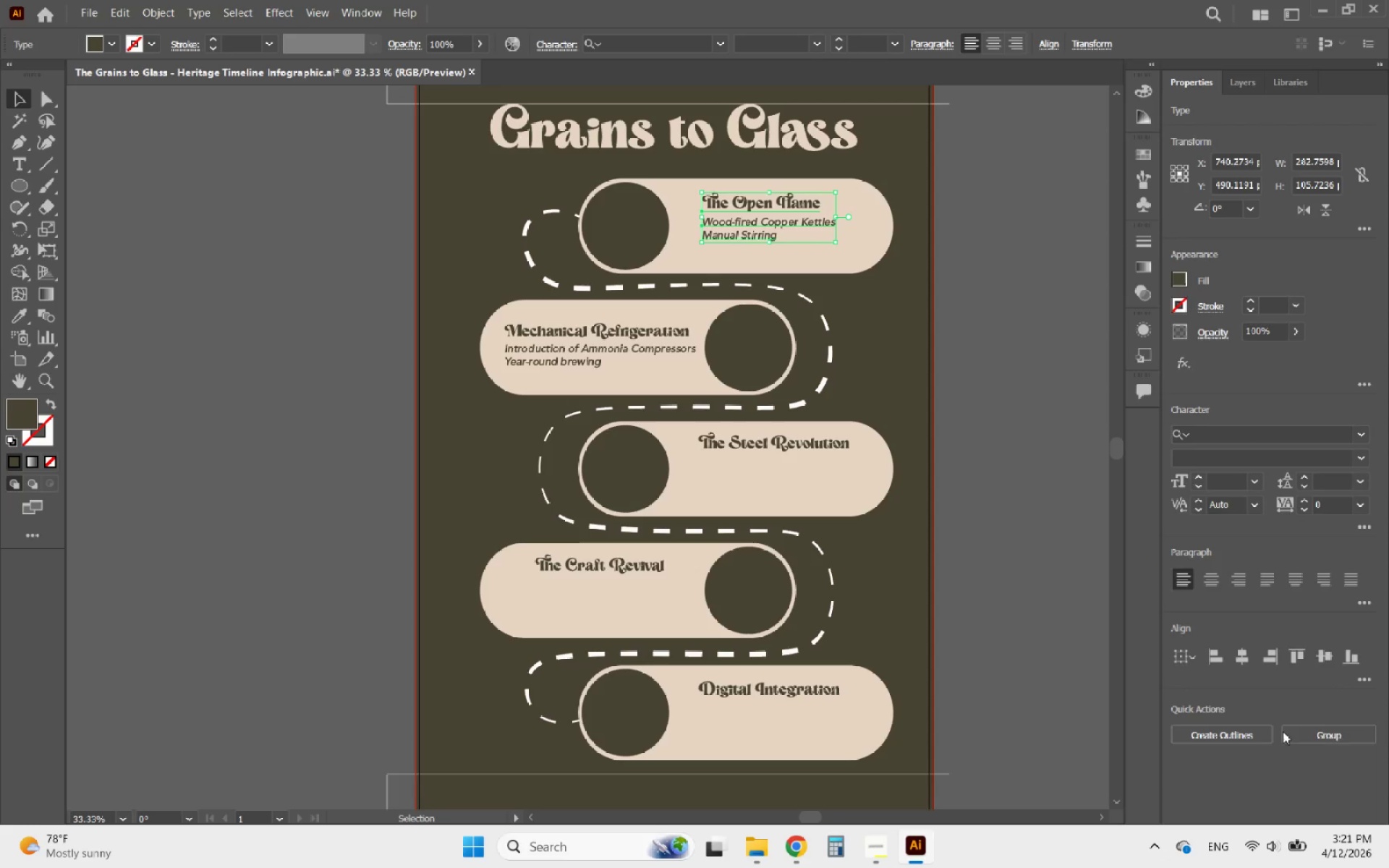 
left_click([1307, 737])
 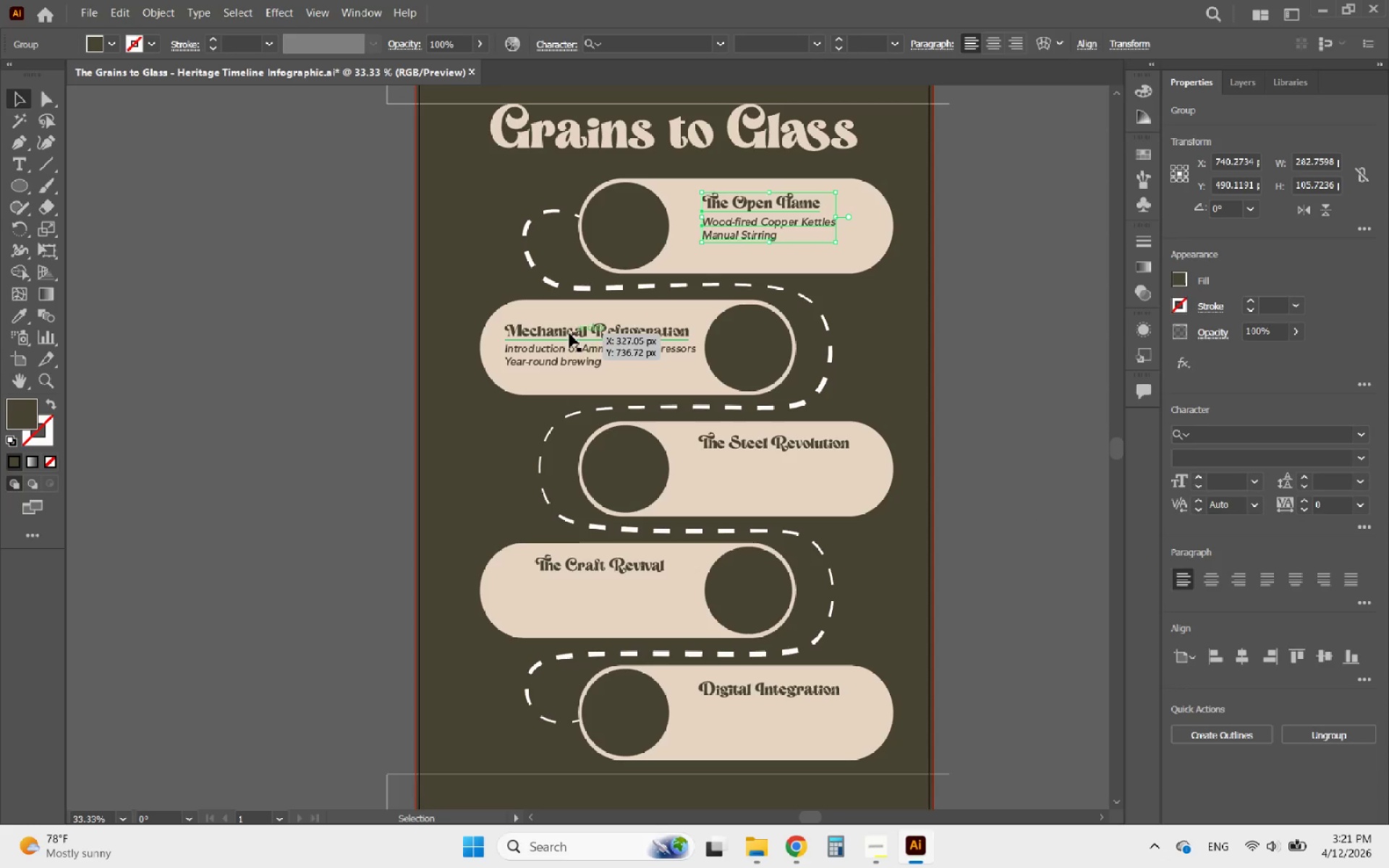 
left_click([568, 333])
 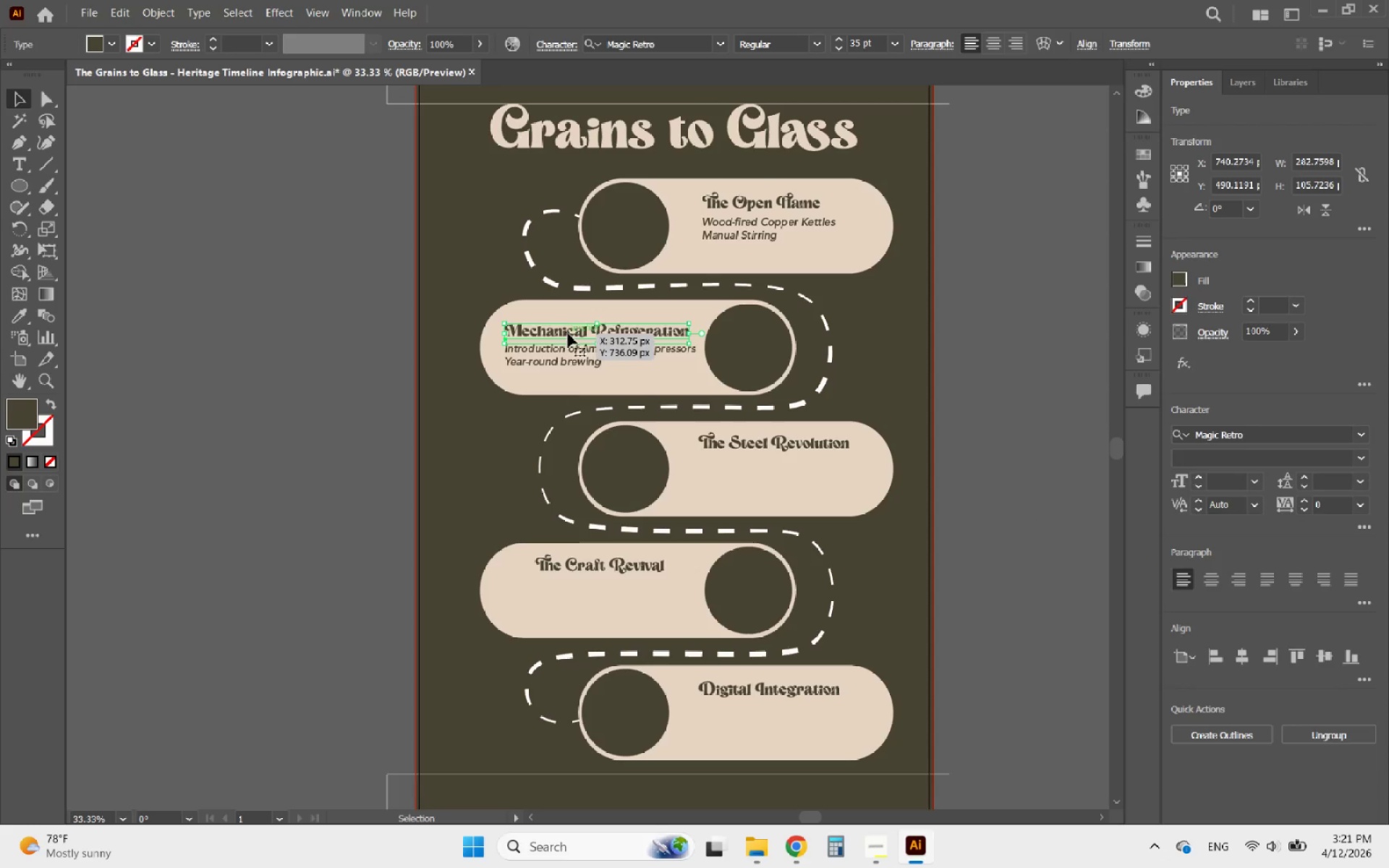 
hold_key(key=ShiftLeft, duration=0.58)
left_click([569, 368])
 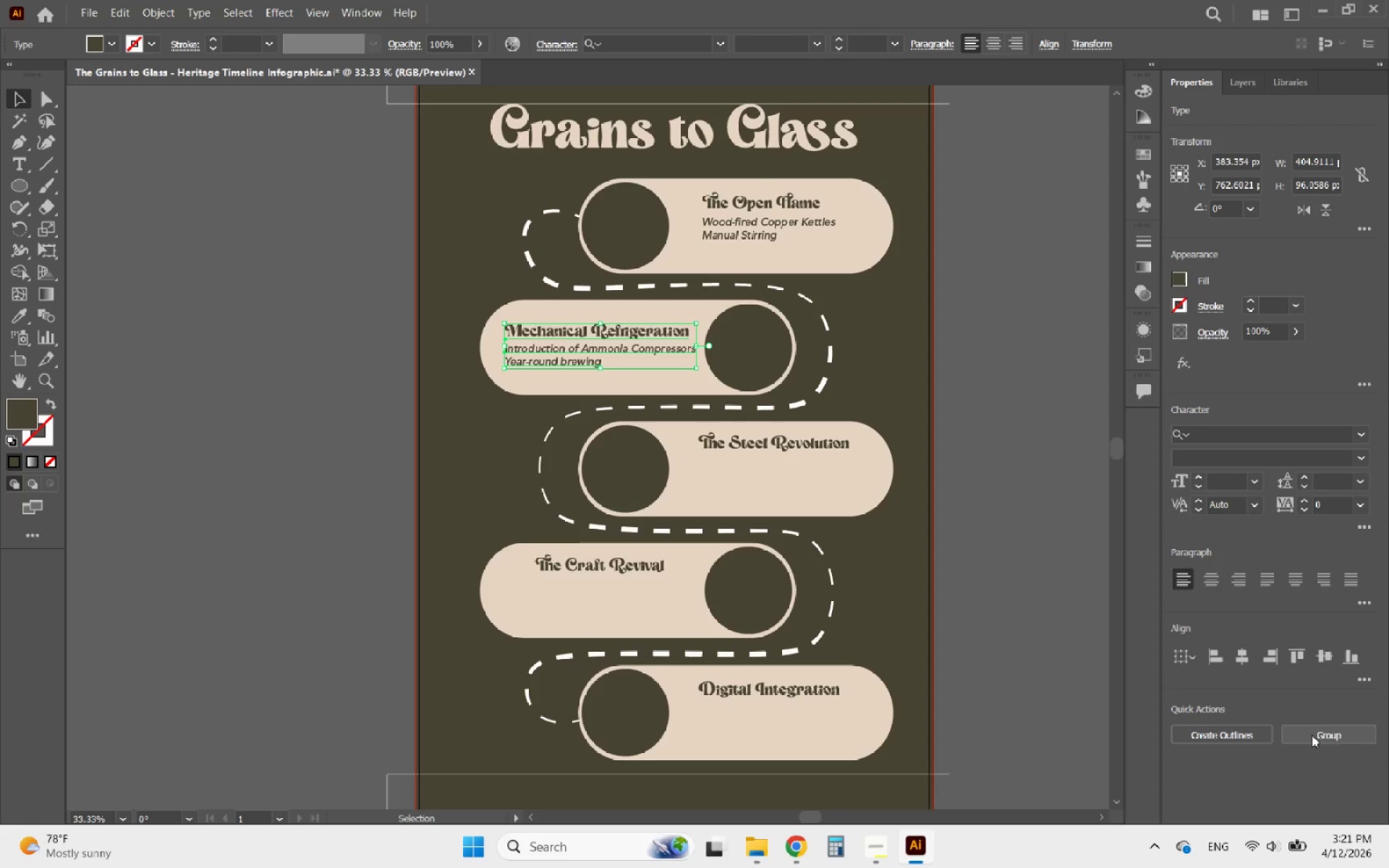 
left_click([1301, 735])
 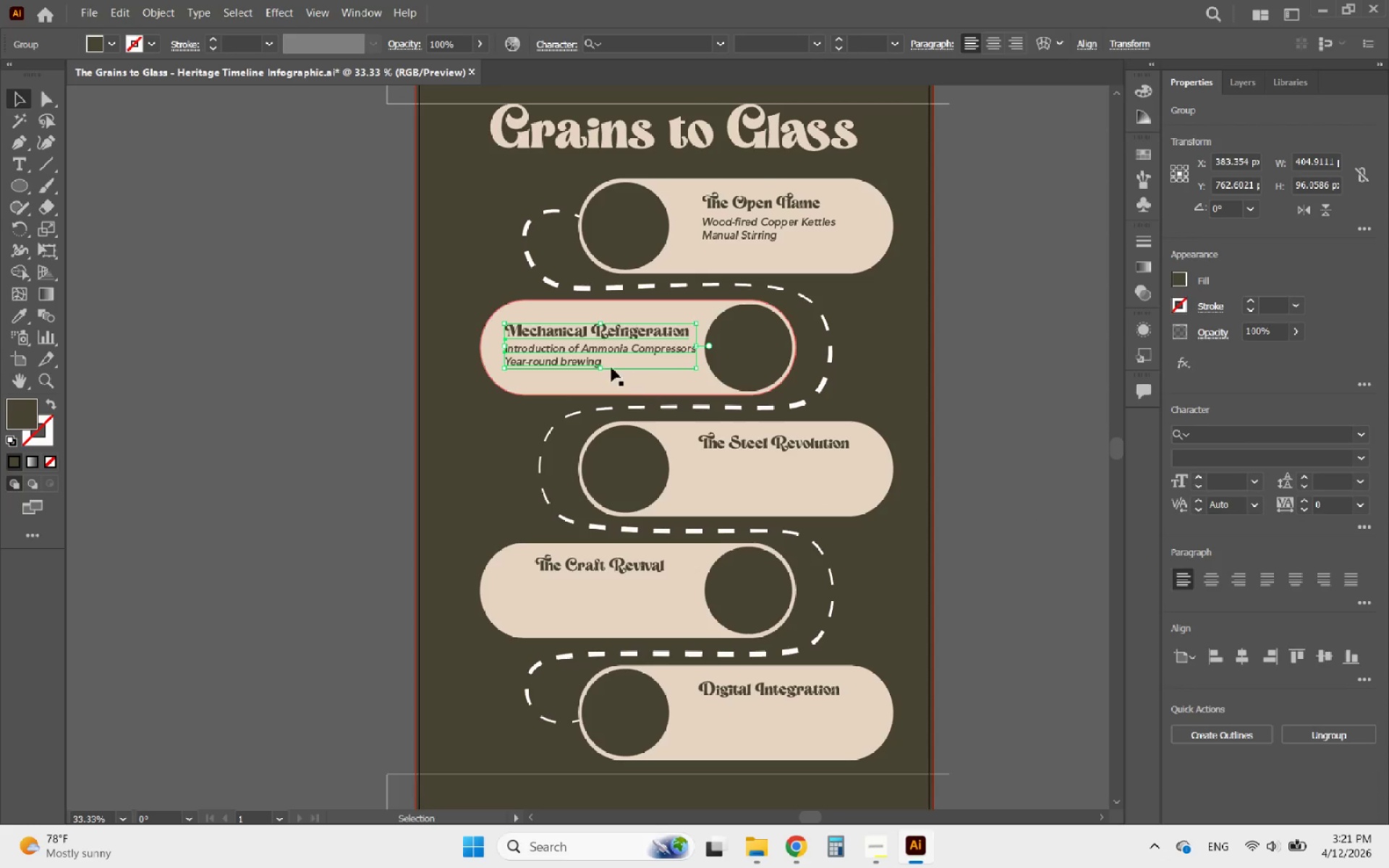 
key(Control+ControlLeft)
 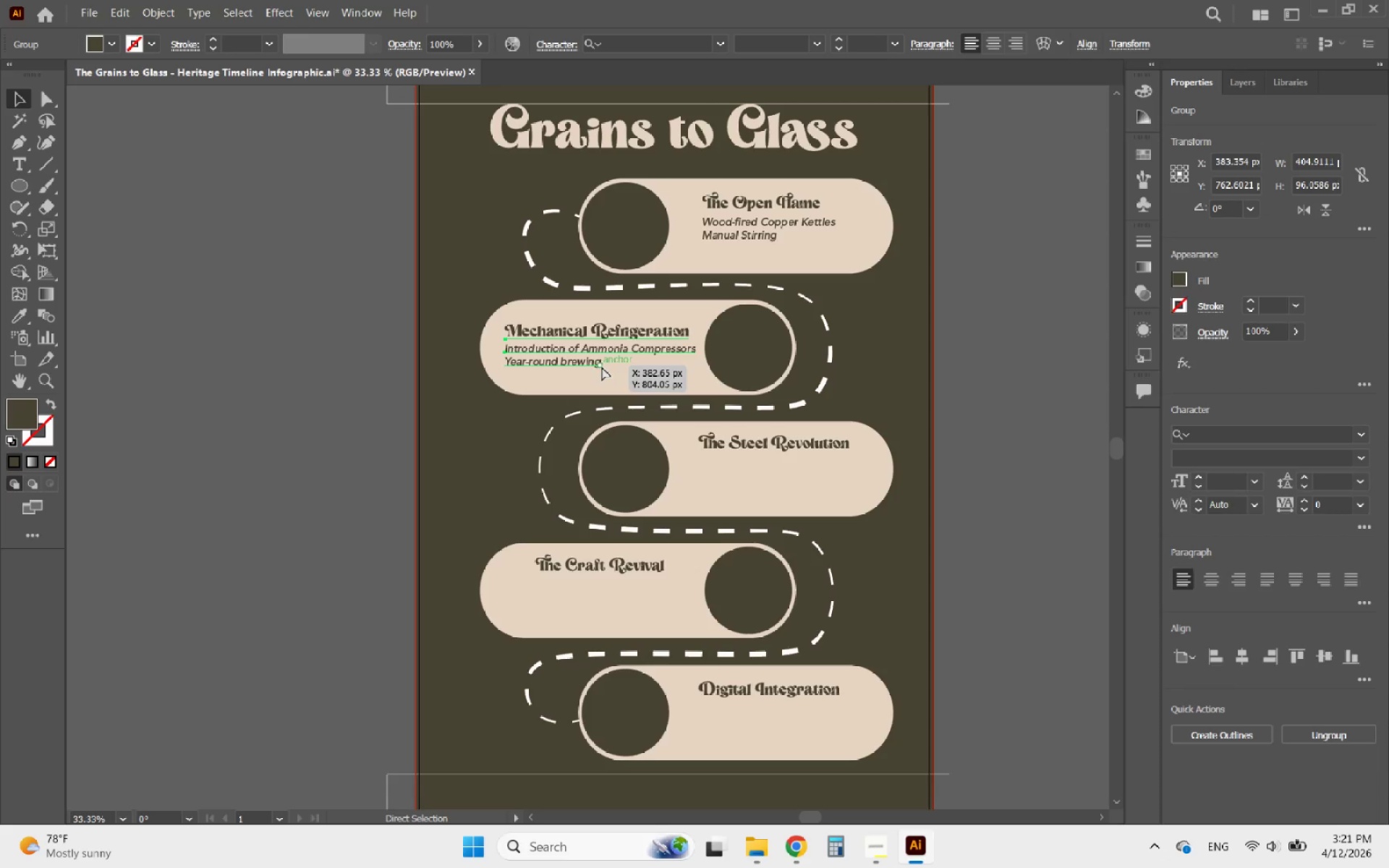 
key(Control+Z)
 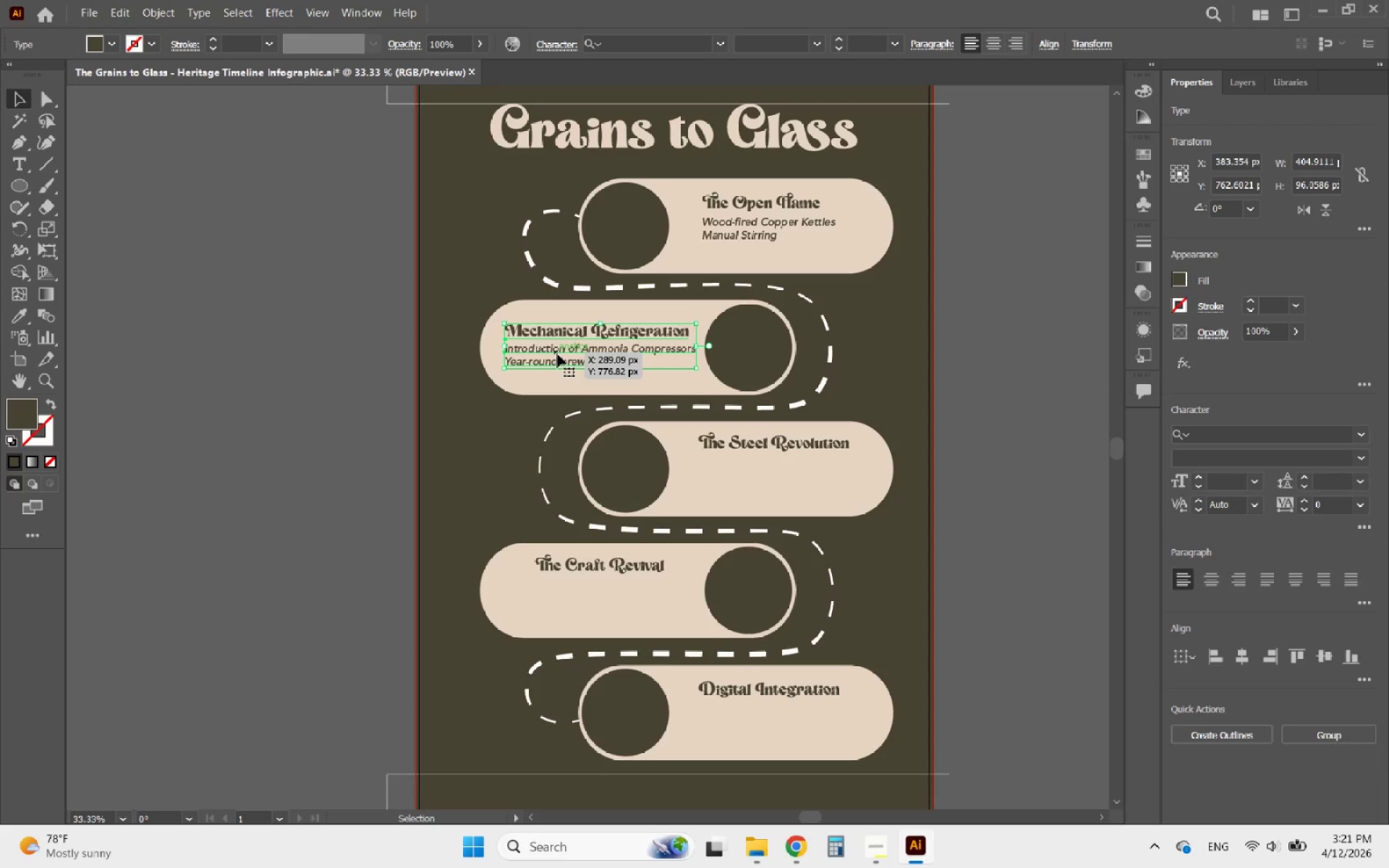 
left_click([323, 333])
 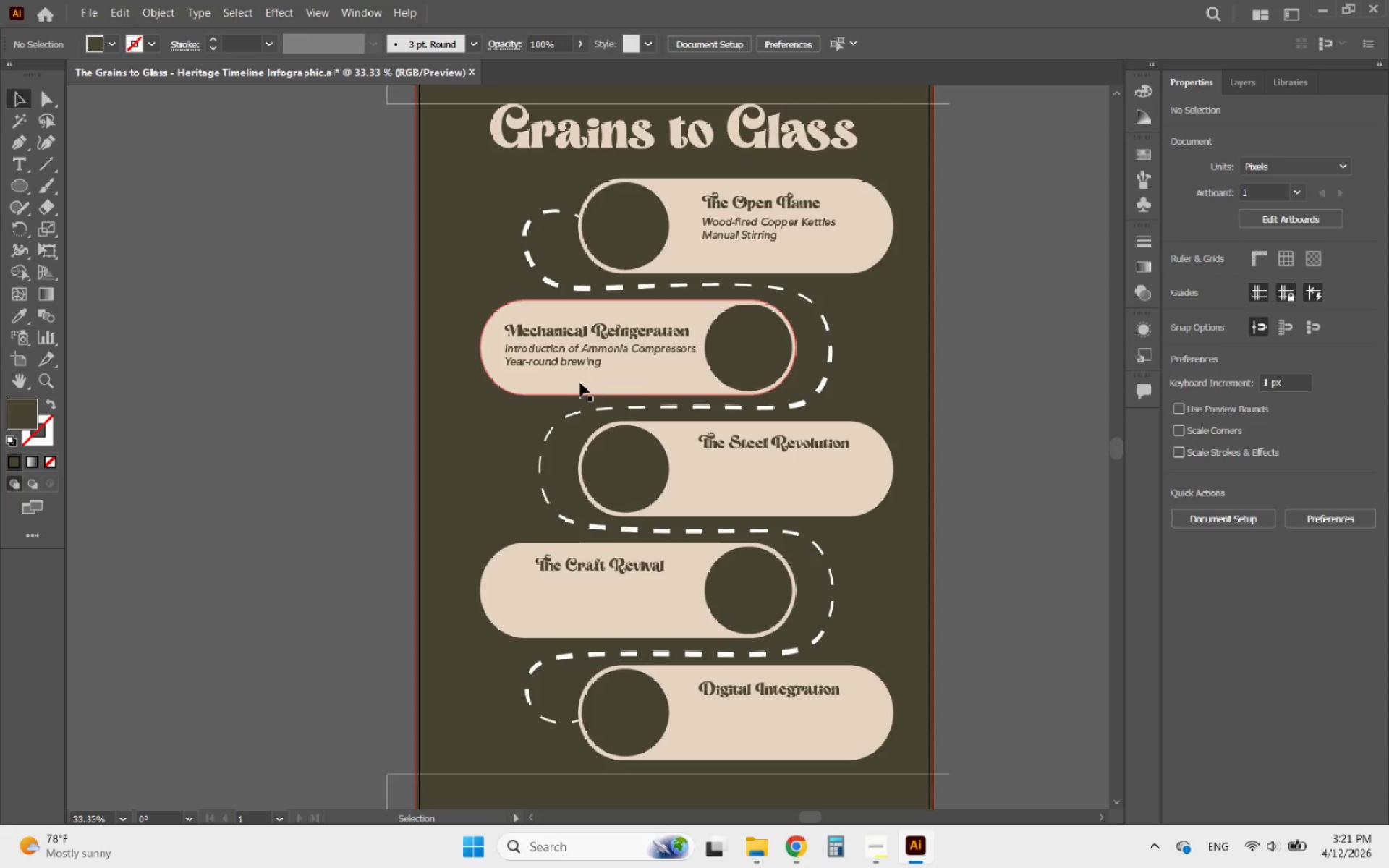 
left_click([561, 365])
 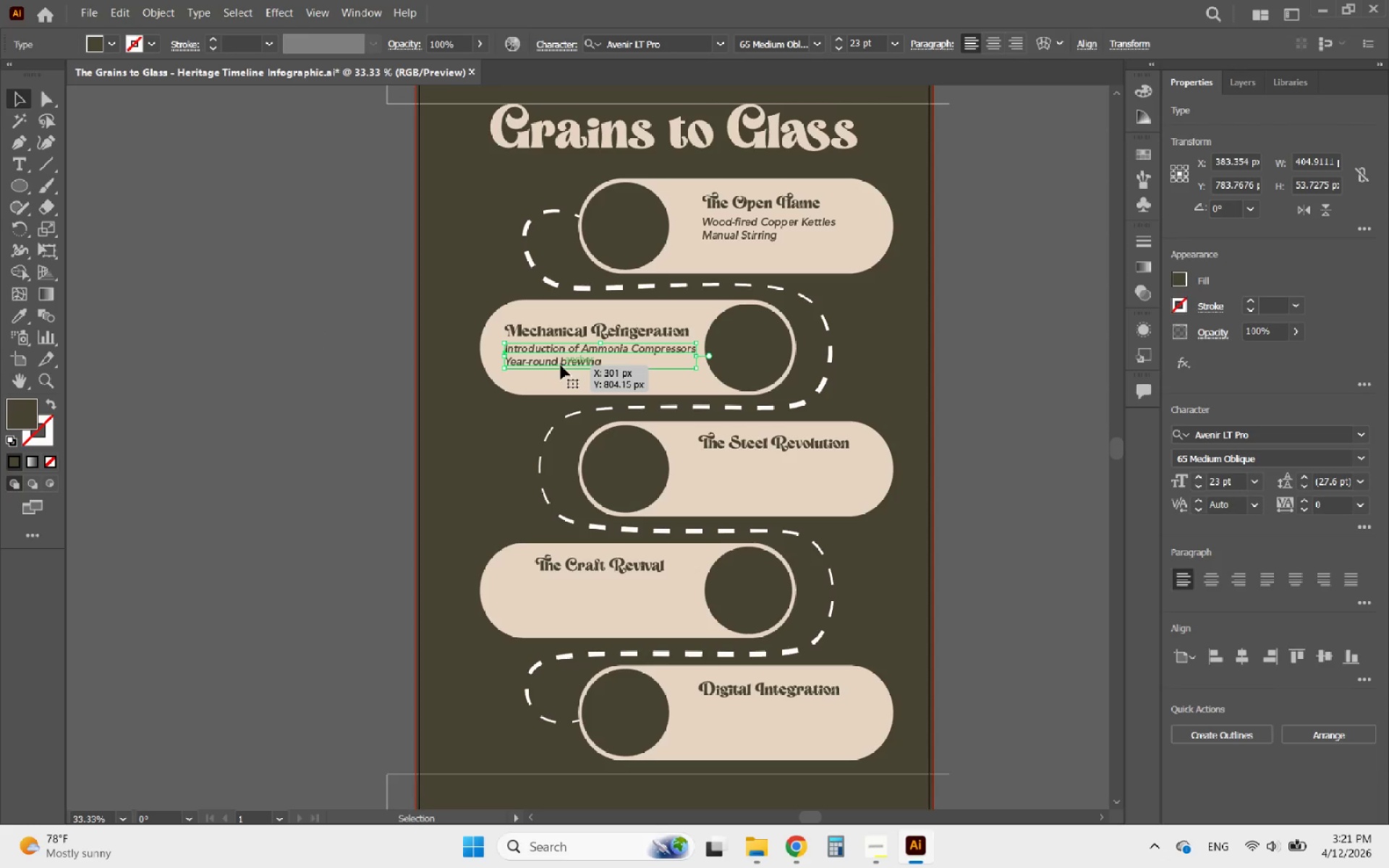 
hold_key(key=AltLeft, duration=9.61)
left_click_drag(start_coordinate=[561, 365], to_coordinate=[743, 488])
 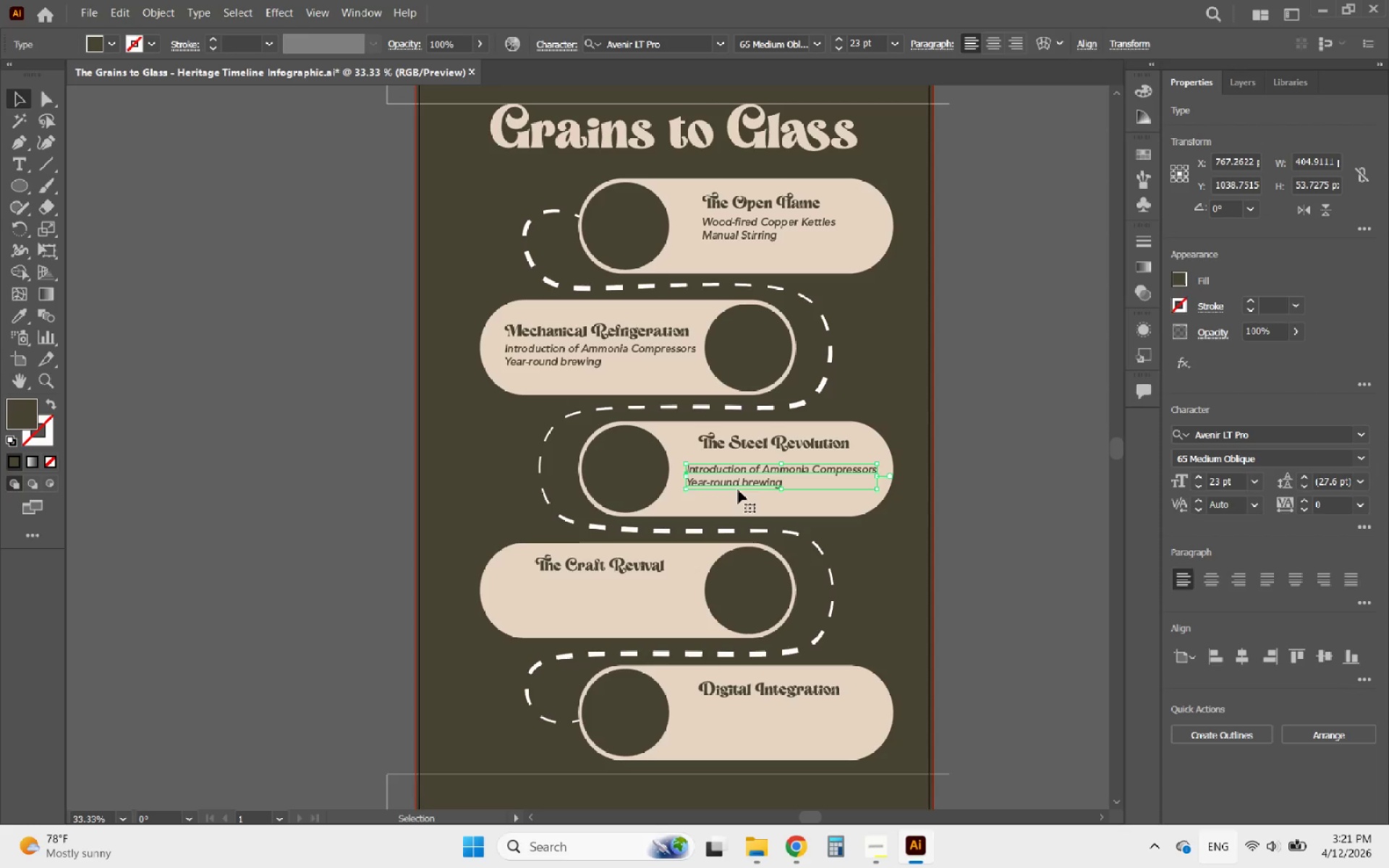 
hold_key(key=ShiftLeft, duration=2.78)
 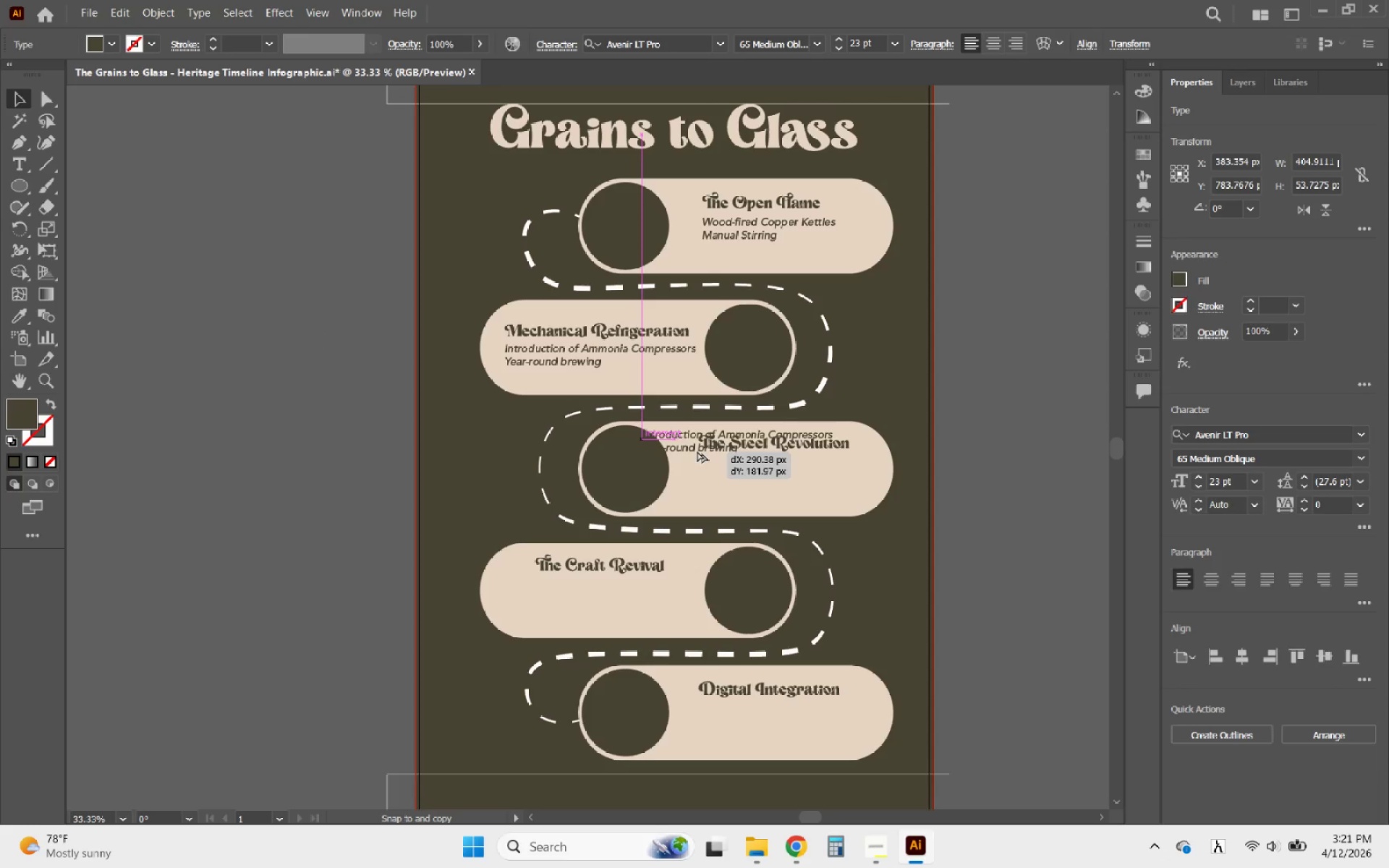 
key(Alt+Shift+ShiftLeft)
 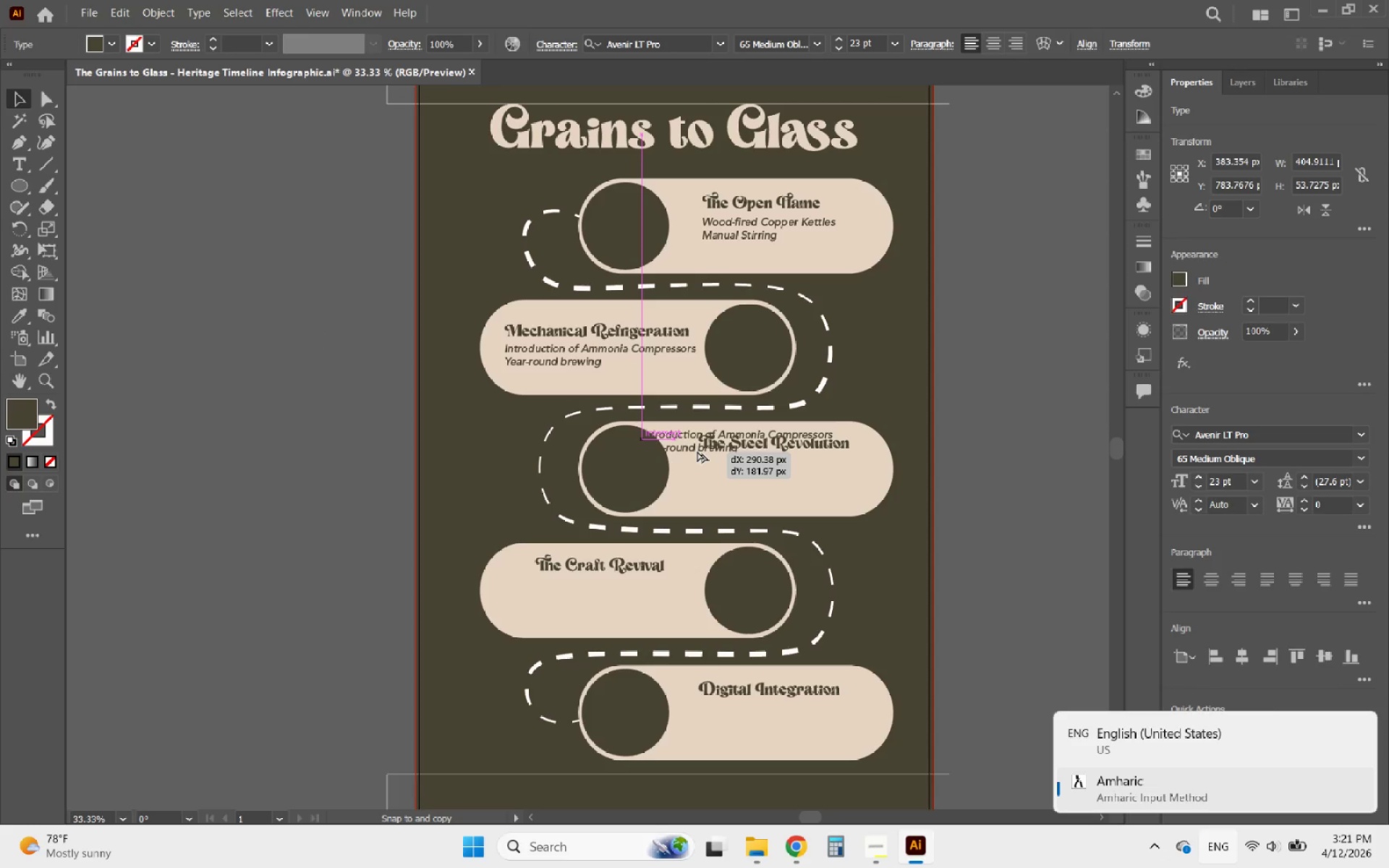 
key(Alt+Shift+ShiftLeft)
 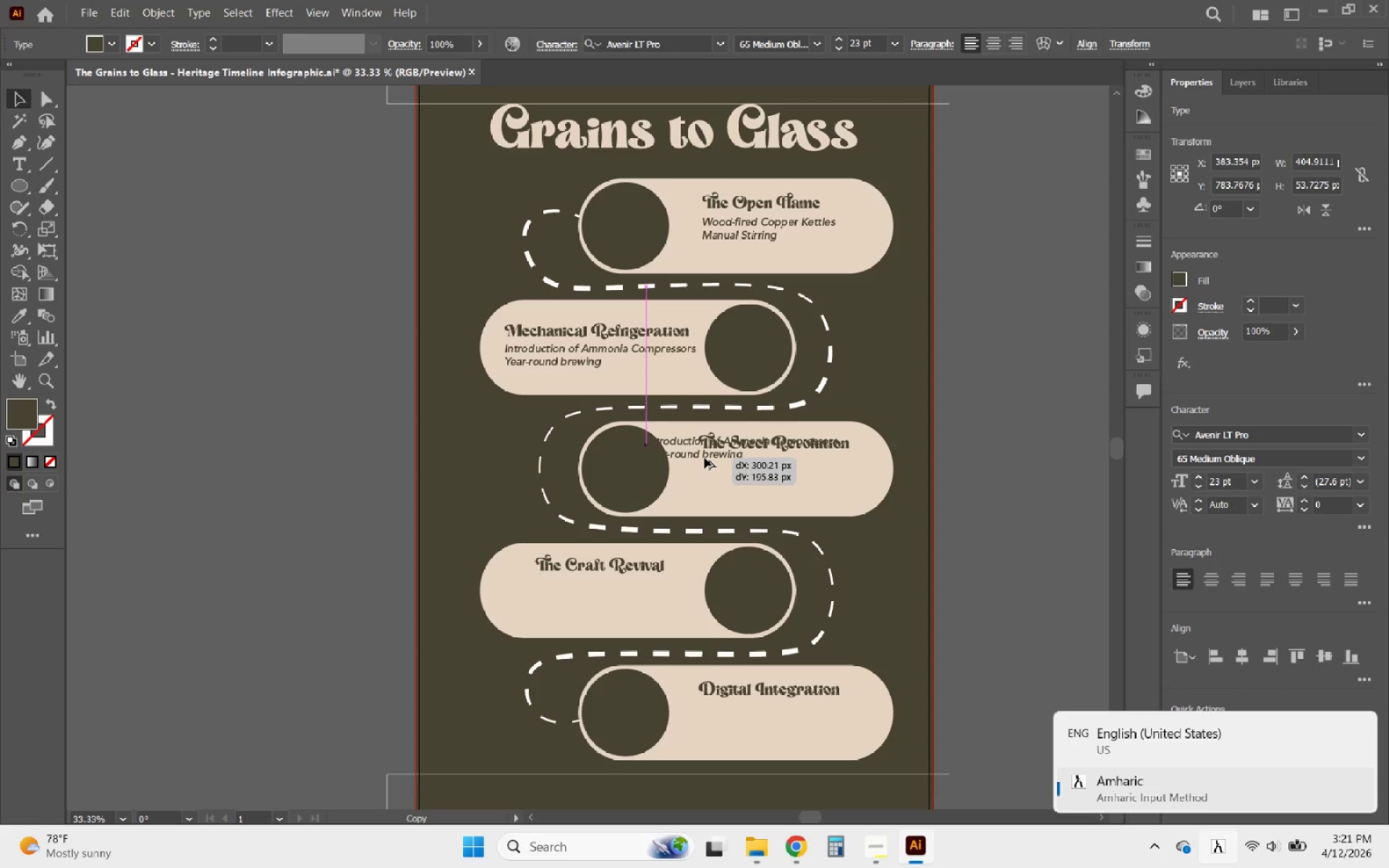 
key(Alt+Shift+ShiftLeft)
 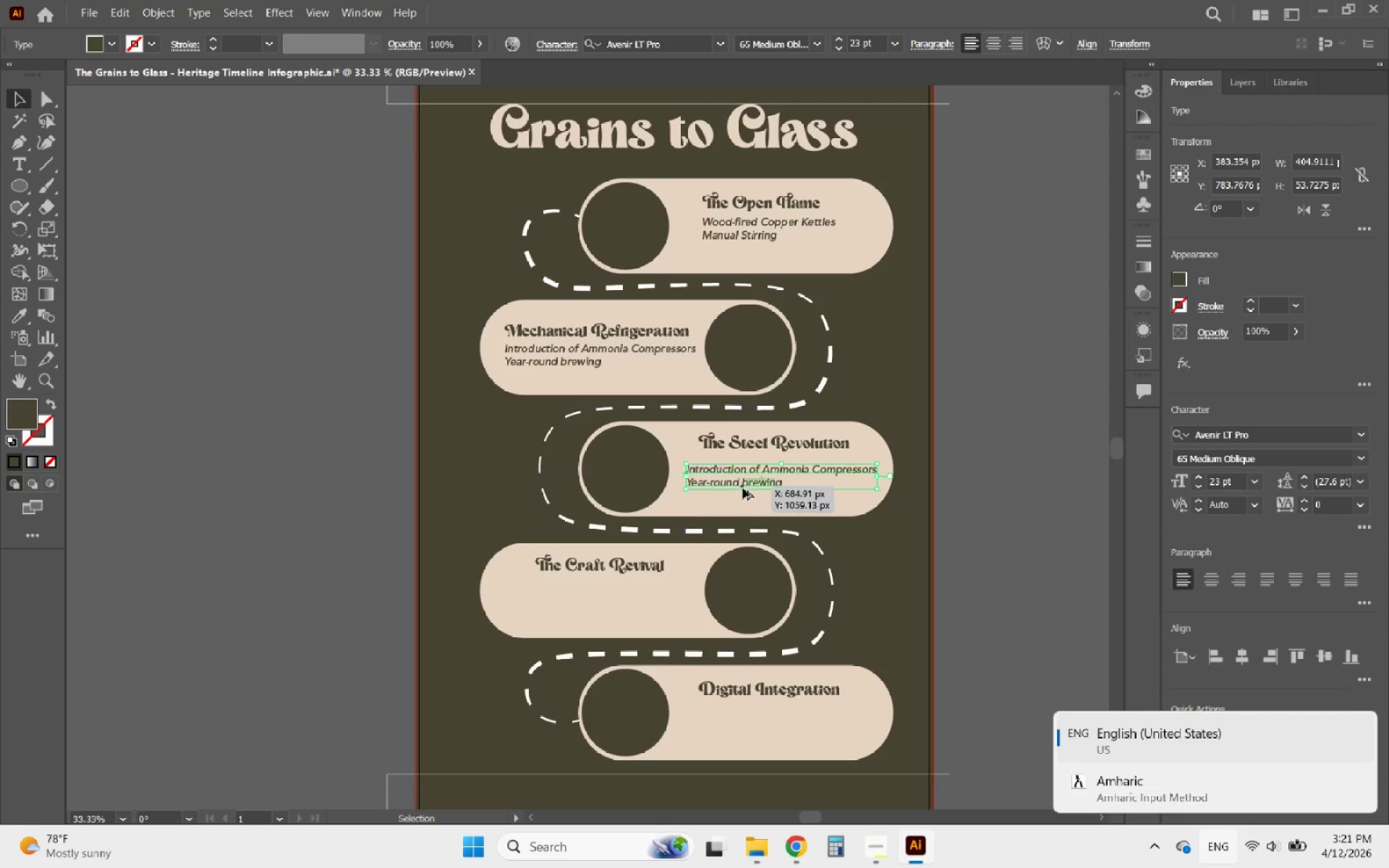 
hold_key(key=AltLeft, duration=7.36)
scroll: coordinate [743, 624], scroll_direction: none, amount: 0.0
 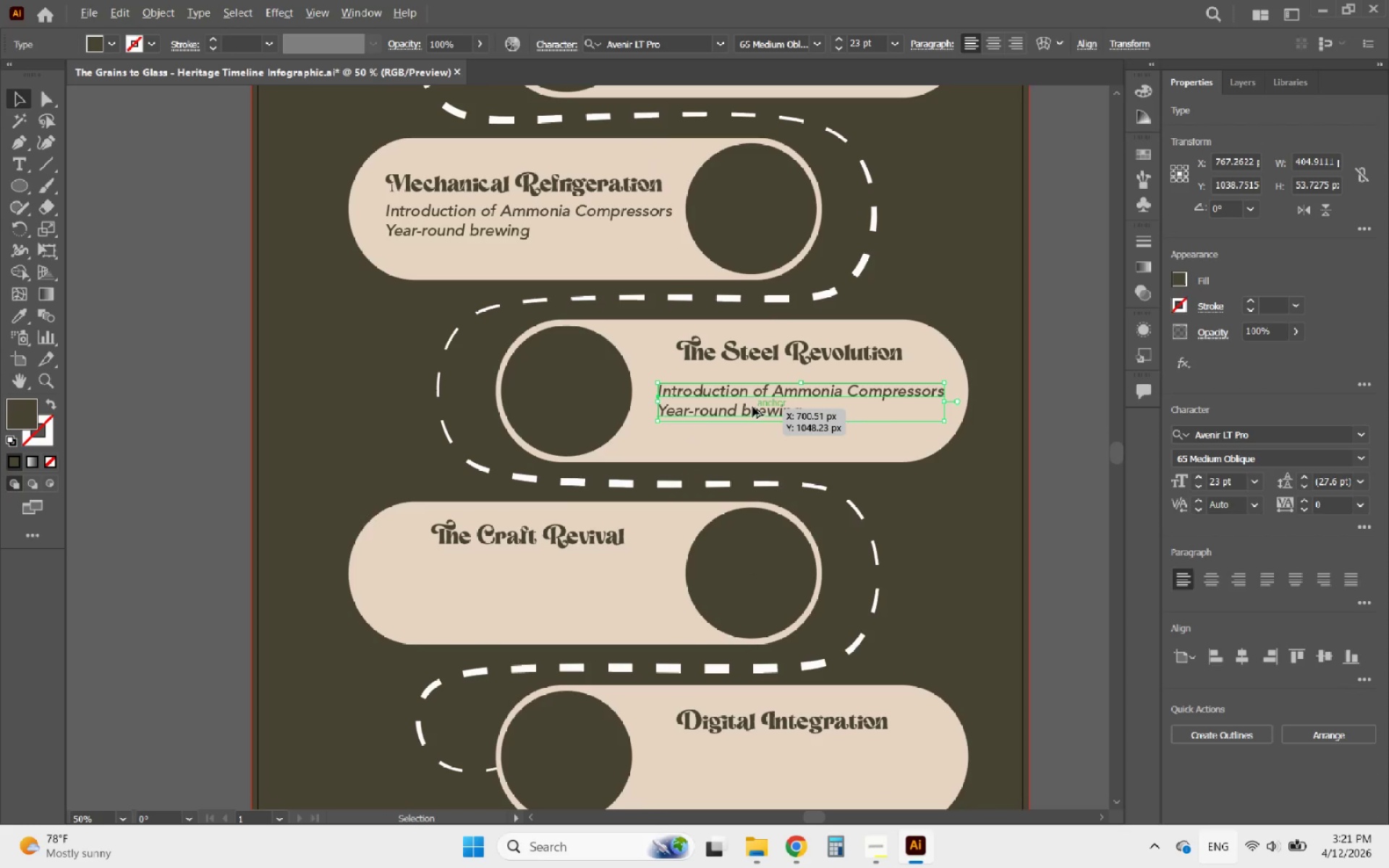 
left_click_drag(start_coordinate=[752, 407], to_coordinate=[480, 590])
 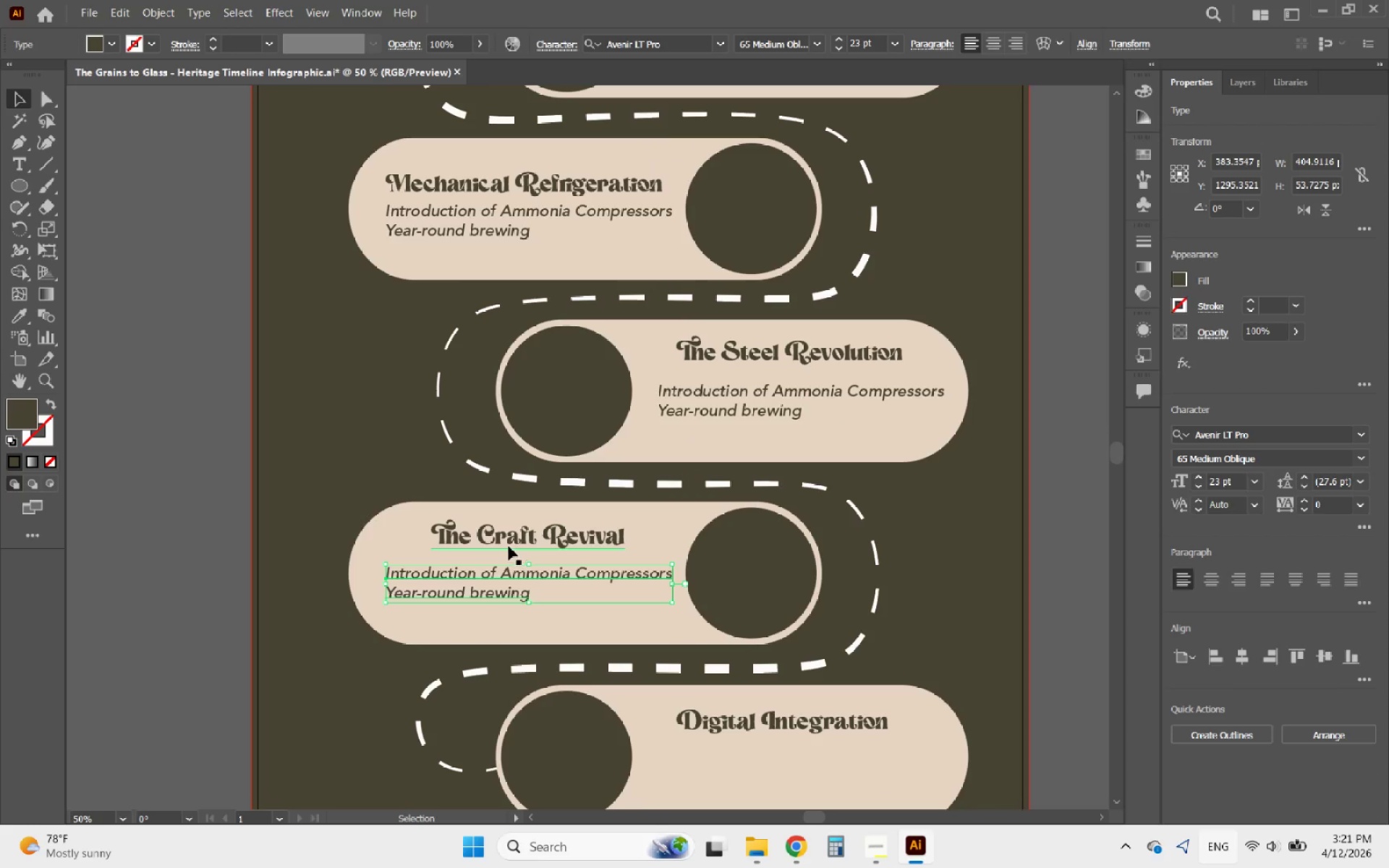 
left_click_drag(start_coordinate=[504, 543], to_coordinate=[462, 556])
 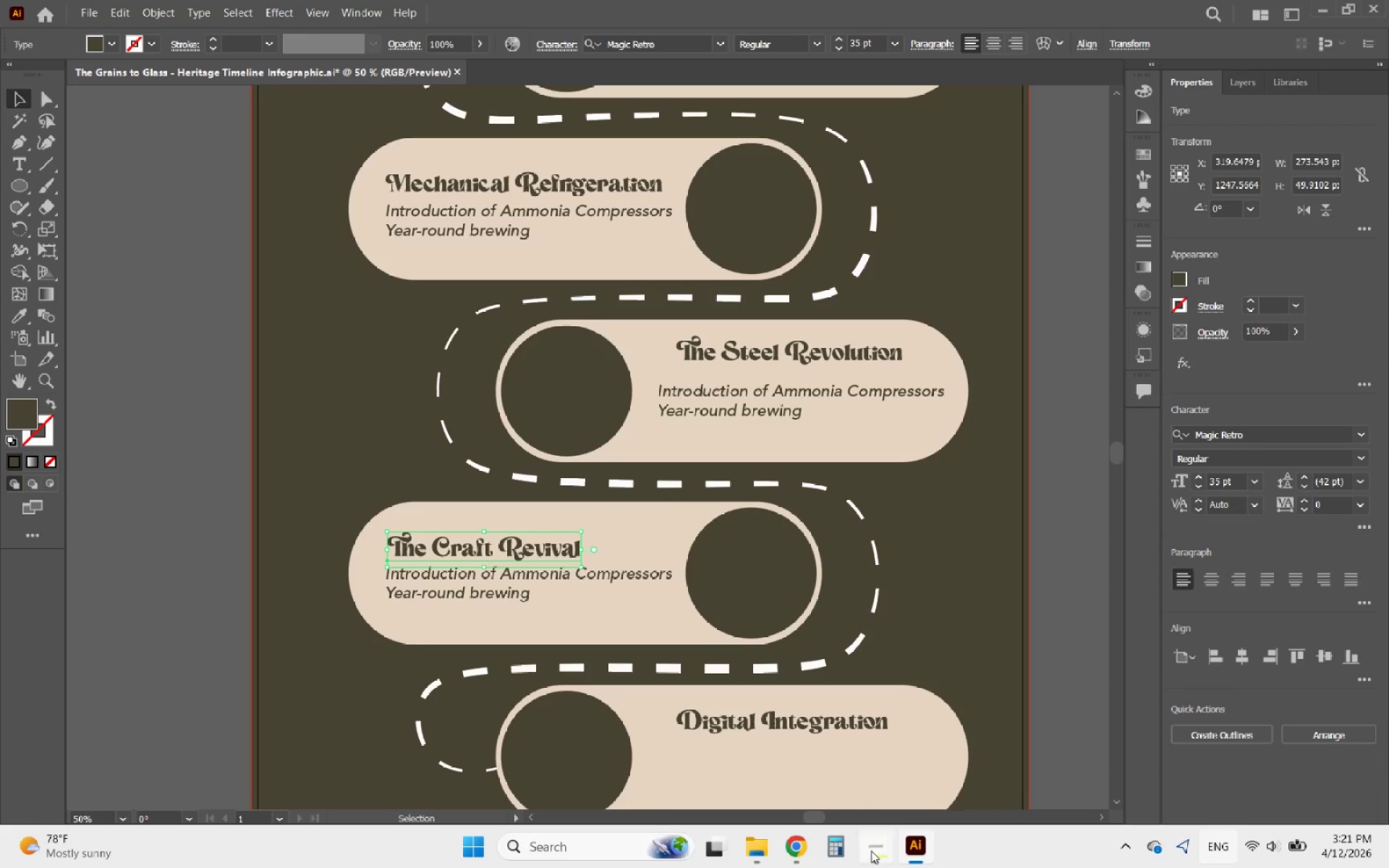 
left_click([873, 852])